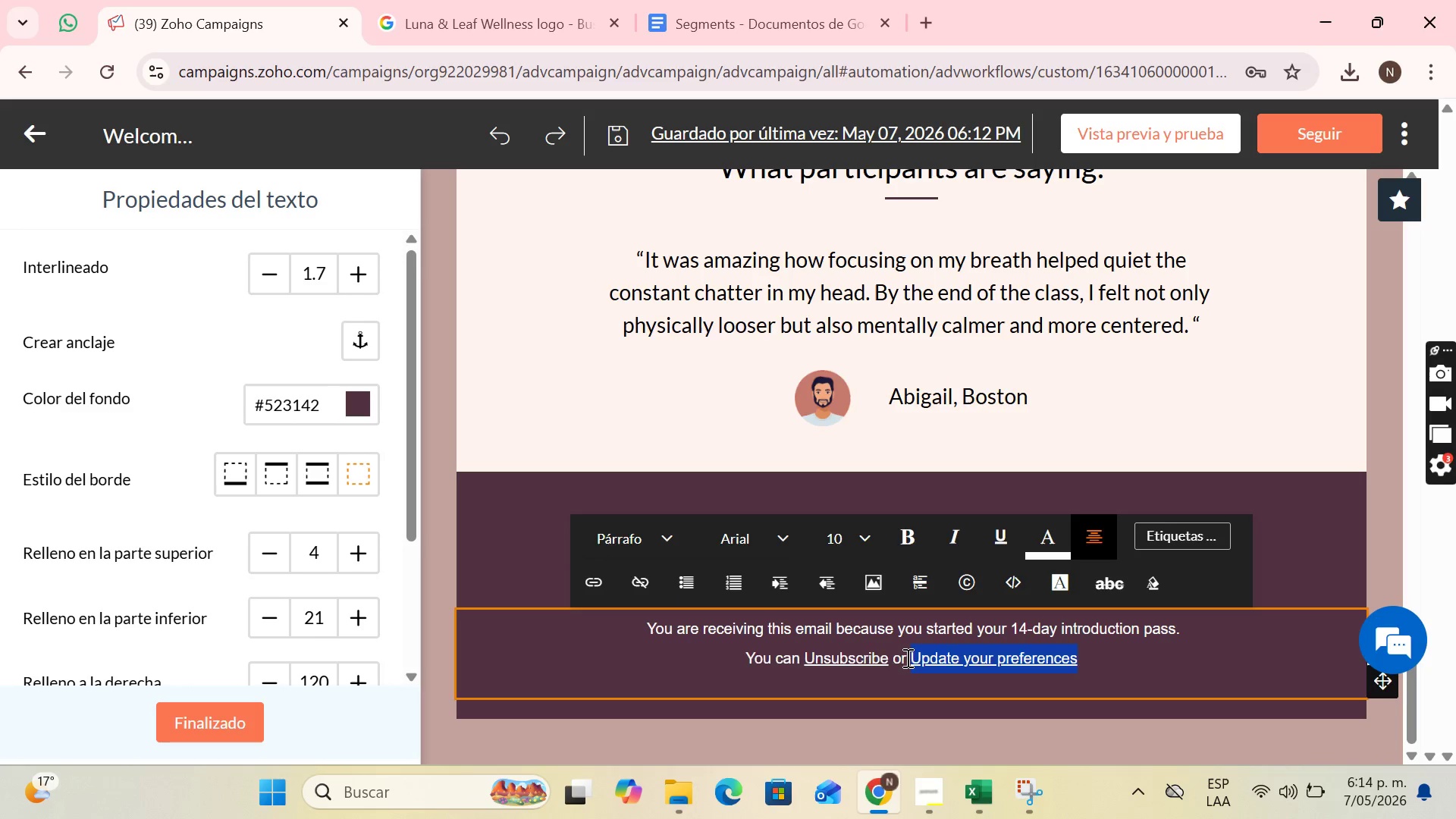 
key(Backspace)
 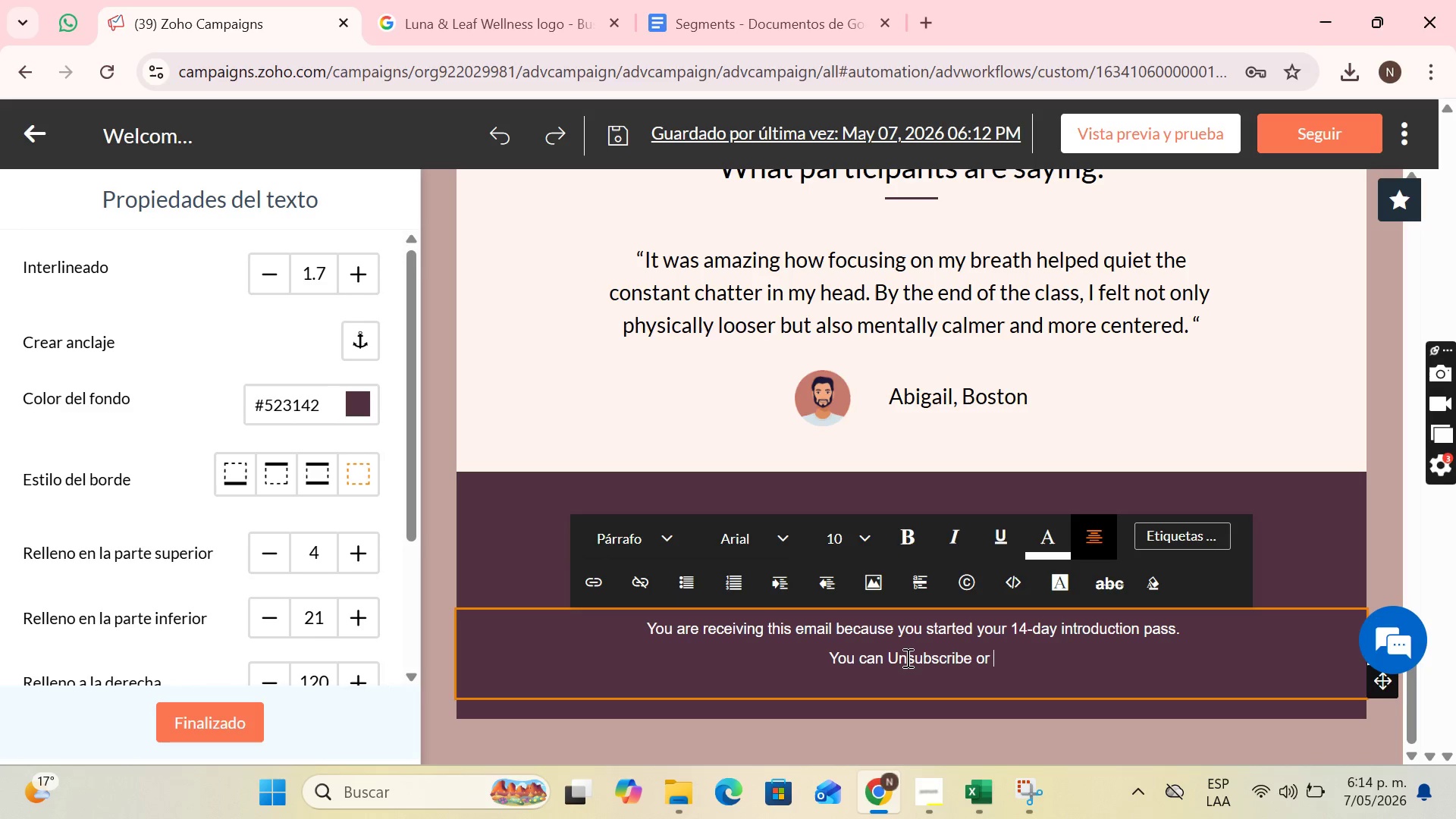 
wait(10.64)
 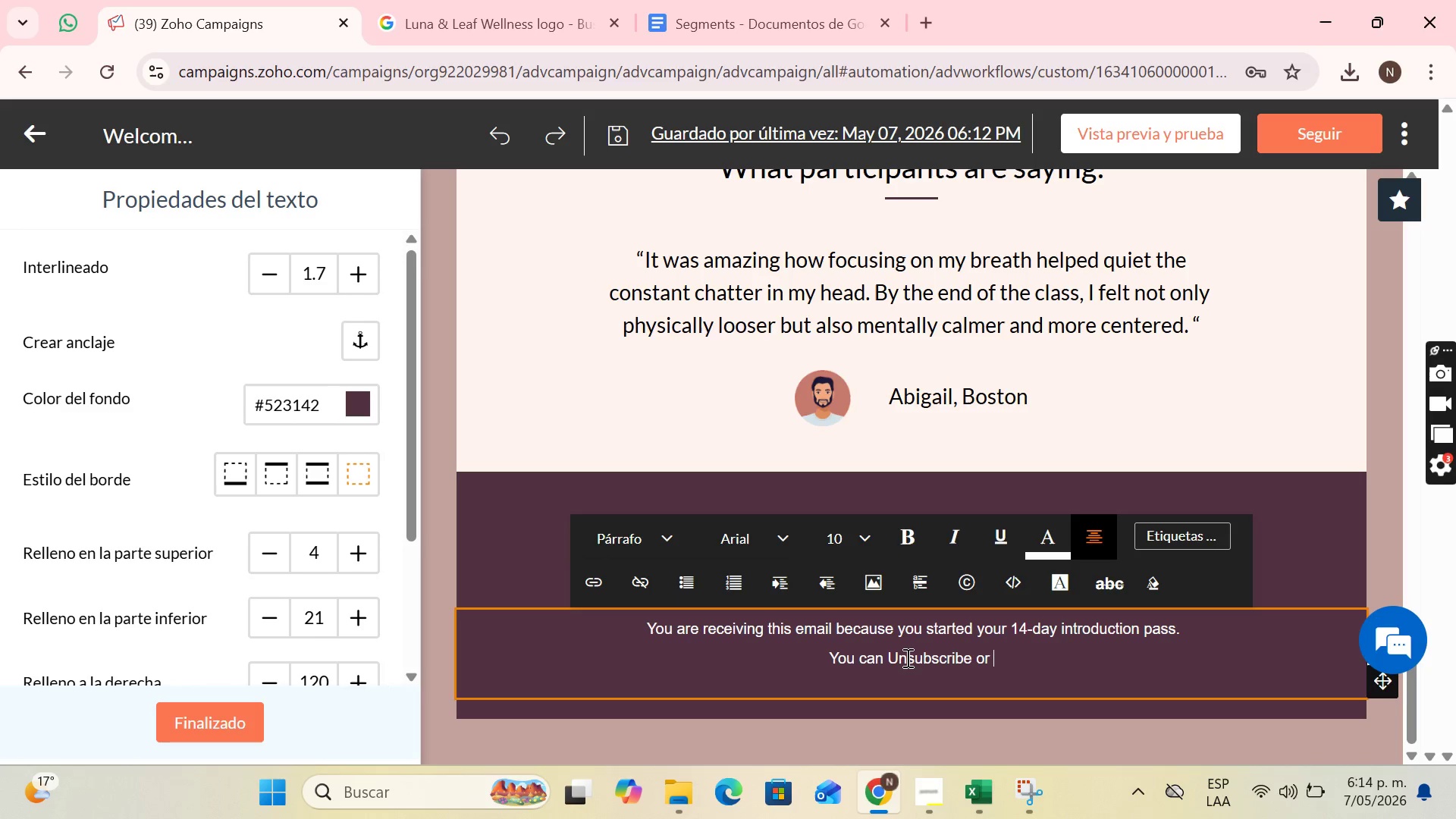 
type(Update your content o)
key(Backspace)
type(preferences)
 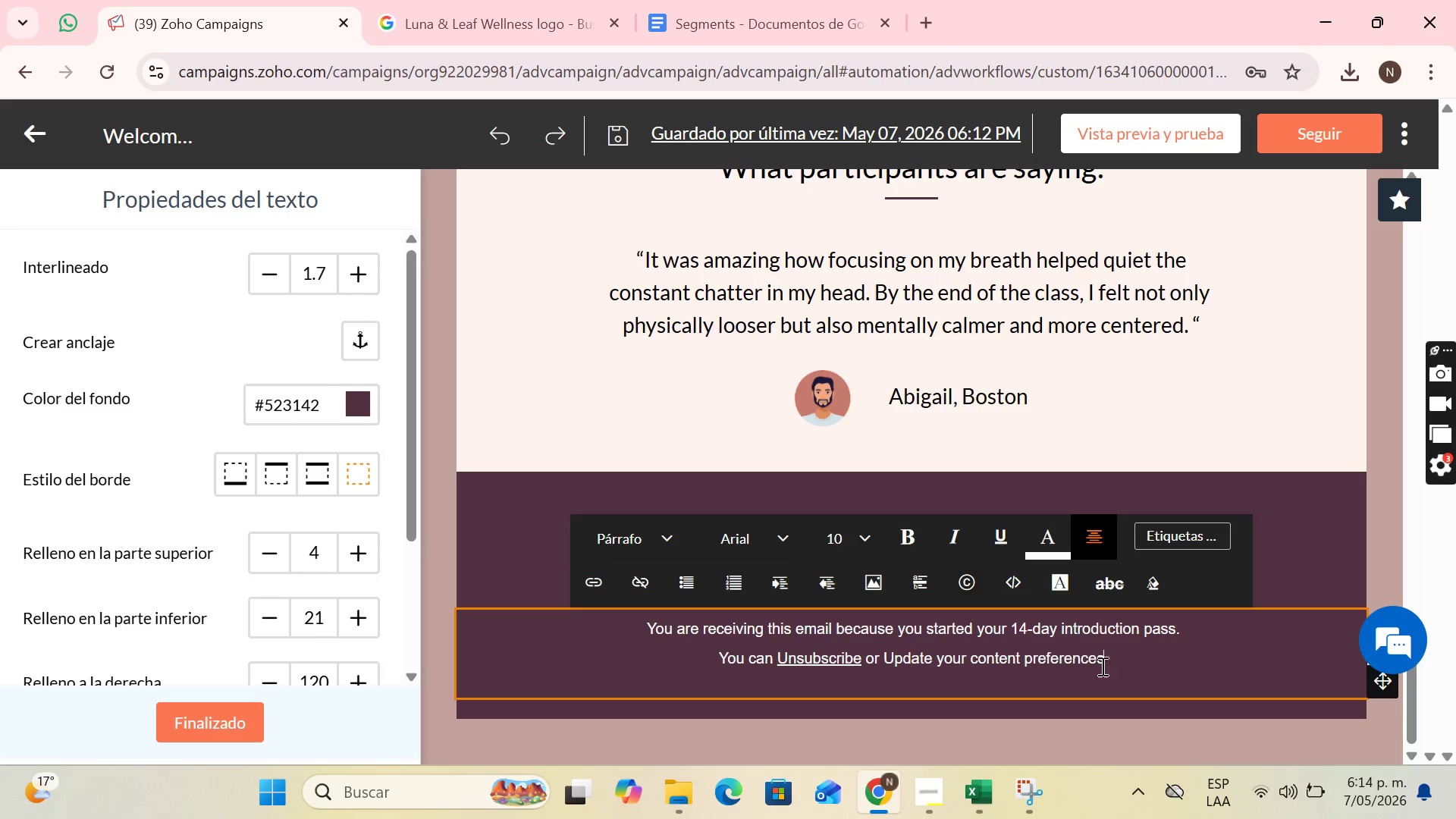 
left_click_drag(start_coordinate=[1112, 663], to_coordinate=[887, 664])
 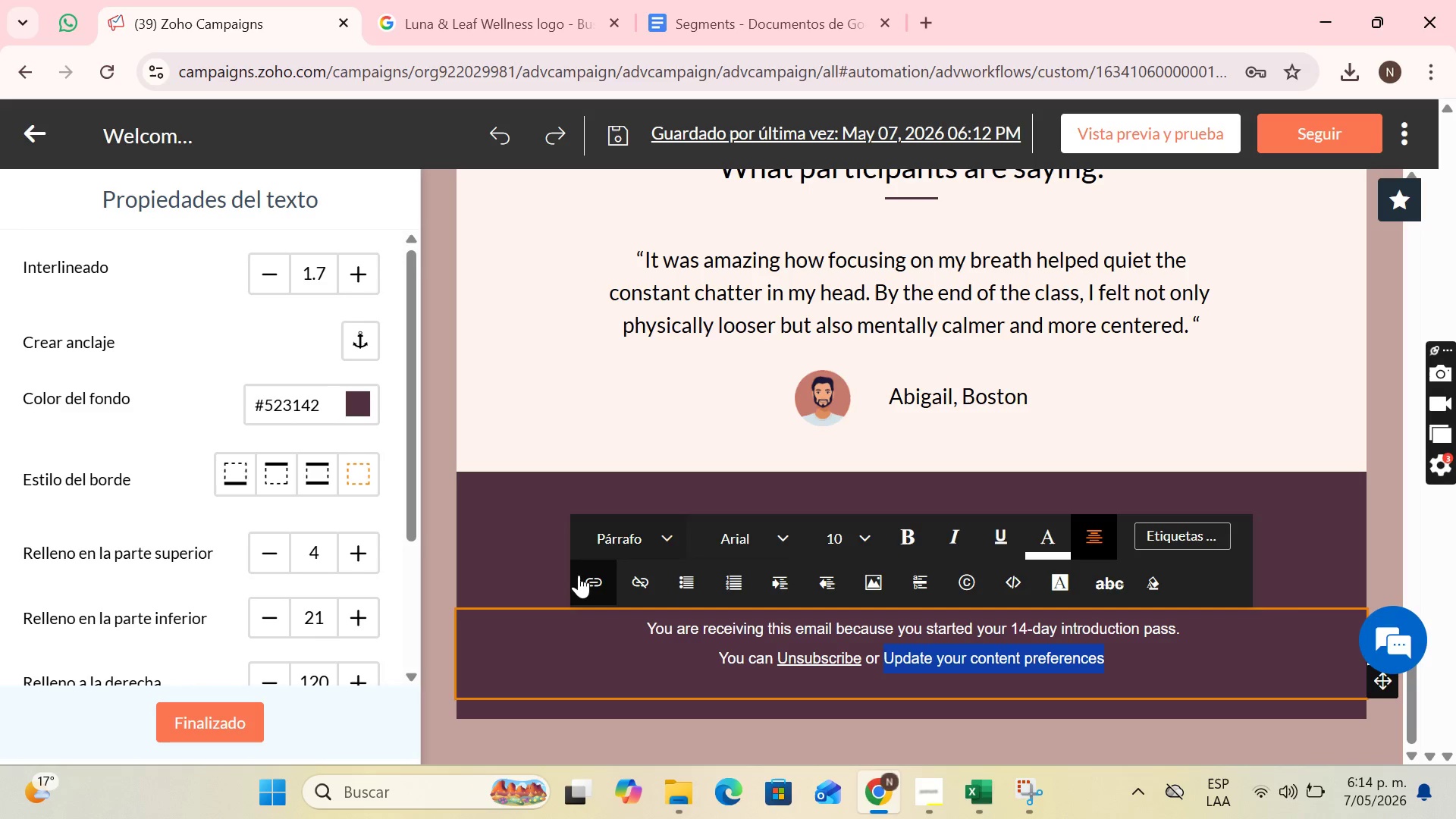 
left_click([592, 583])
 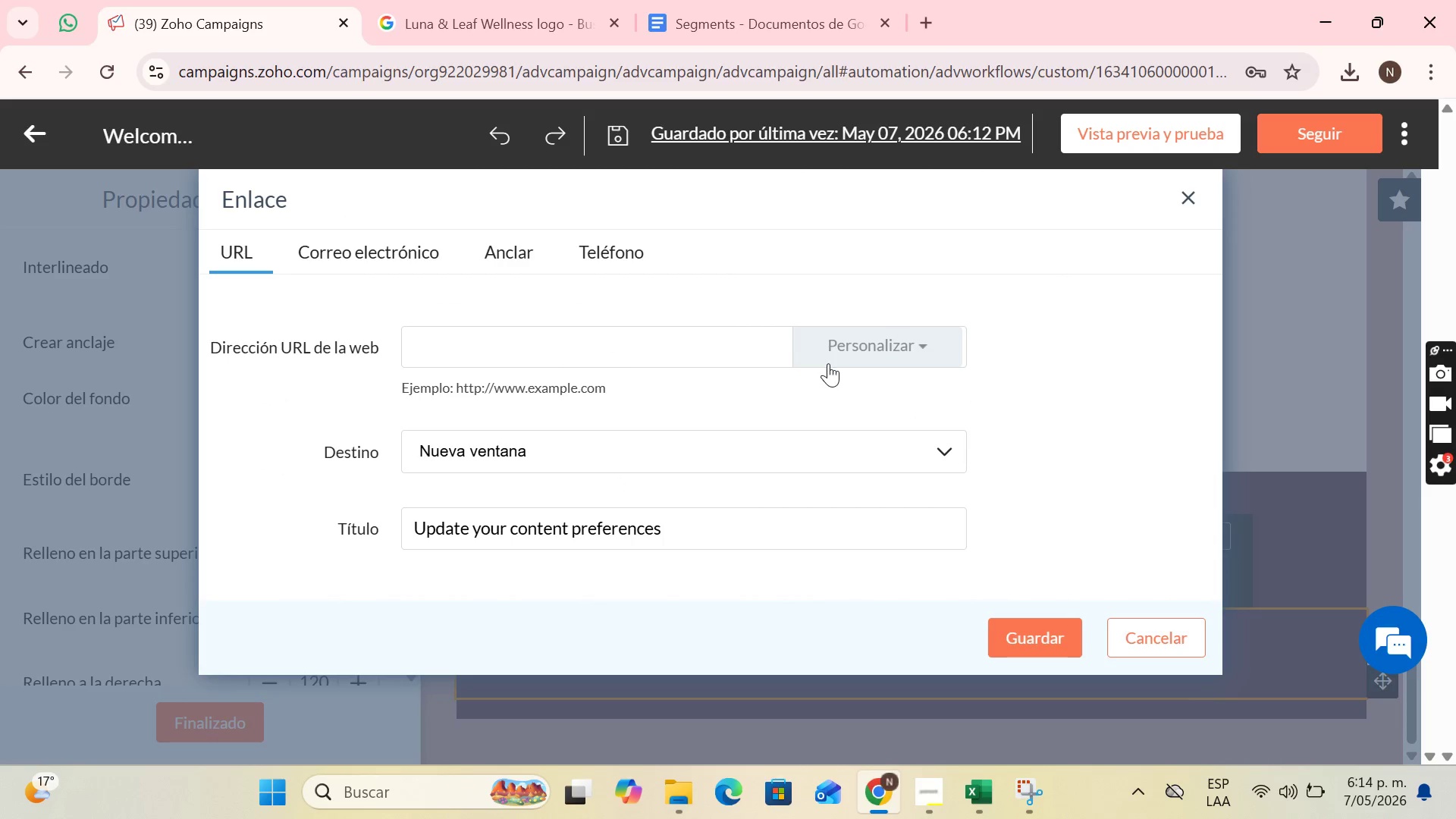 
wait(6.45)
 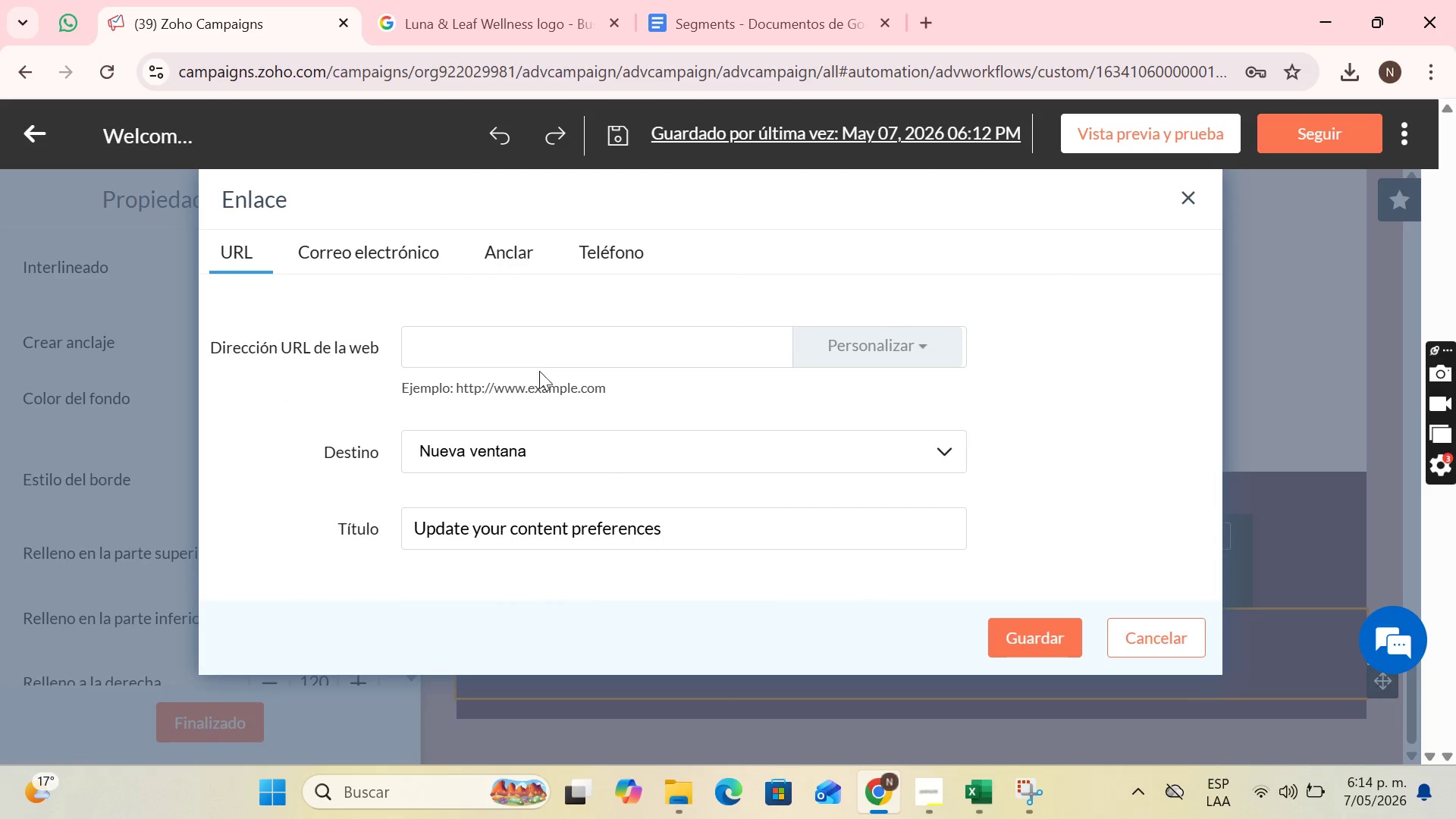 
scroll: coordinate [646, 463], scroll_direction: down, amount: 4.0
 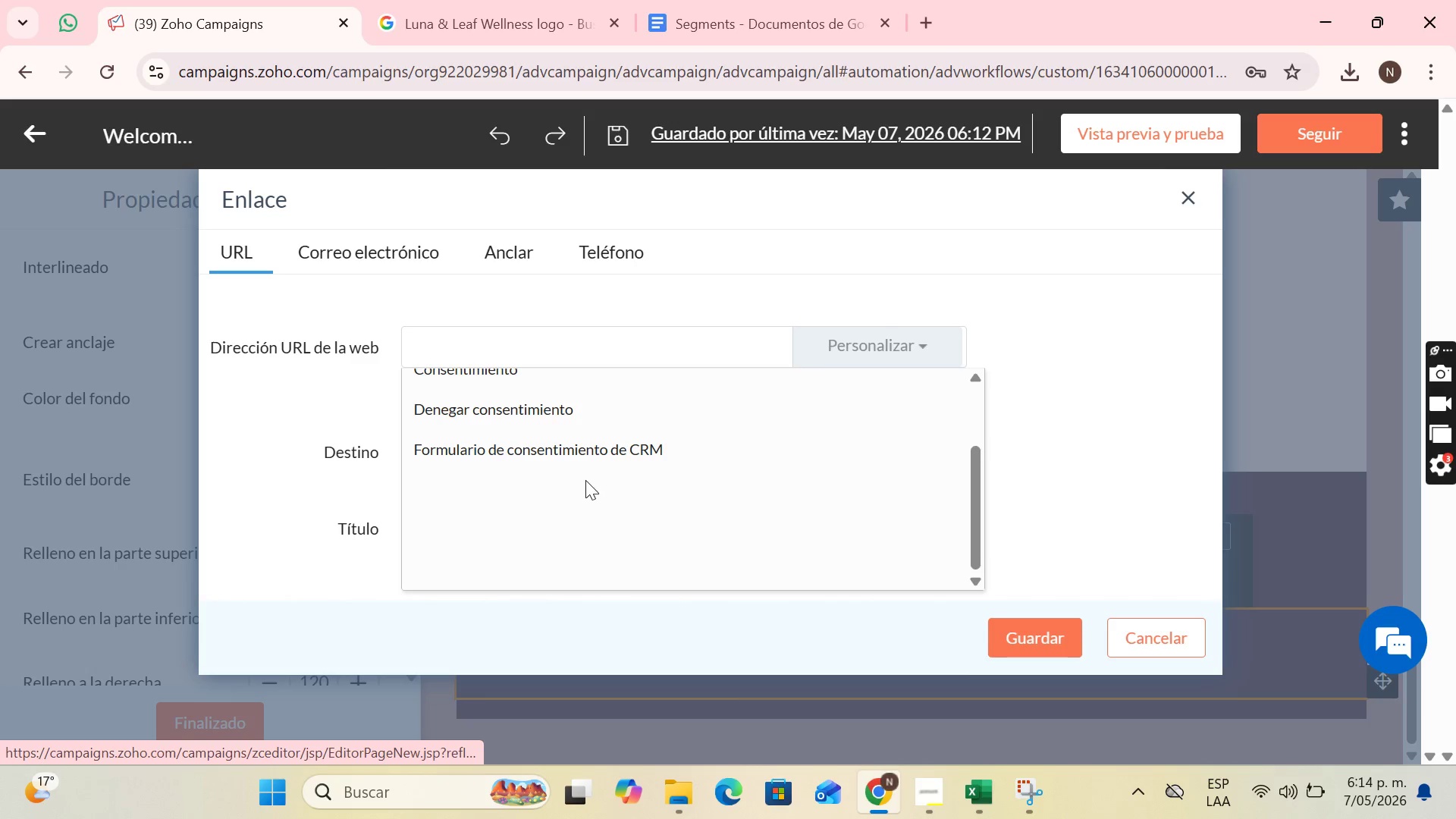 
scroll: coordinate [585, 479], scroll_direction: up, amount: 1.0
 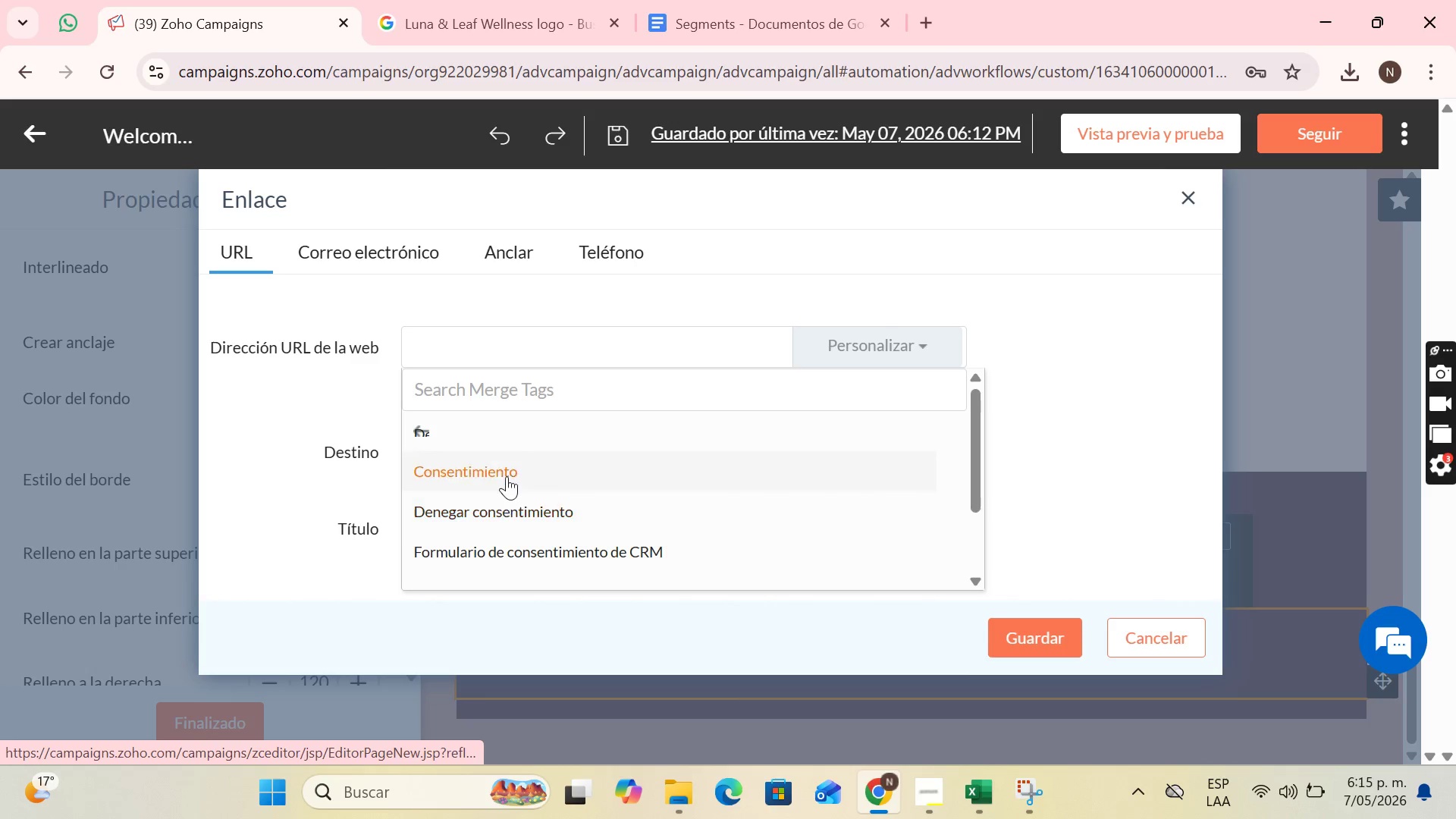 
left_click([508, 475])
 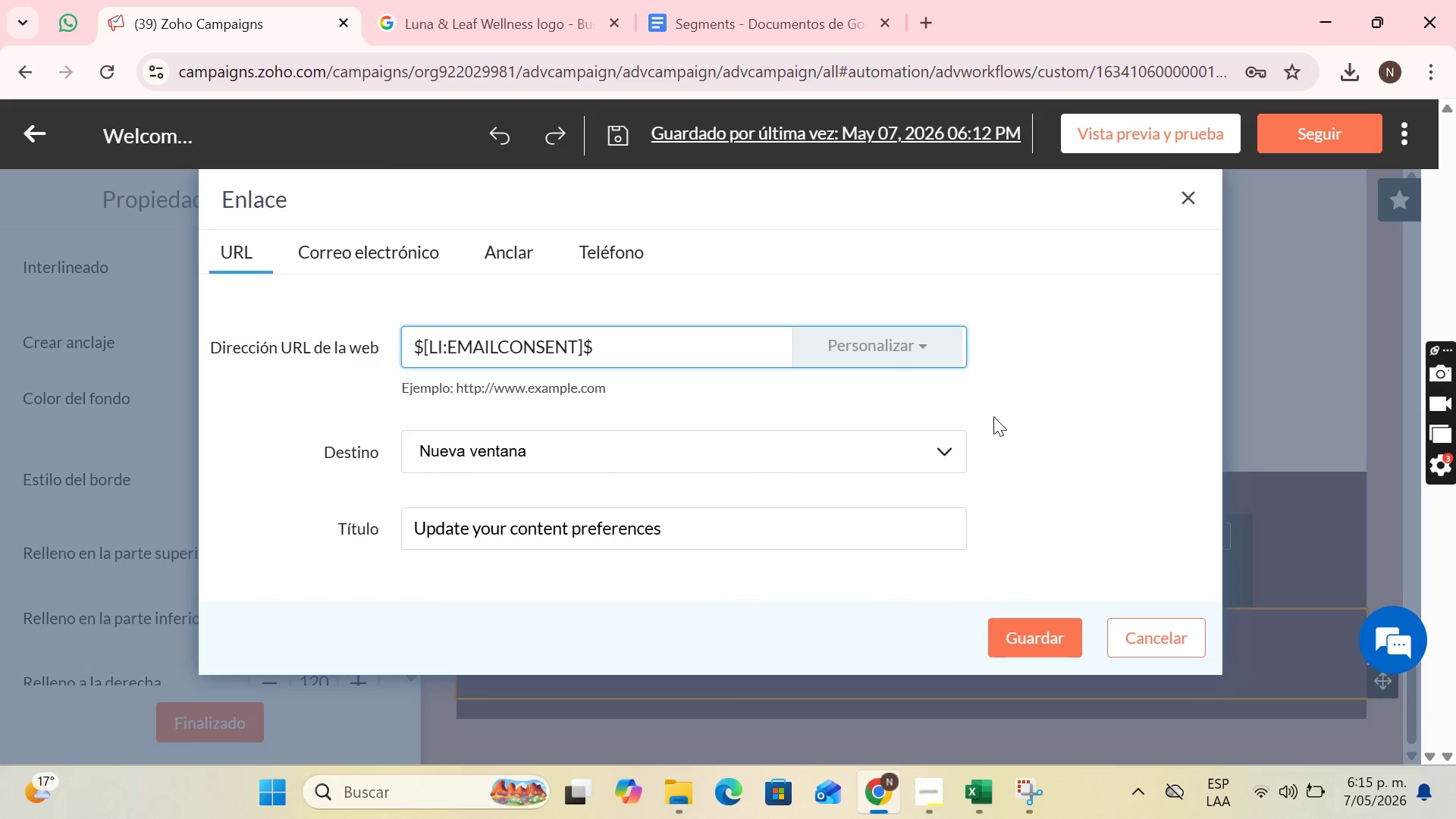 
left_click([1124, 647])
 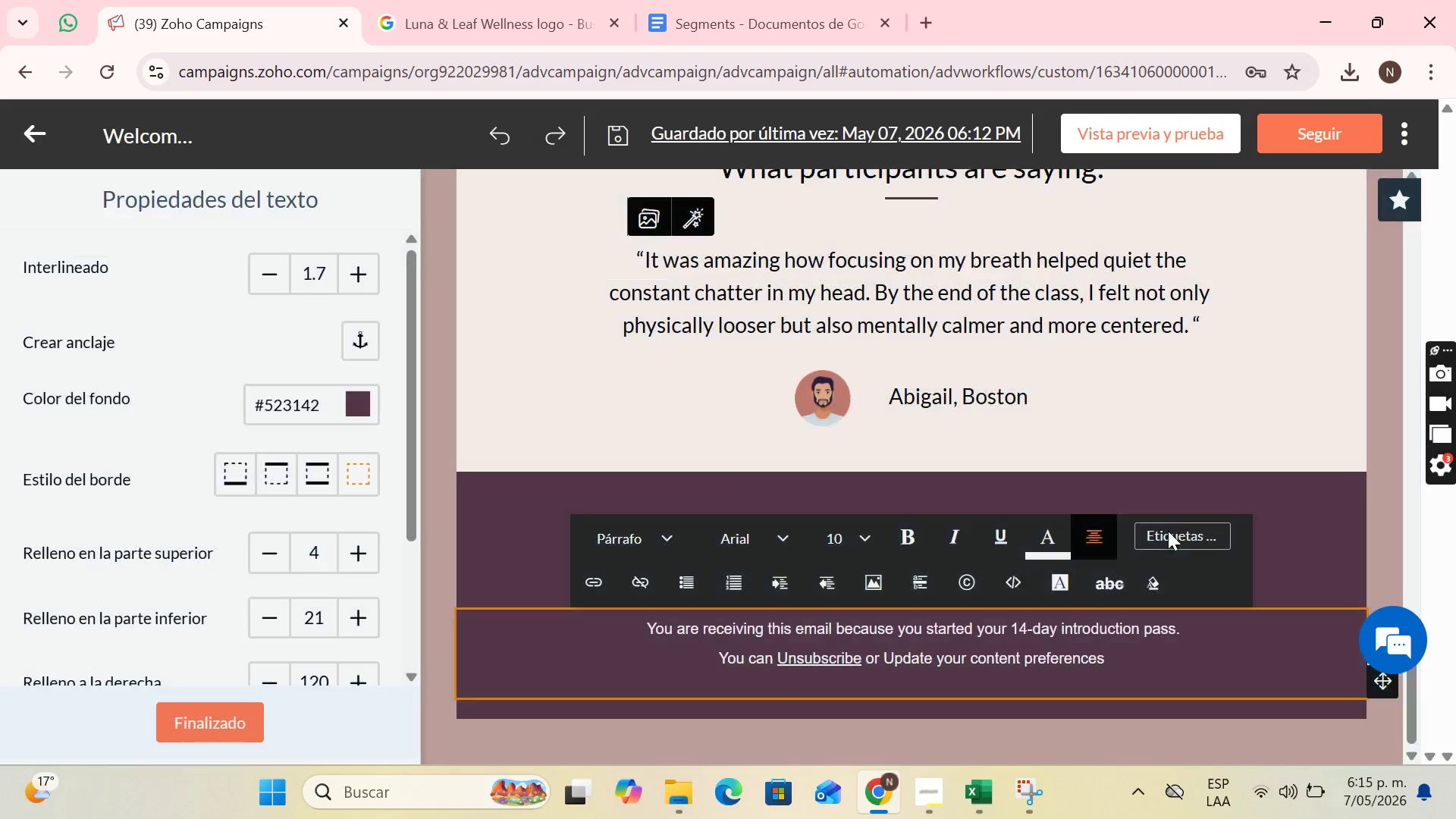 
left_click([1169, 525])
 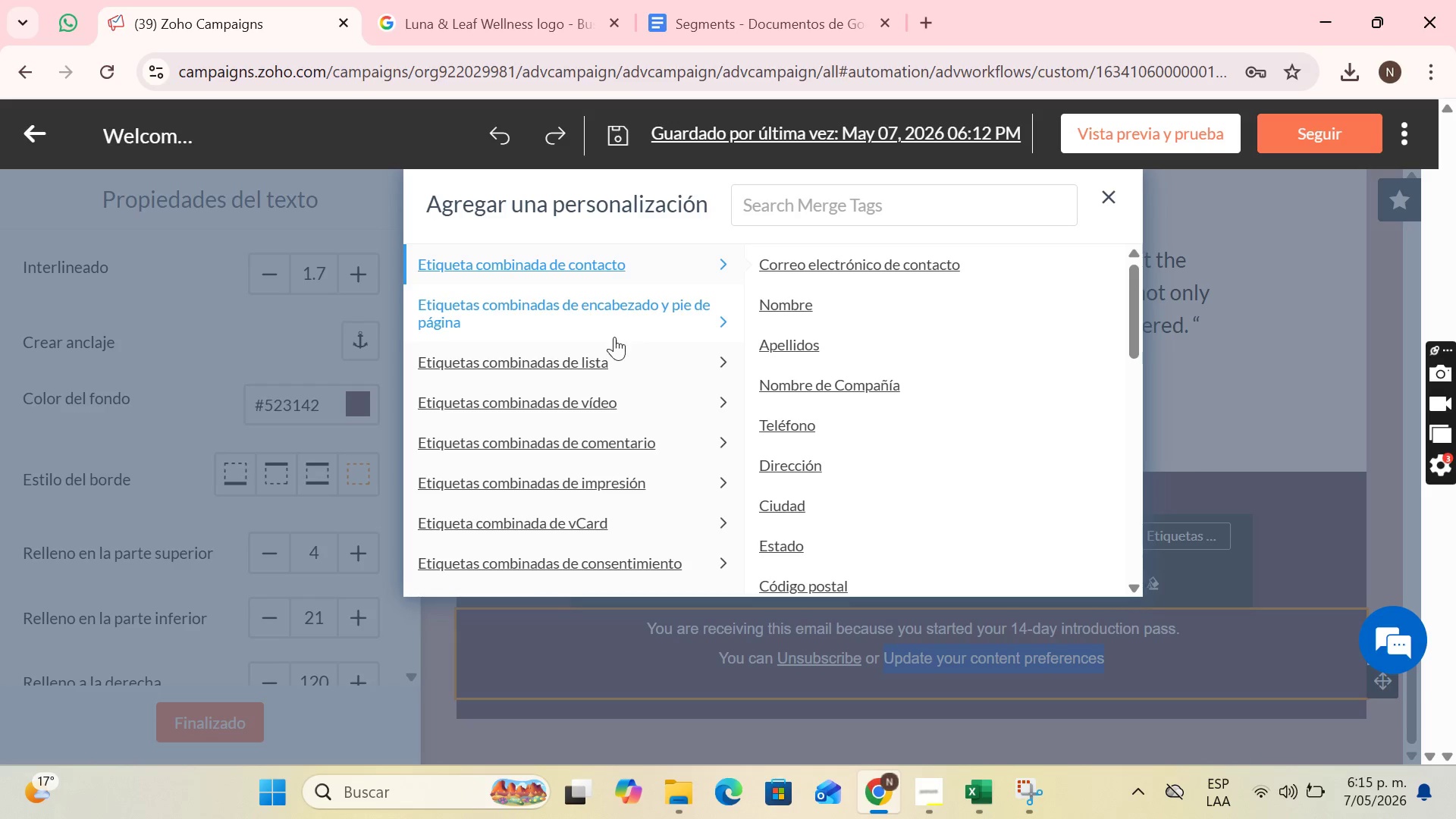 
left_click([610, 445])
 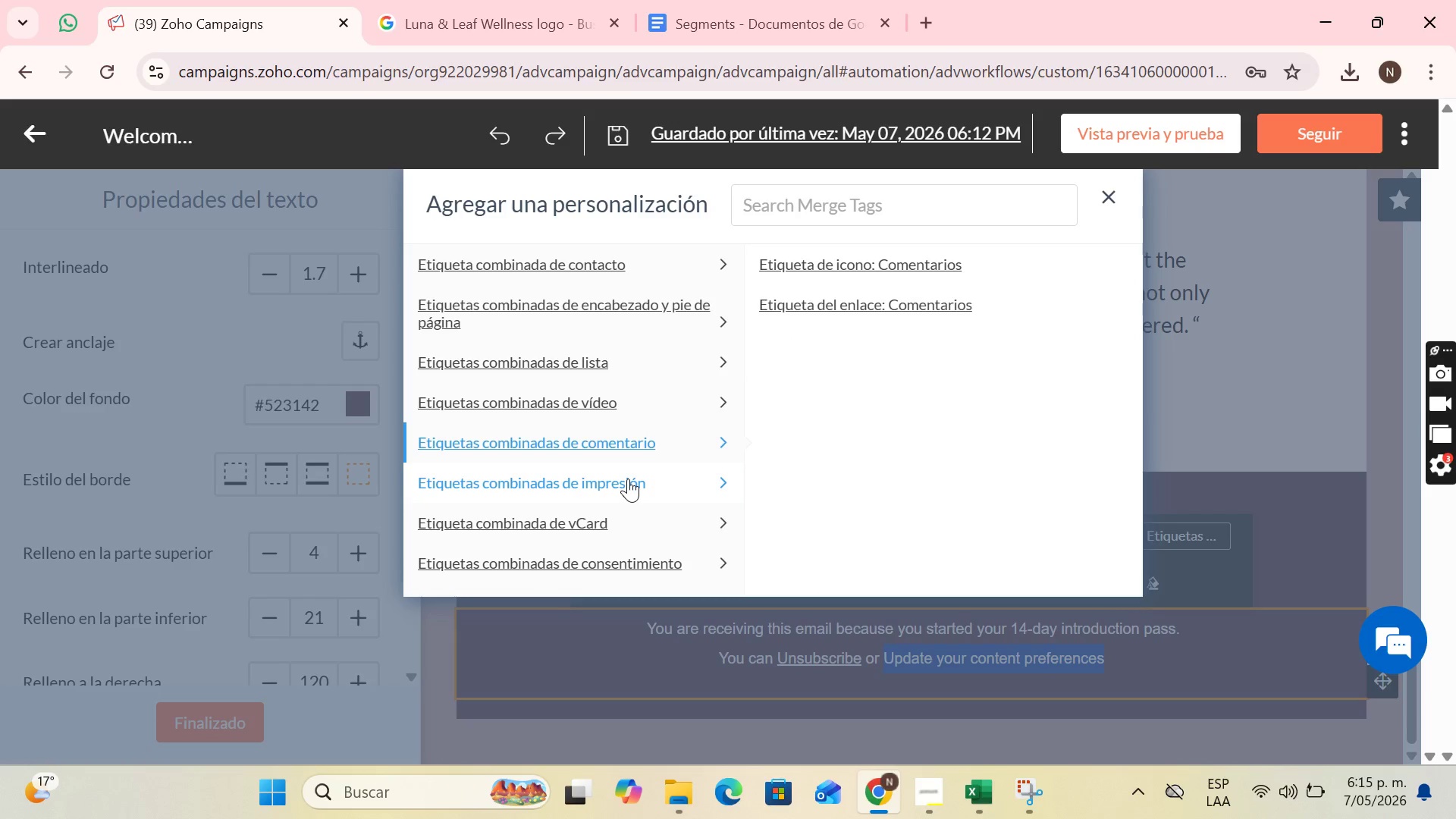 
scroll: coordinate [628, 480], scroll_direction: down, amount: 1.0
 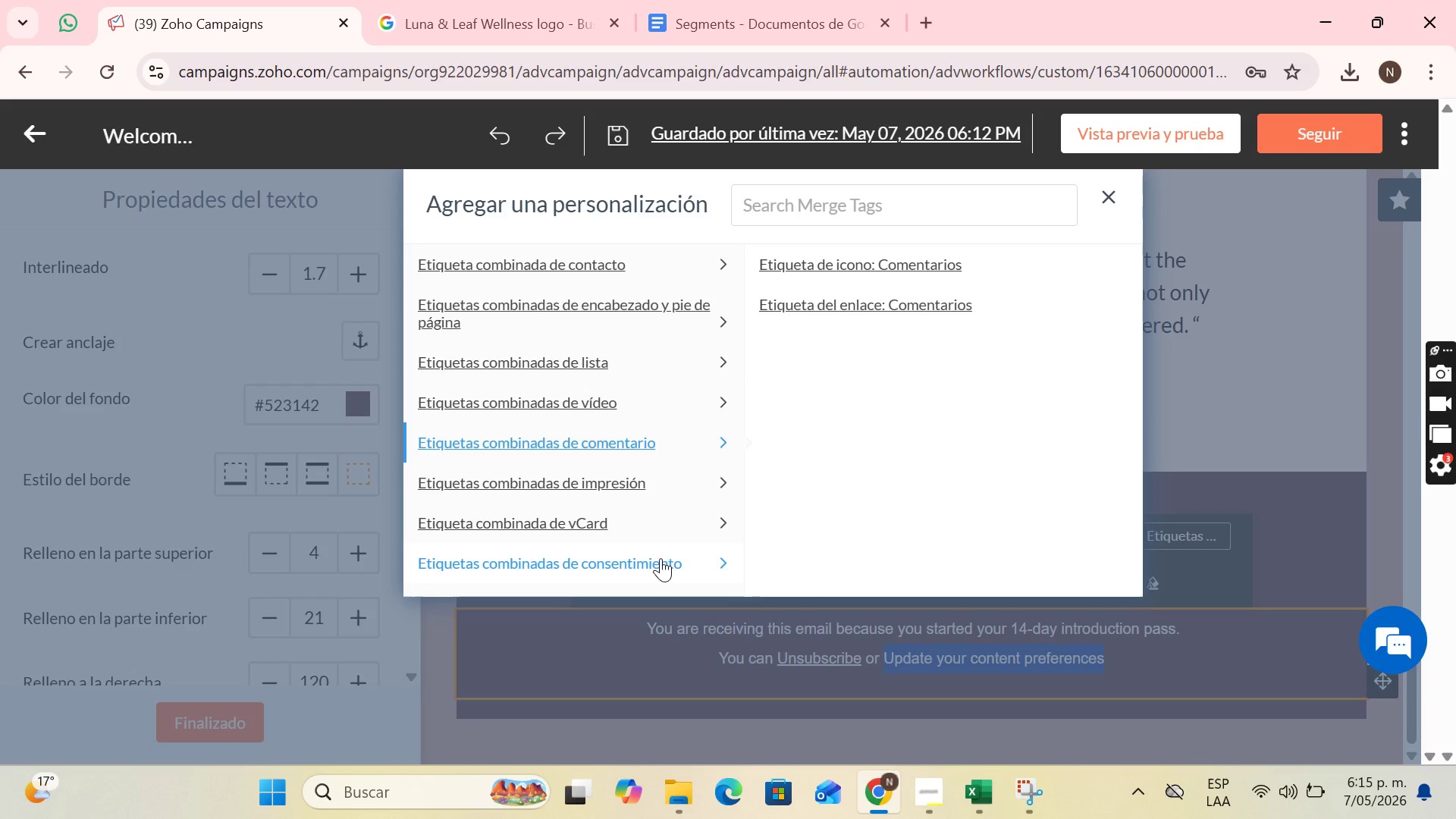 
left_click([661, 558])
 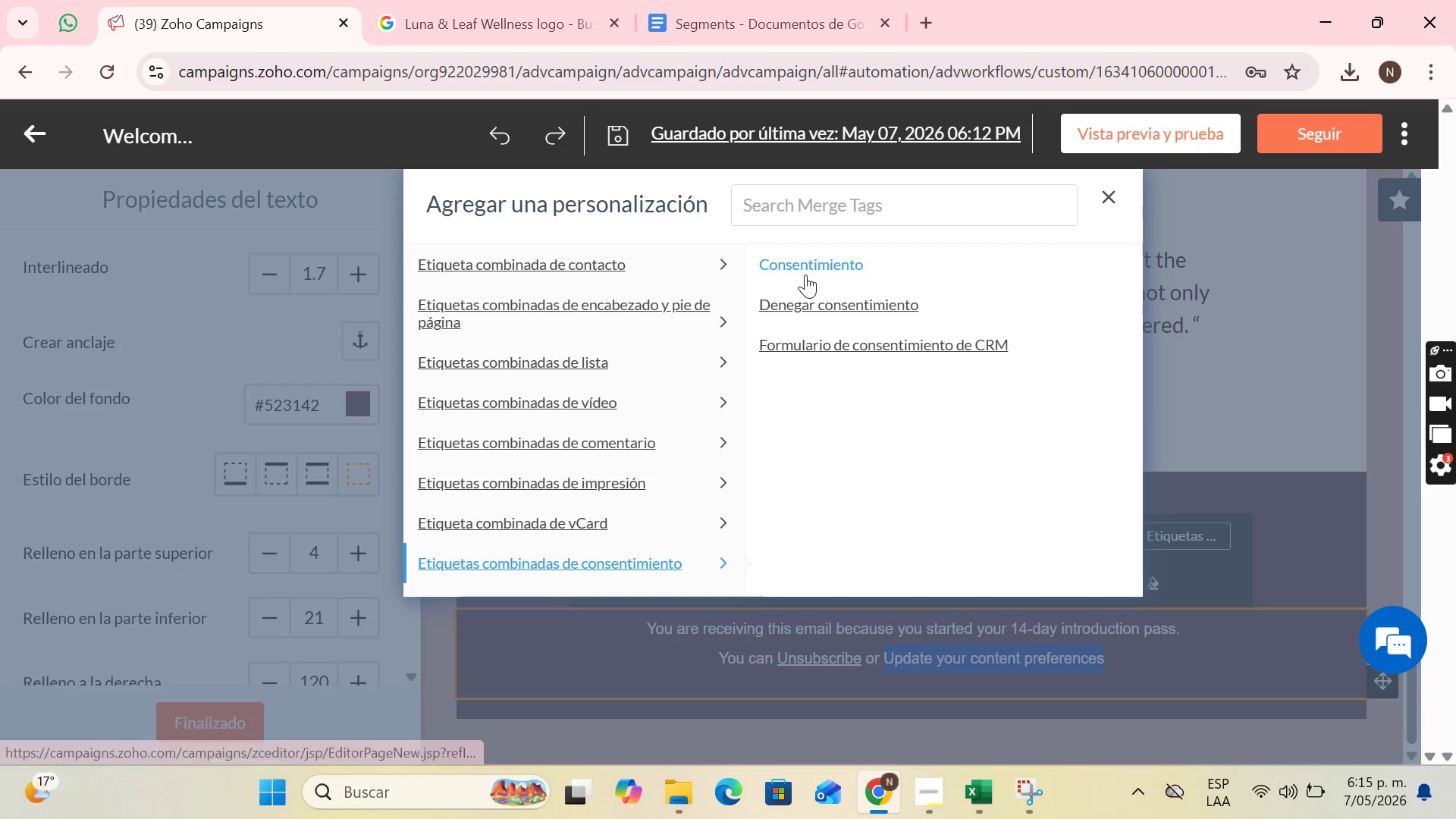 
left_click([807, 268])
 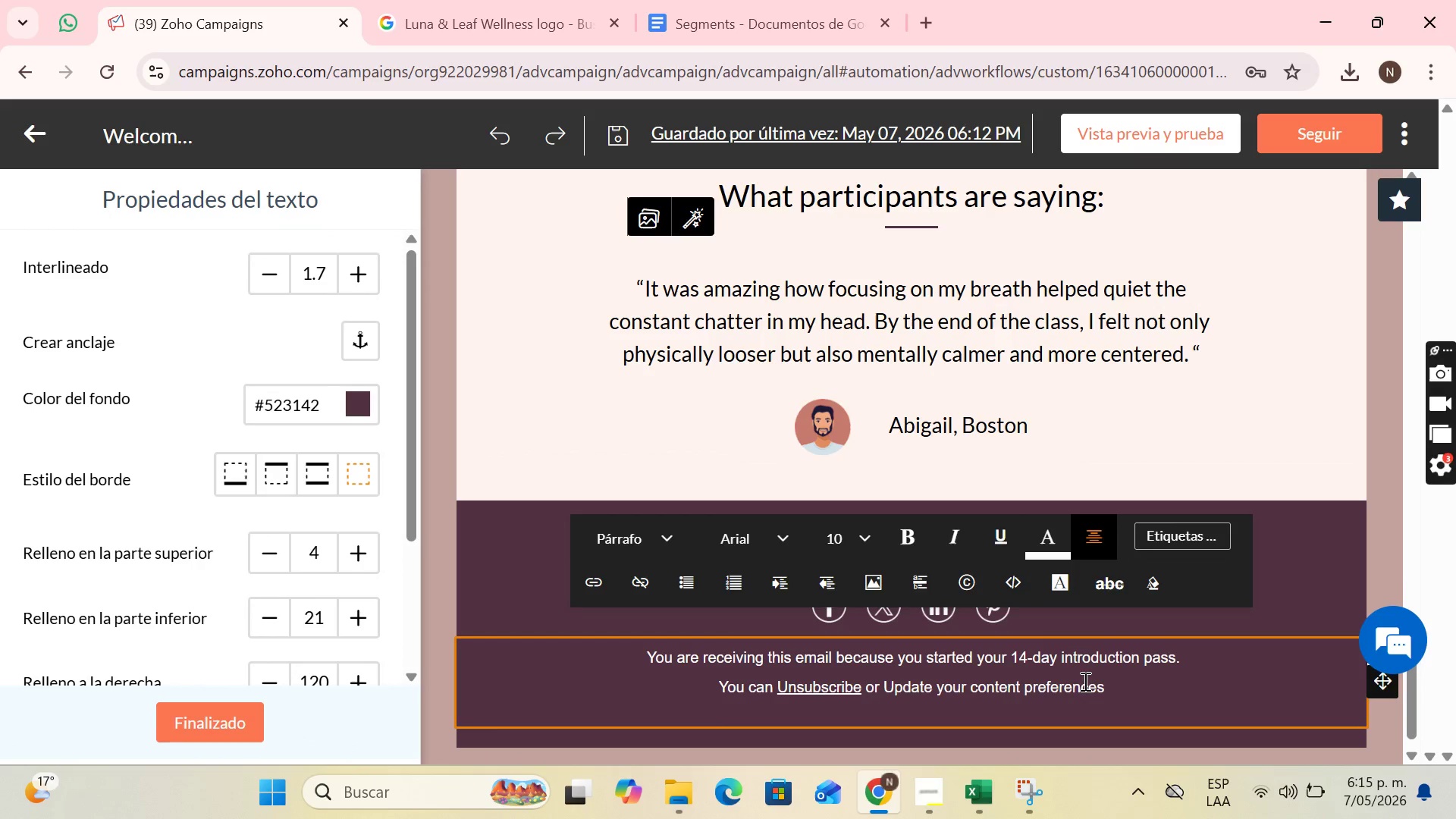 
left_click_drag(start_coordinate=[1109, 692], to_coordinate=[886, 692])
 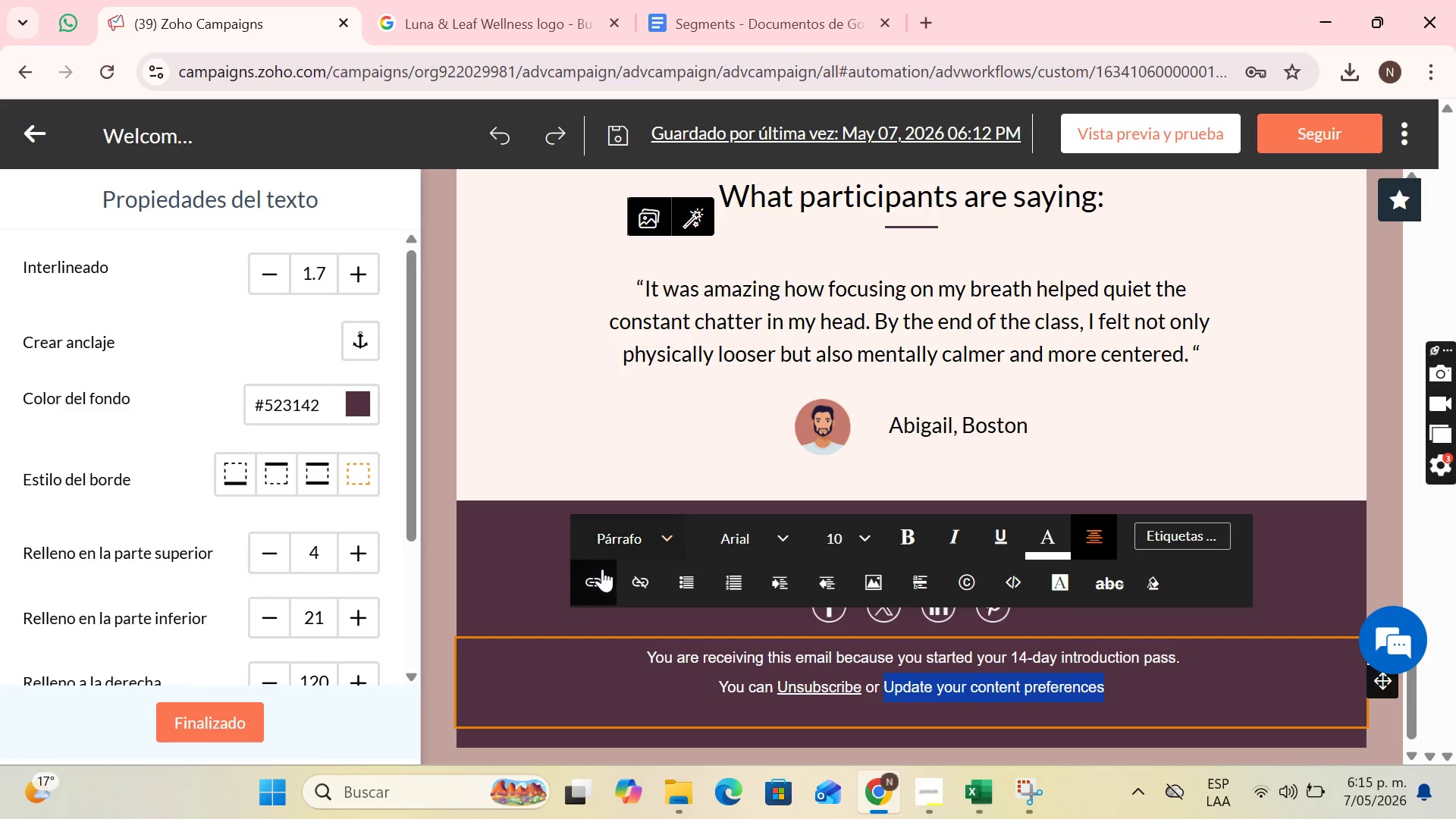 
left_click([598, 577])
 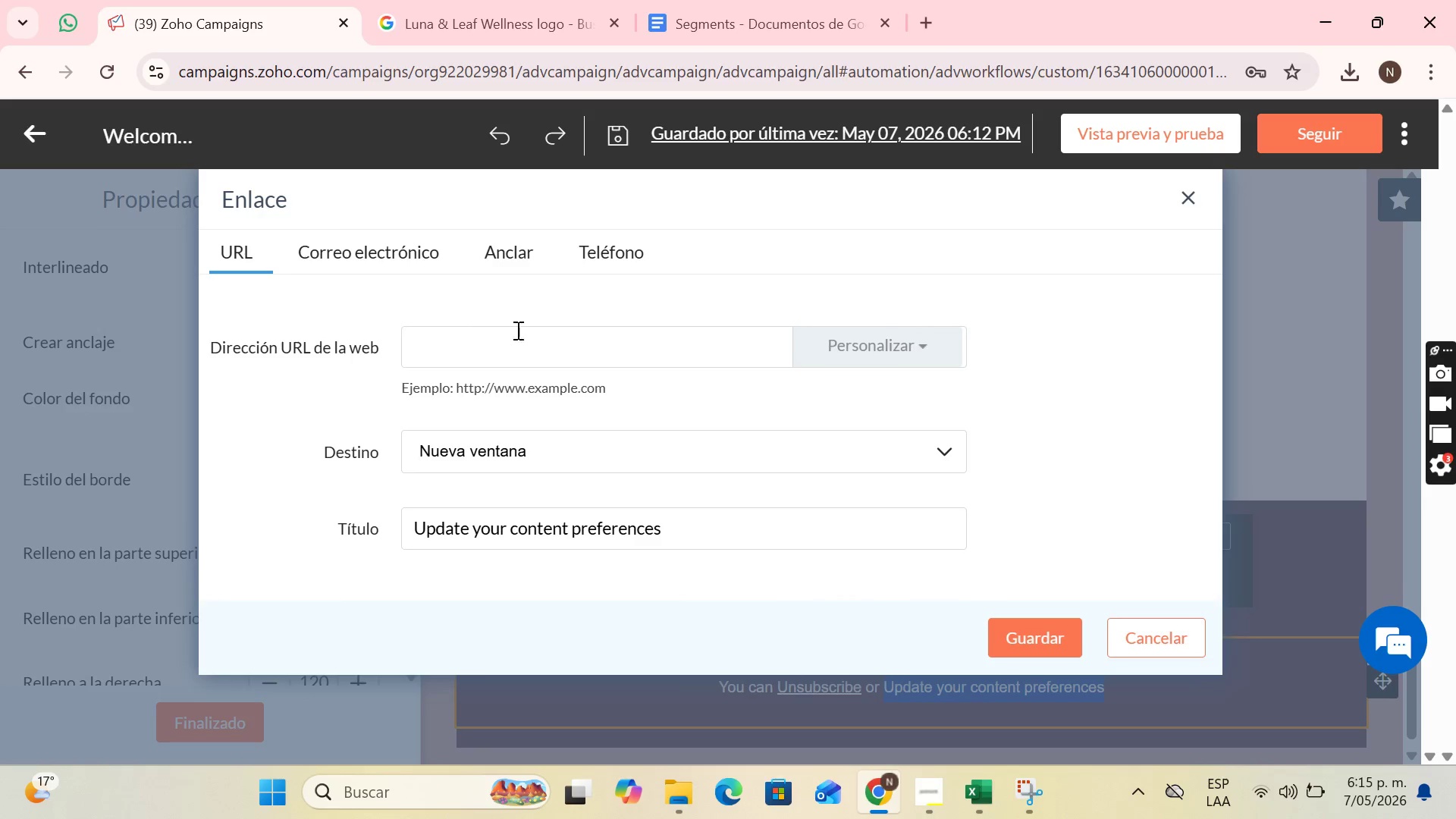 
left_click([864, 356])
 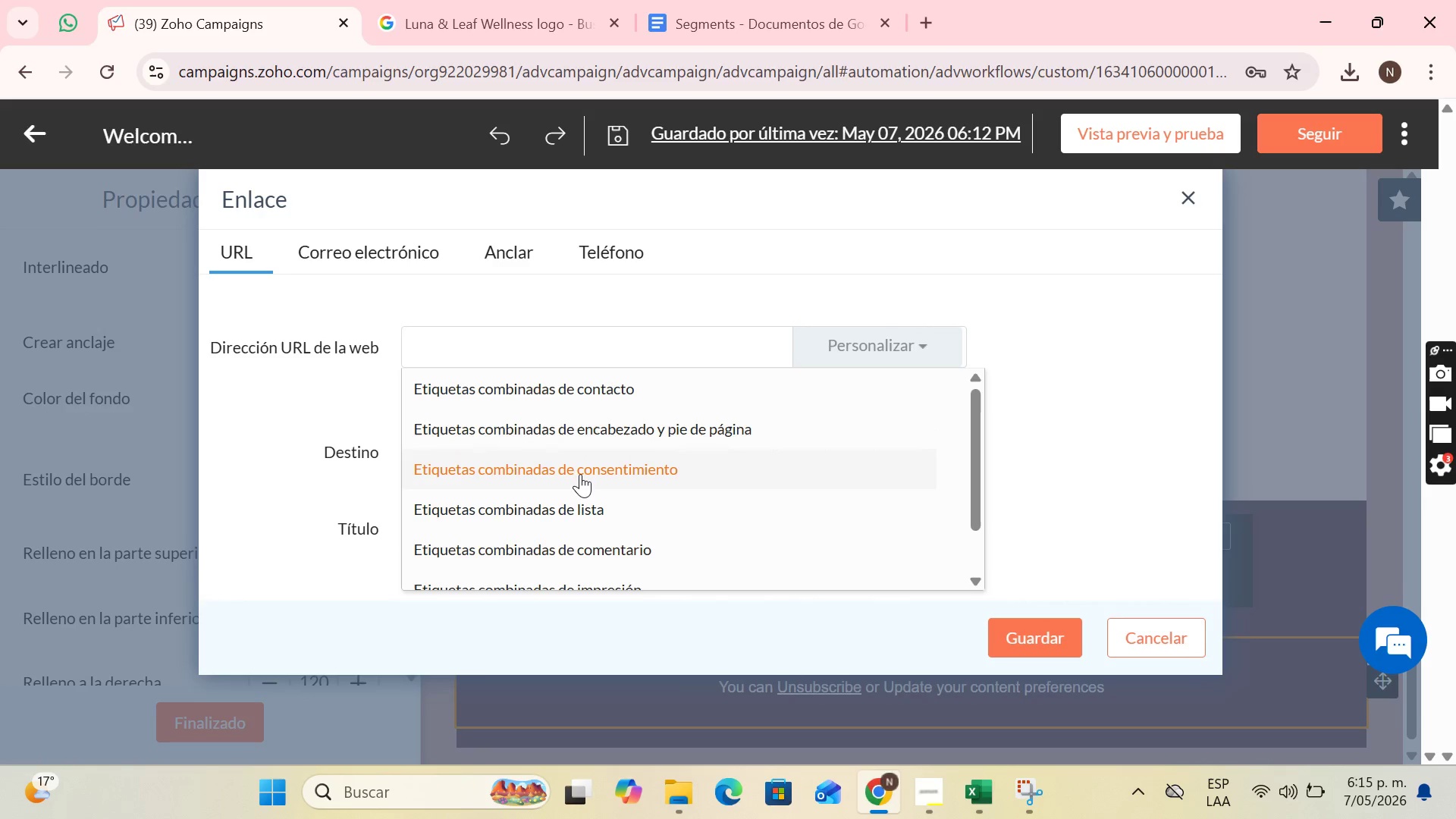 
left_click([581, 474])
 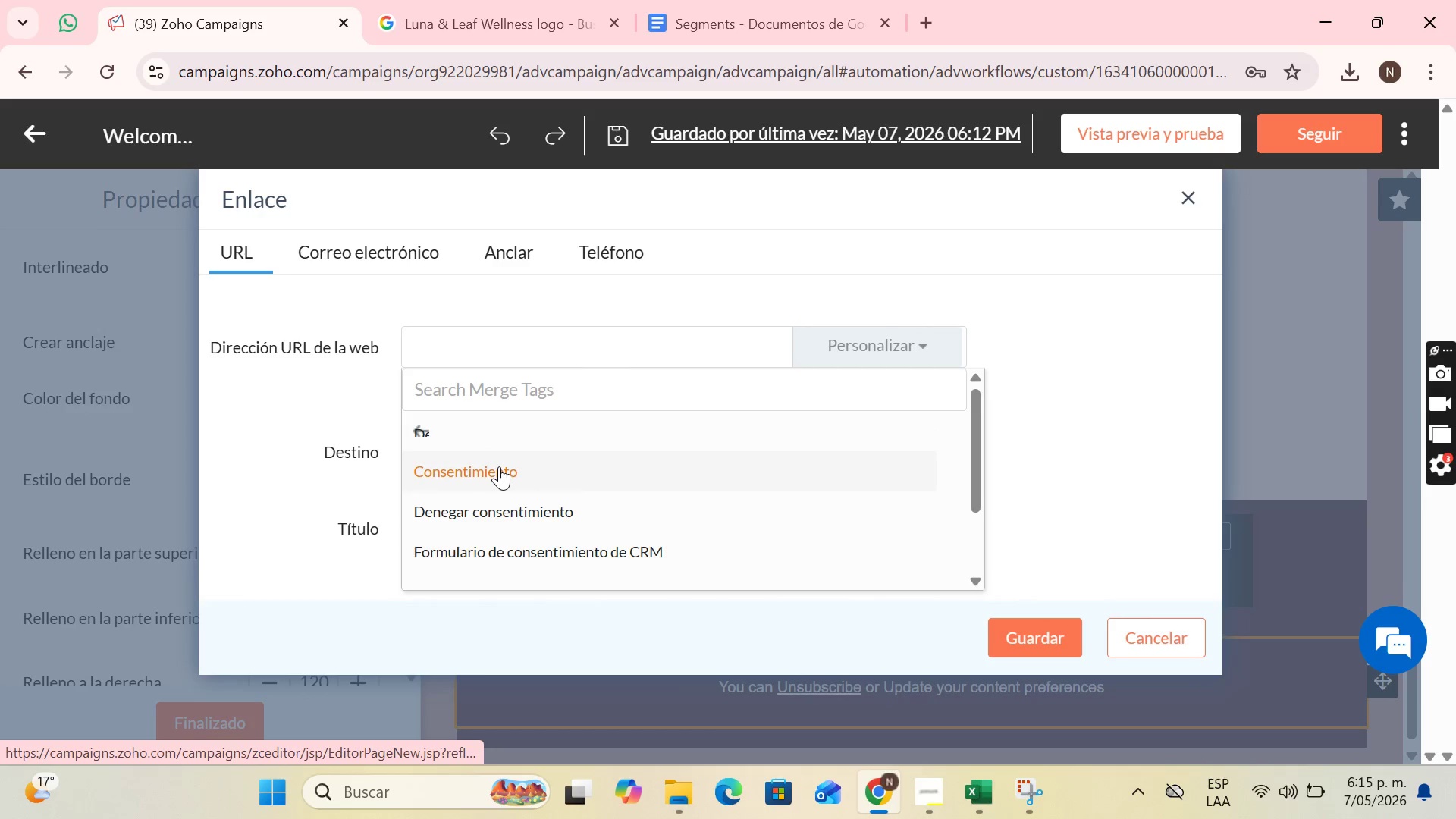 
left_click([499, 466])
 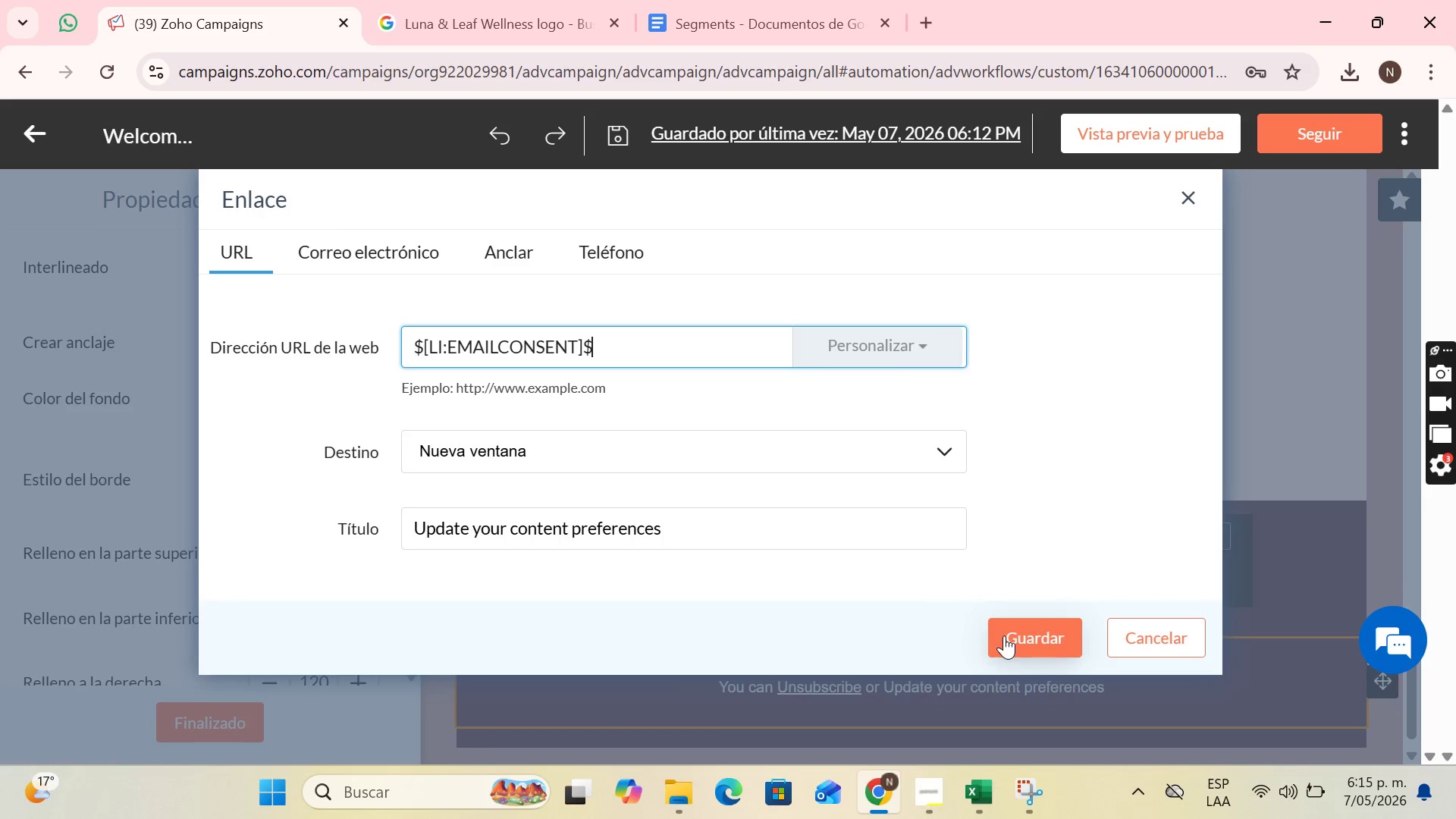 
left_click([764, 452])
 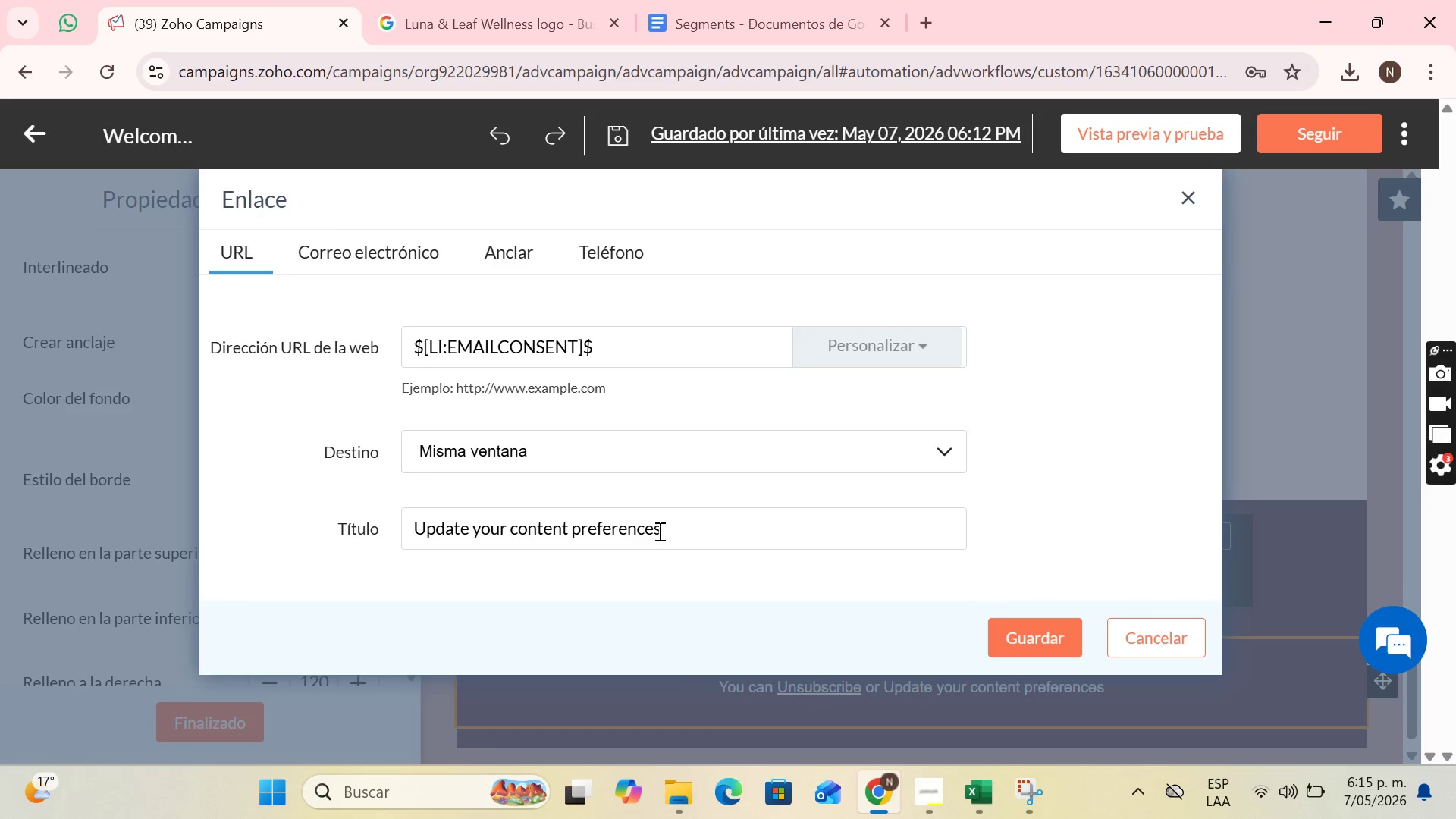 
left_click([1013, 648])
 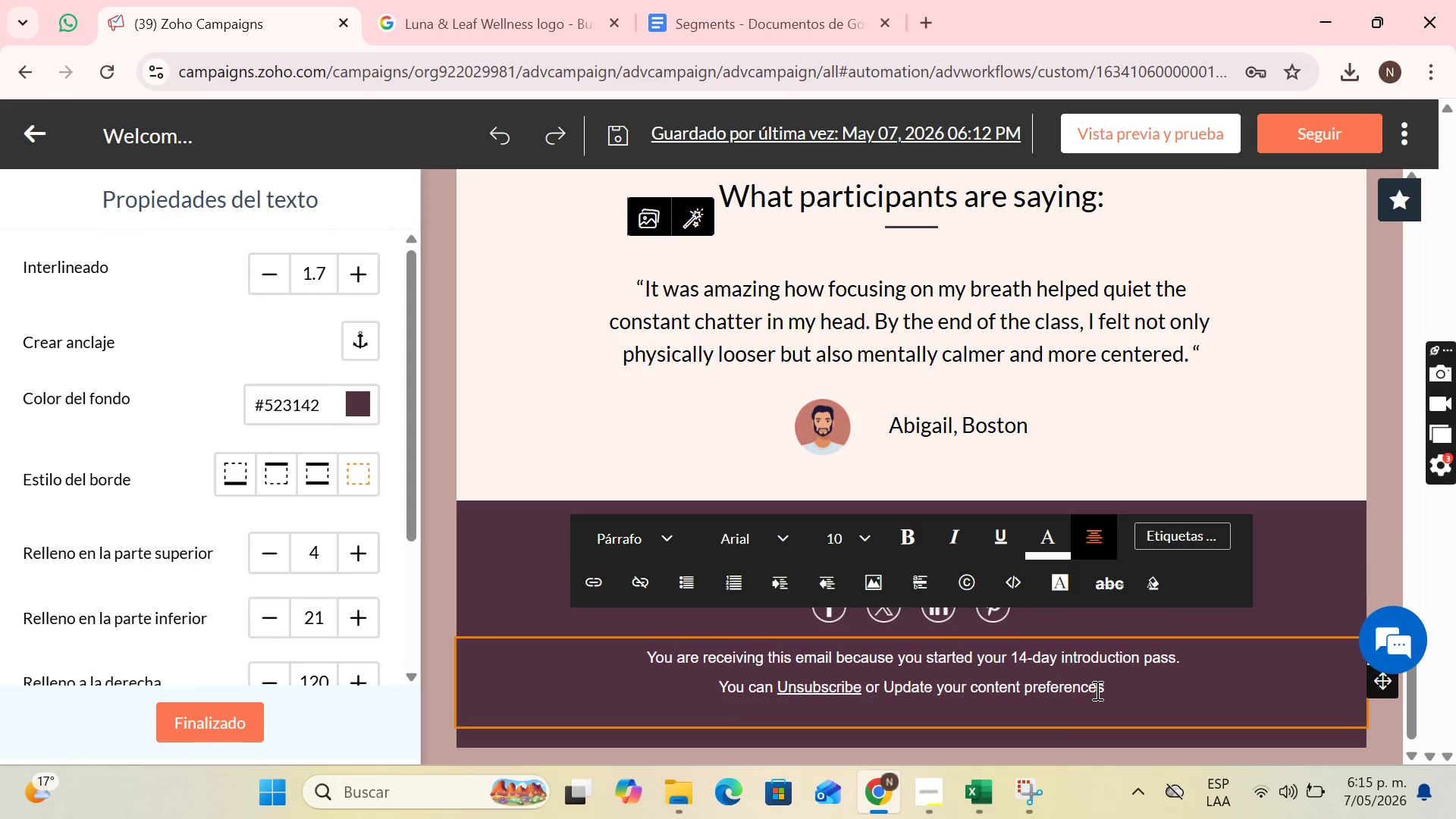 
left_click([1125, 690])
 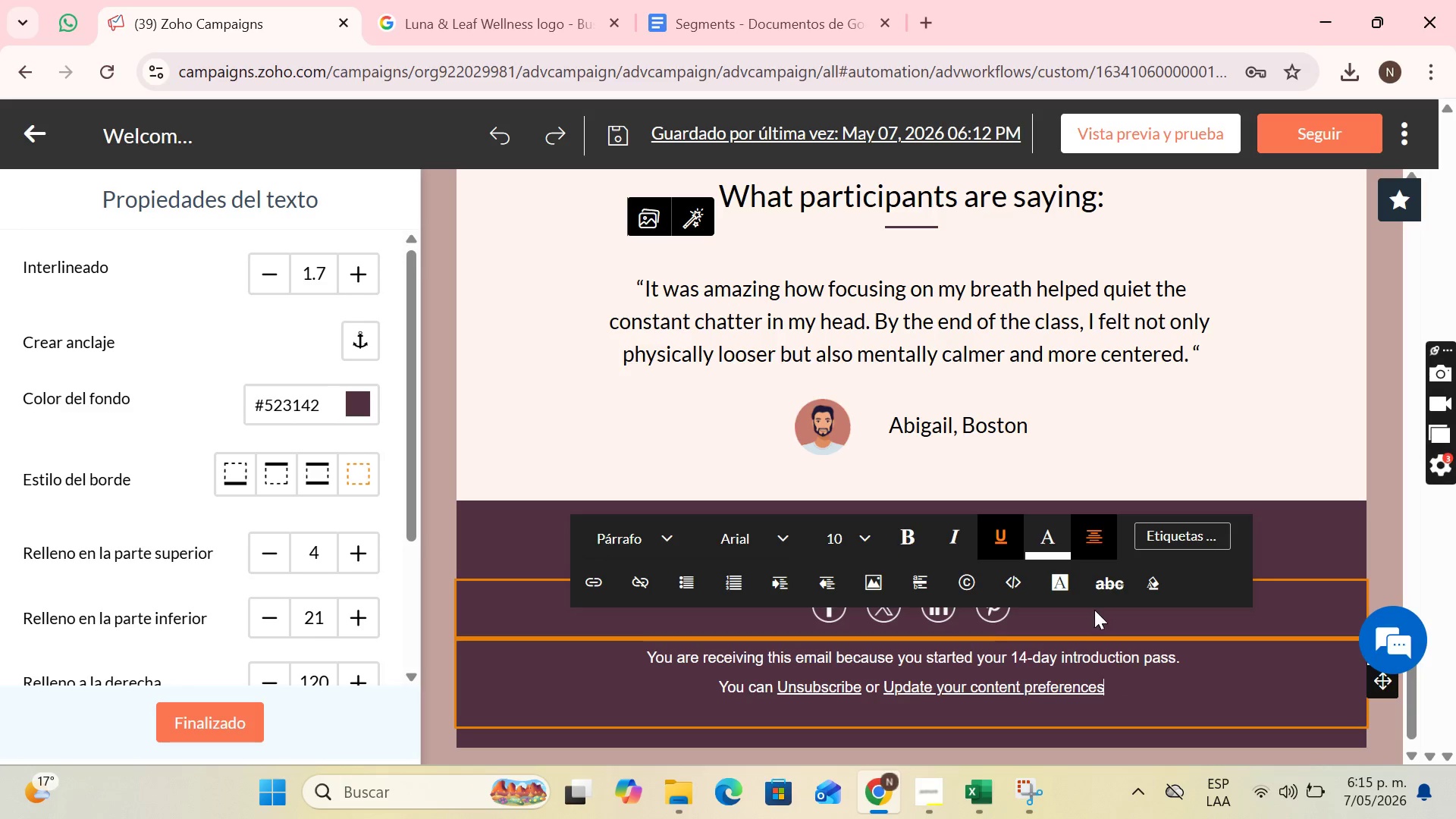 
left_click([1087, 617])
 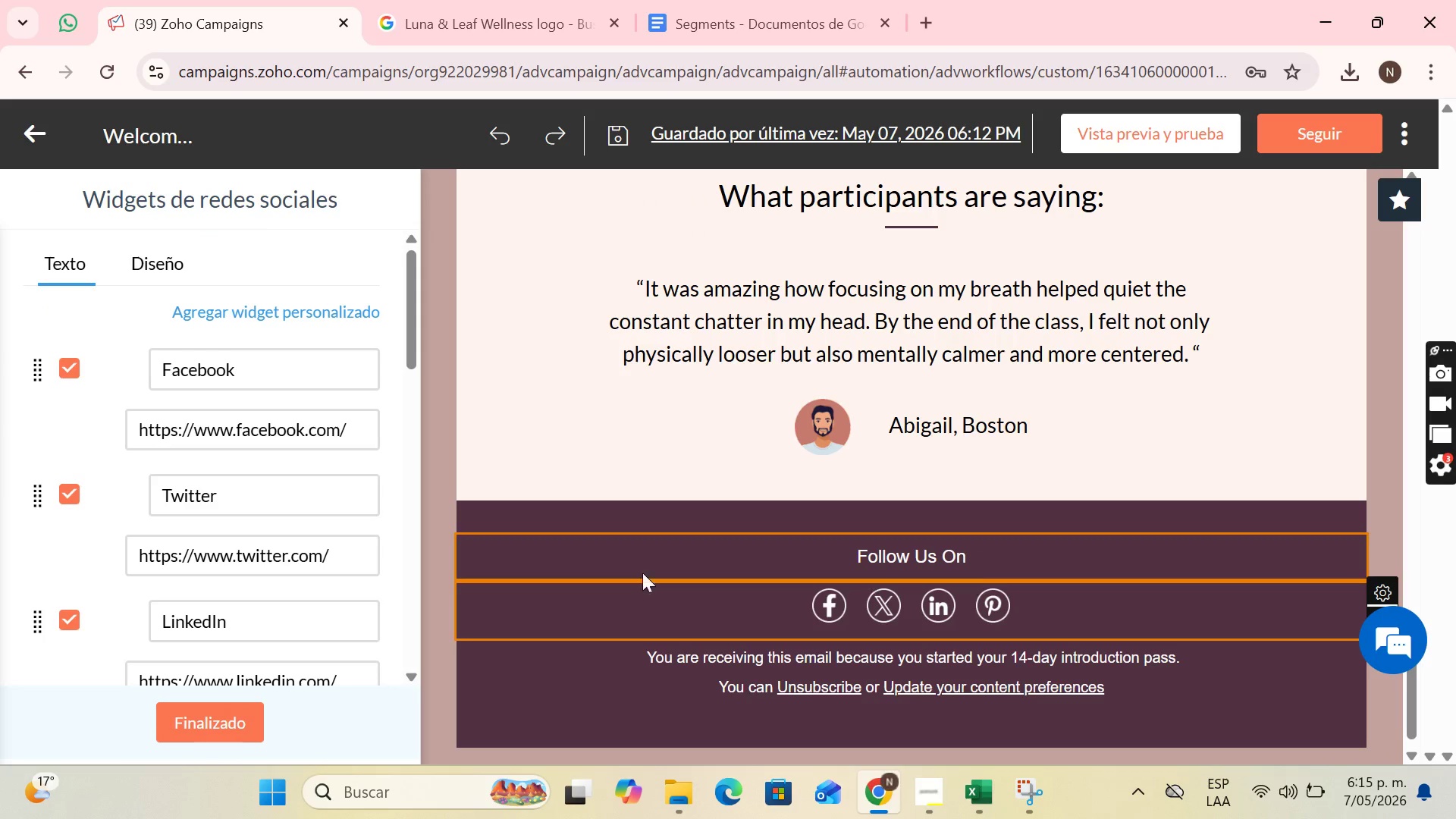 
scroll: coordinate [165, 513], scroll_direction: down, amount: 4.0
 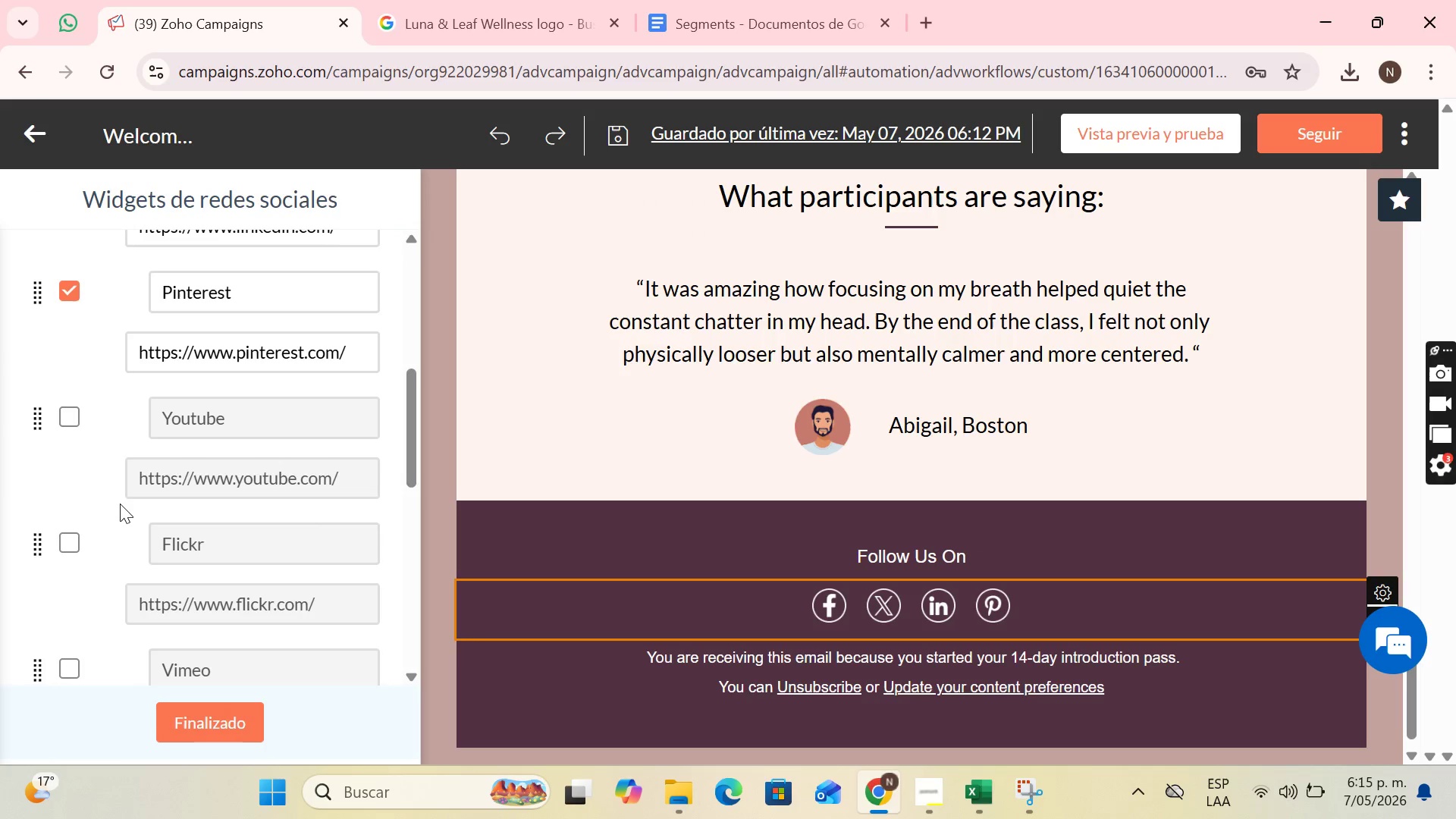 
scroll: coordinate [115, 442], scroll_direction: none, amount: 0.0
 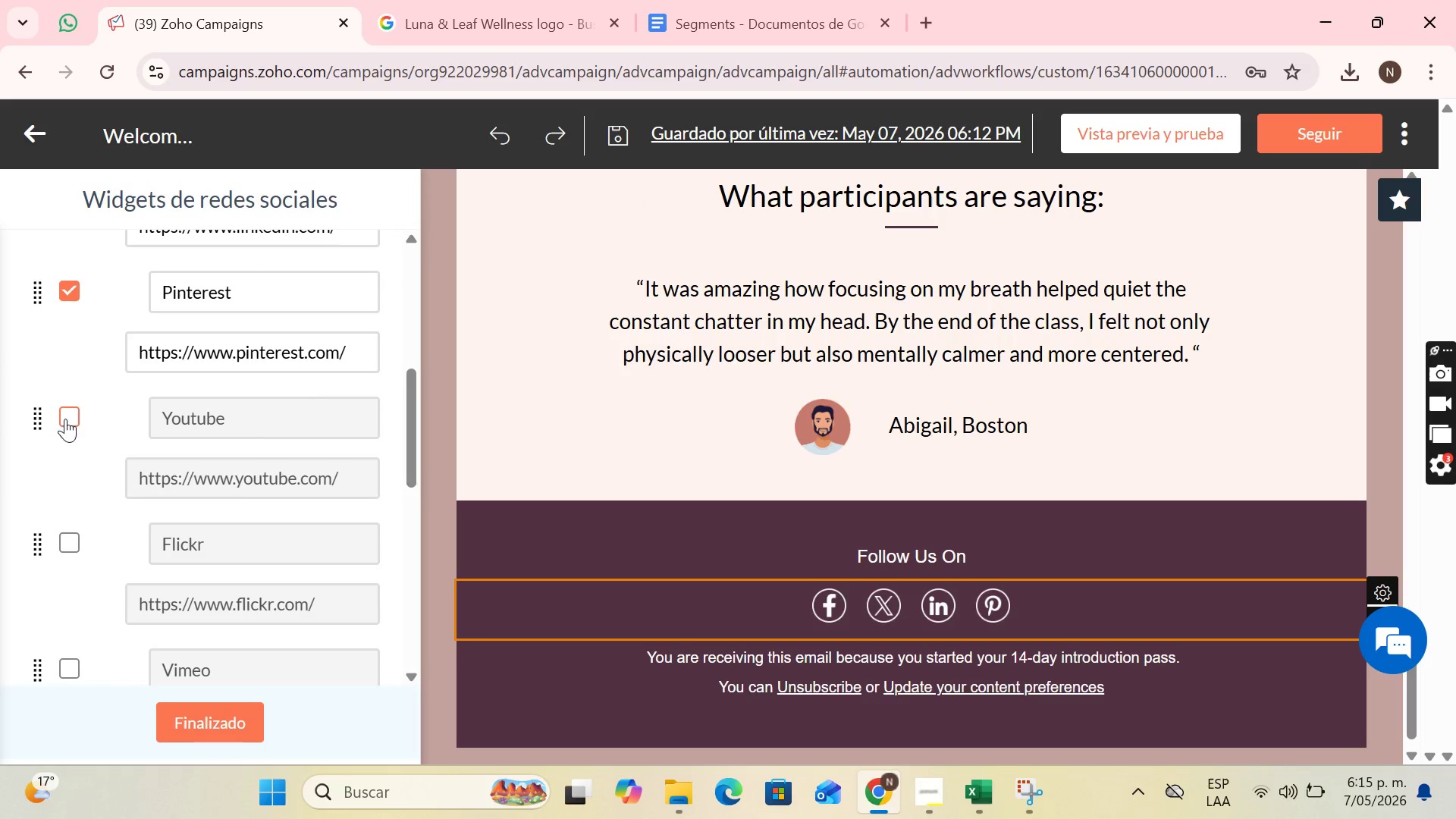 
left_click_drag(start_coordinate=[58, 425], to_coordinate=[63, 425])
 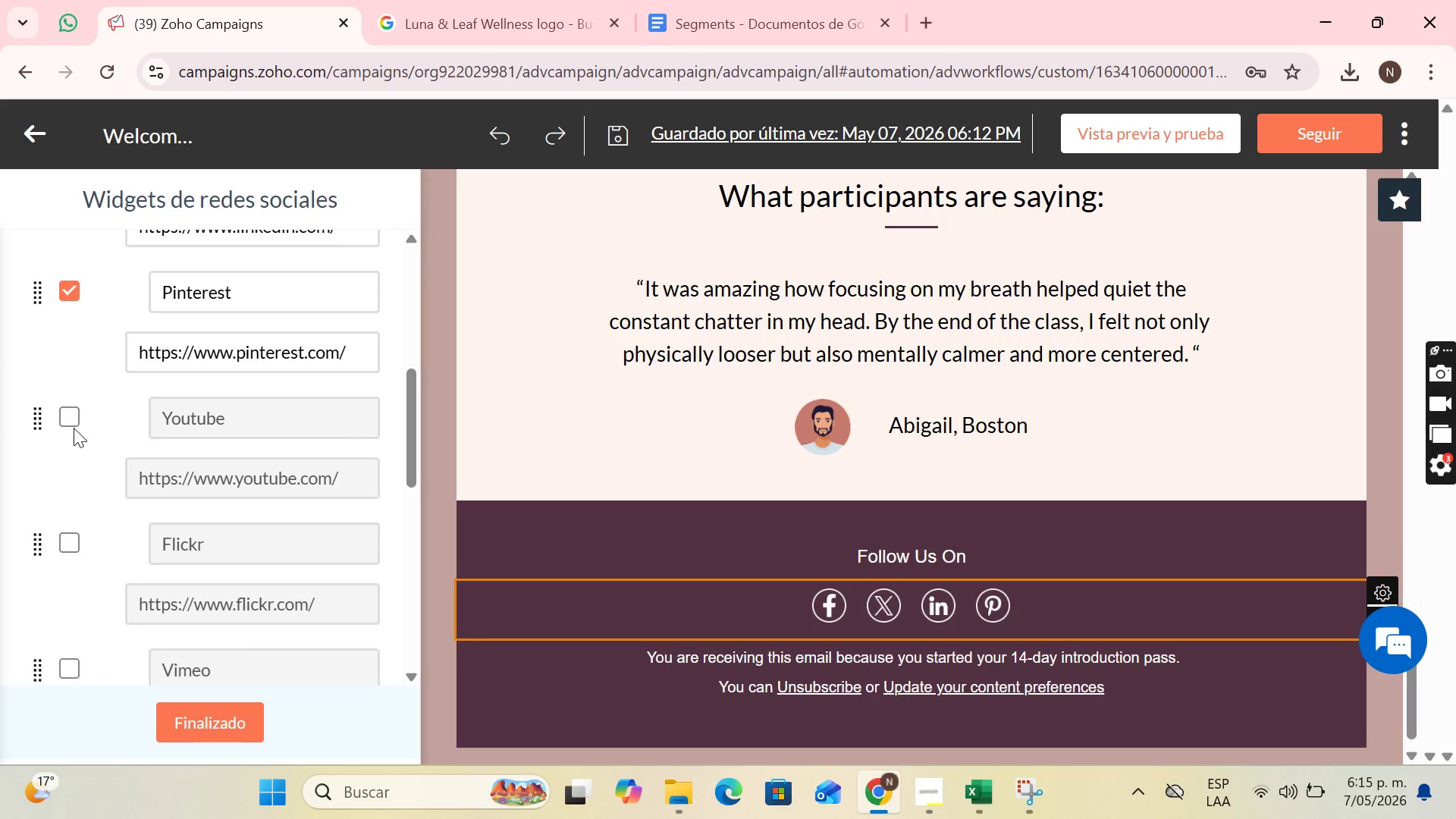 
left_click([75, 424])
 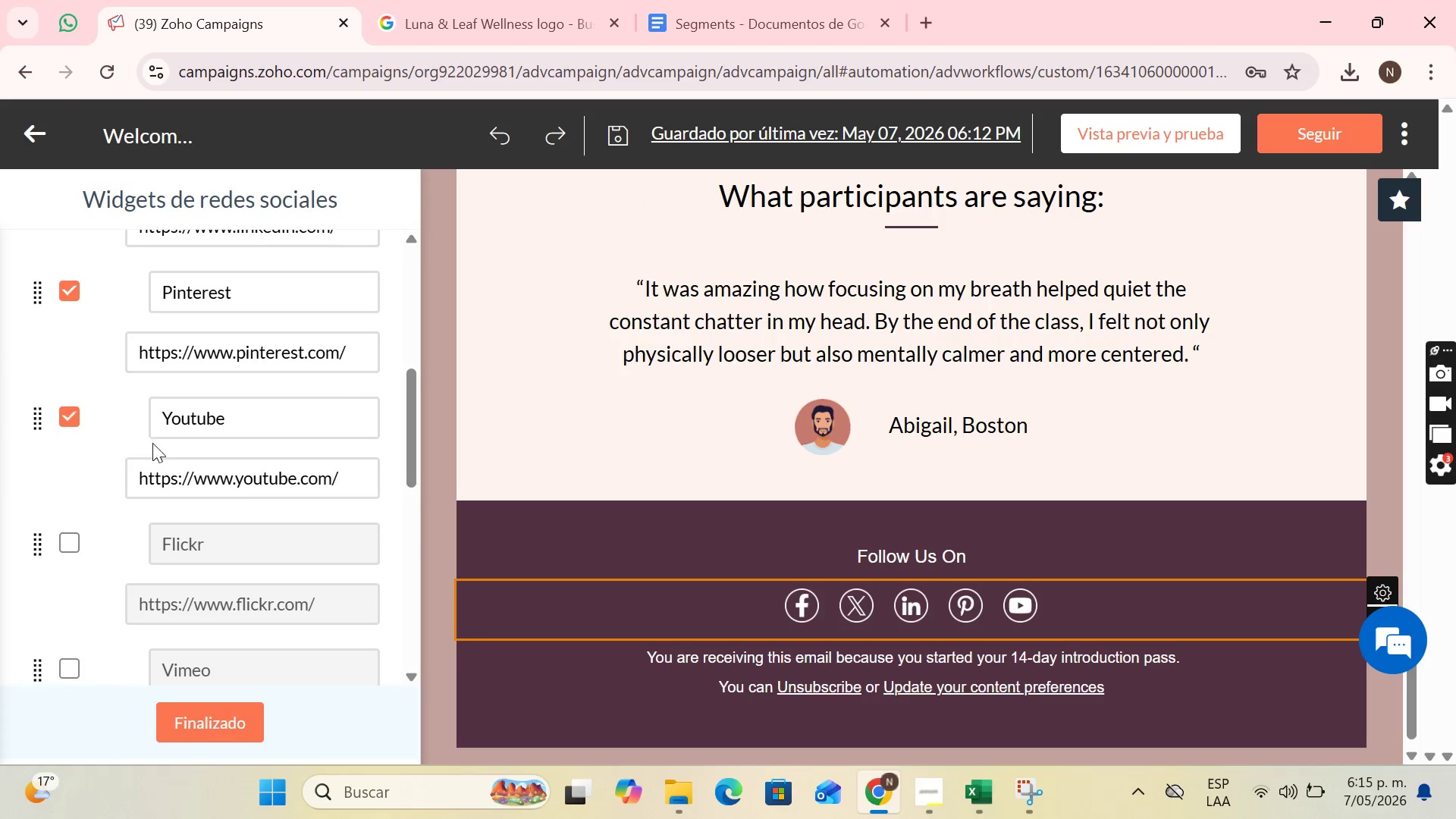 
scroll: coordinate [159, 446], scroll_direction: down, amount: 3.0
 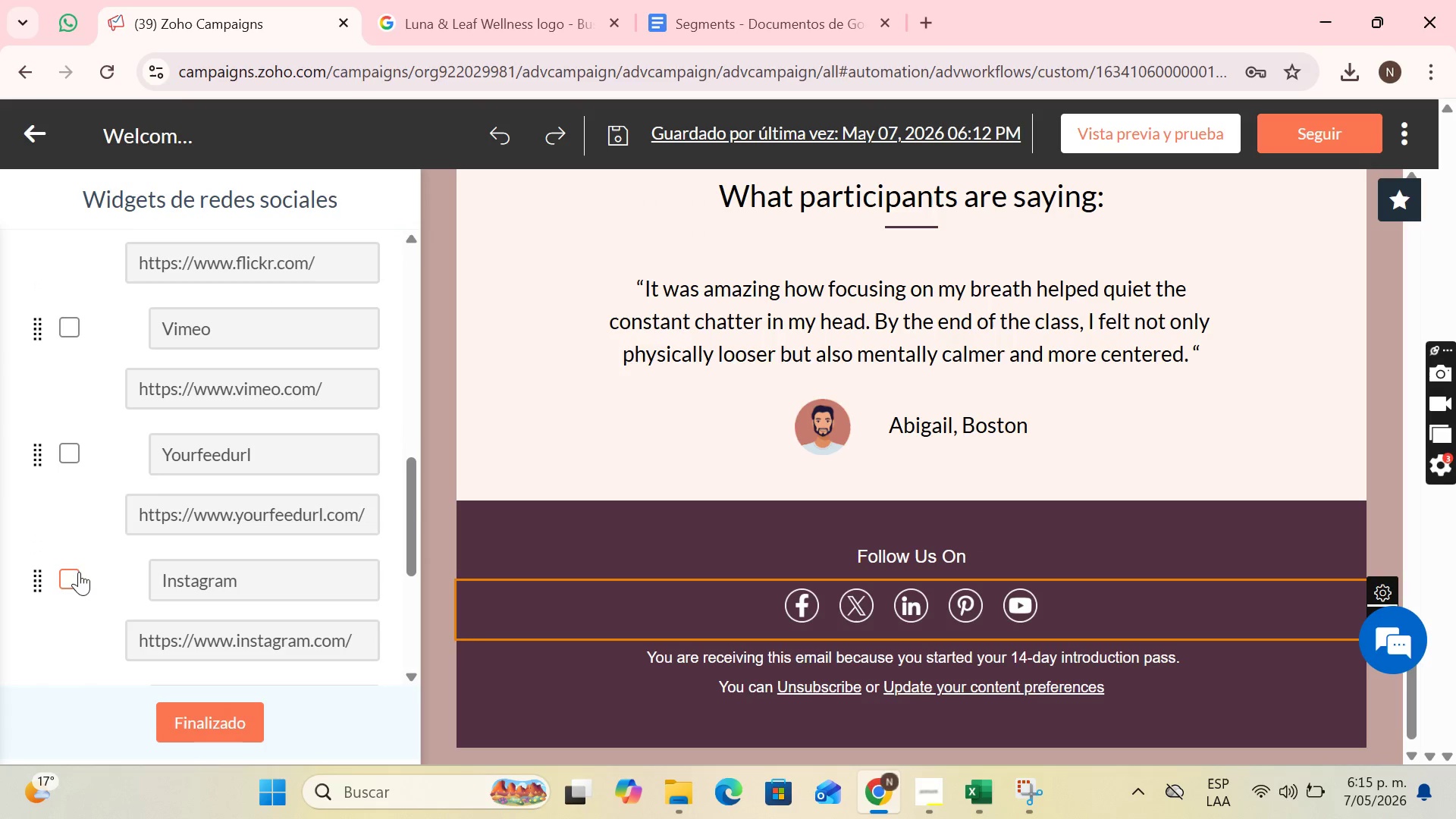 
left_click([71, 576])
 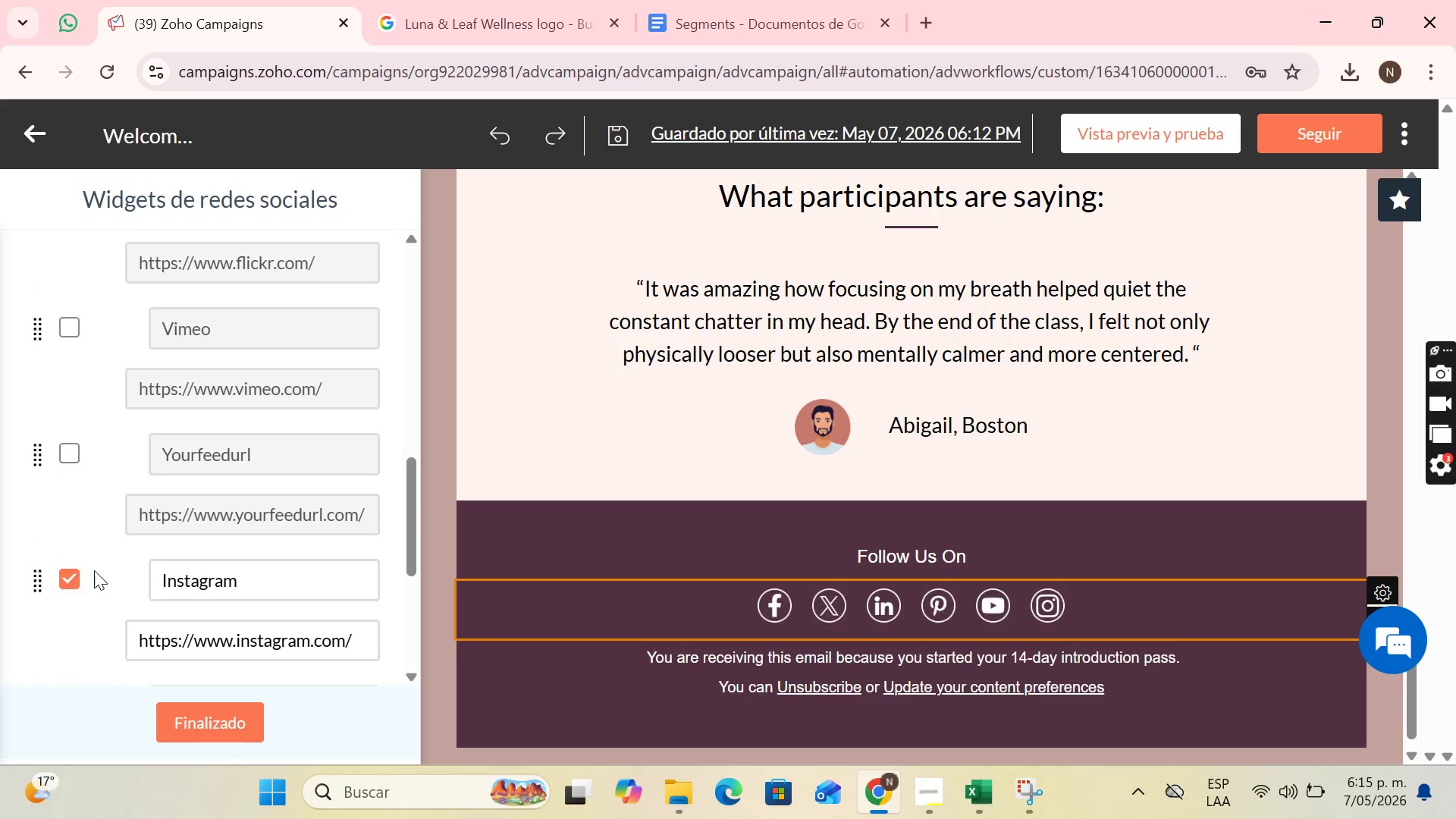 
scroll: coordinate [149, 509], scroll_direction: up, amount: 7.0
 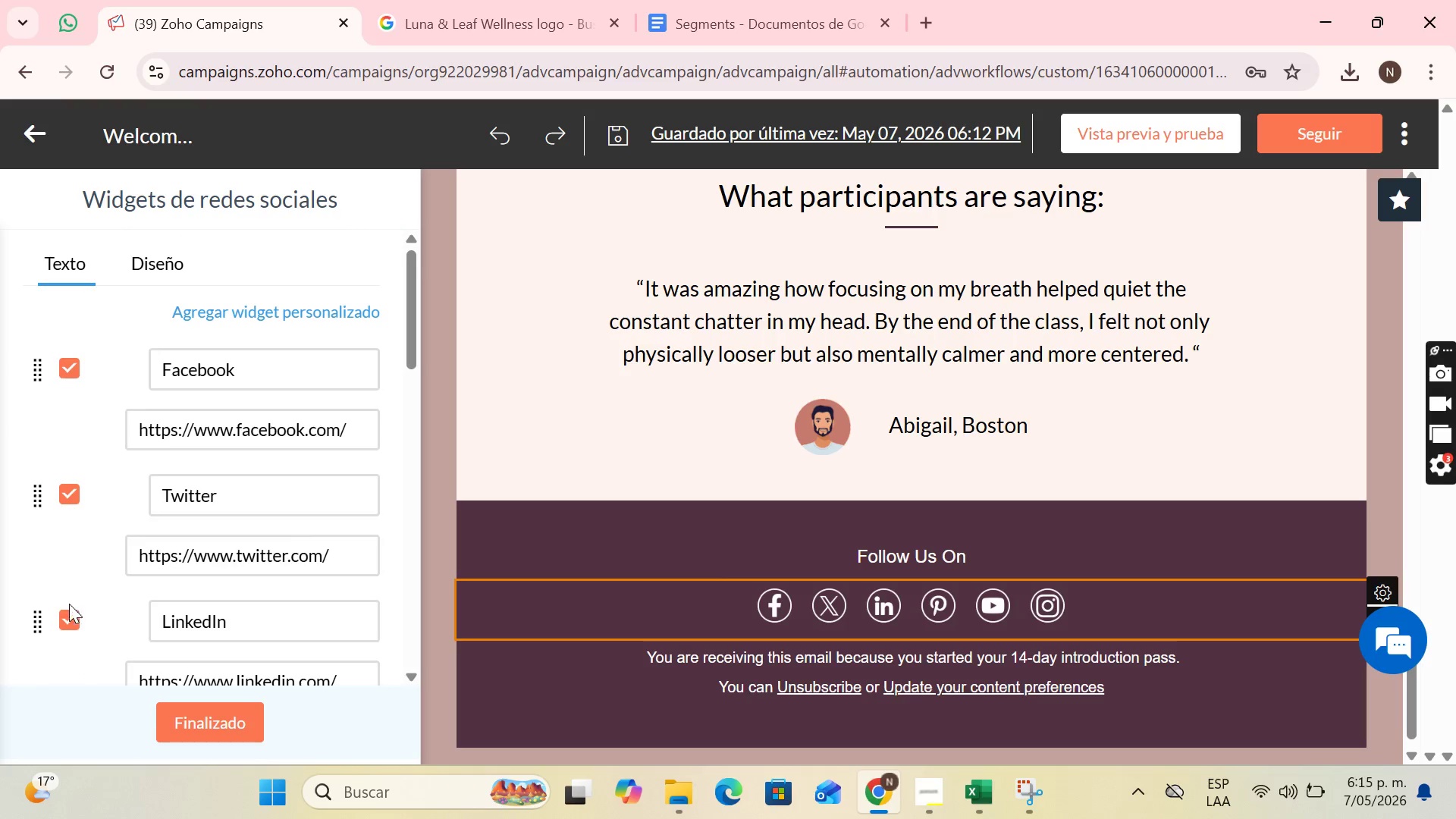 
left_click([69, 620])
 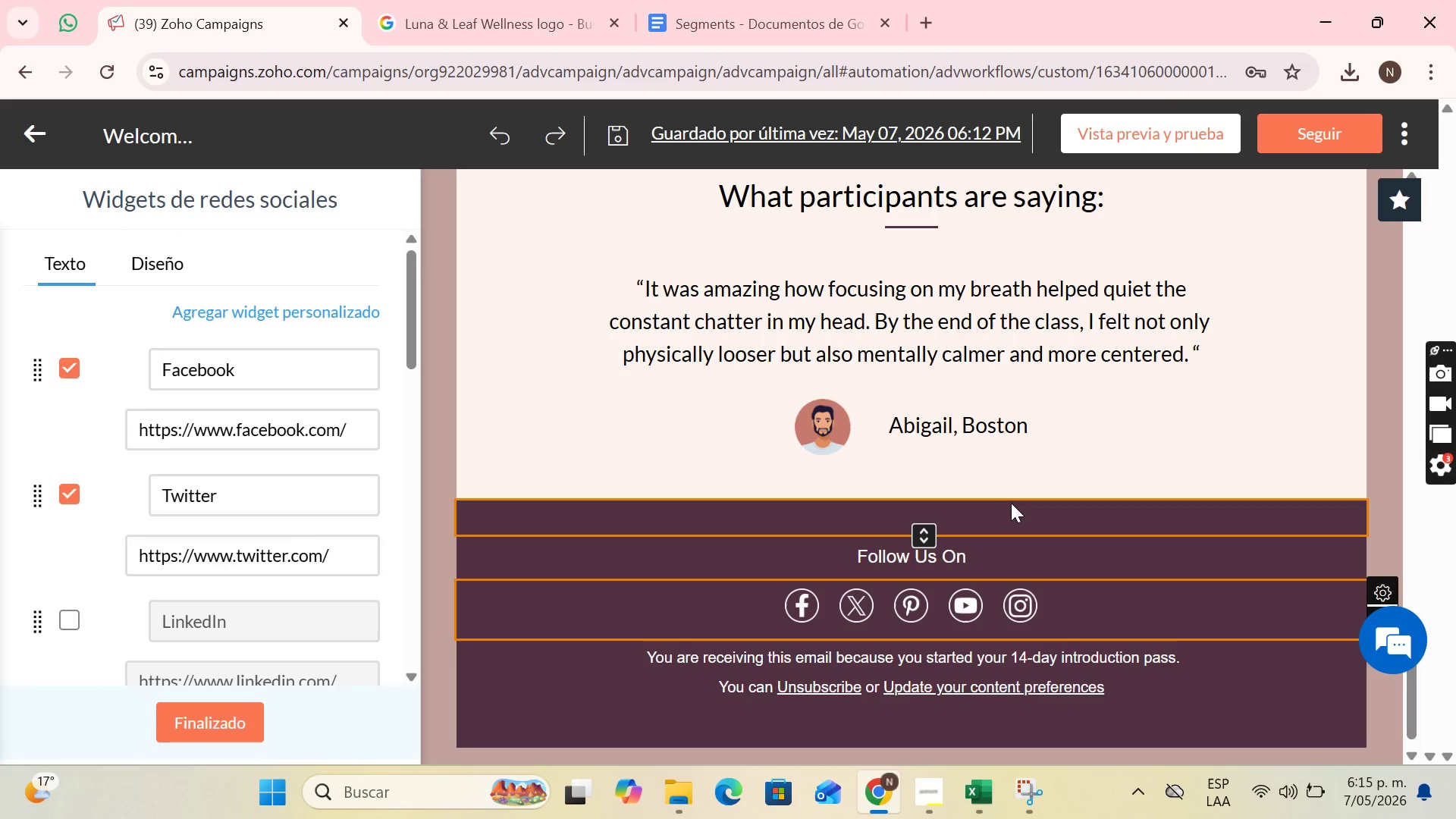 
wait(13.41)
 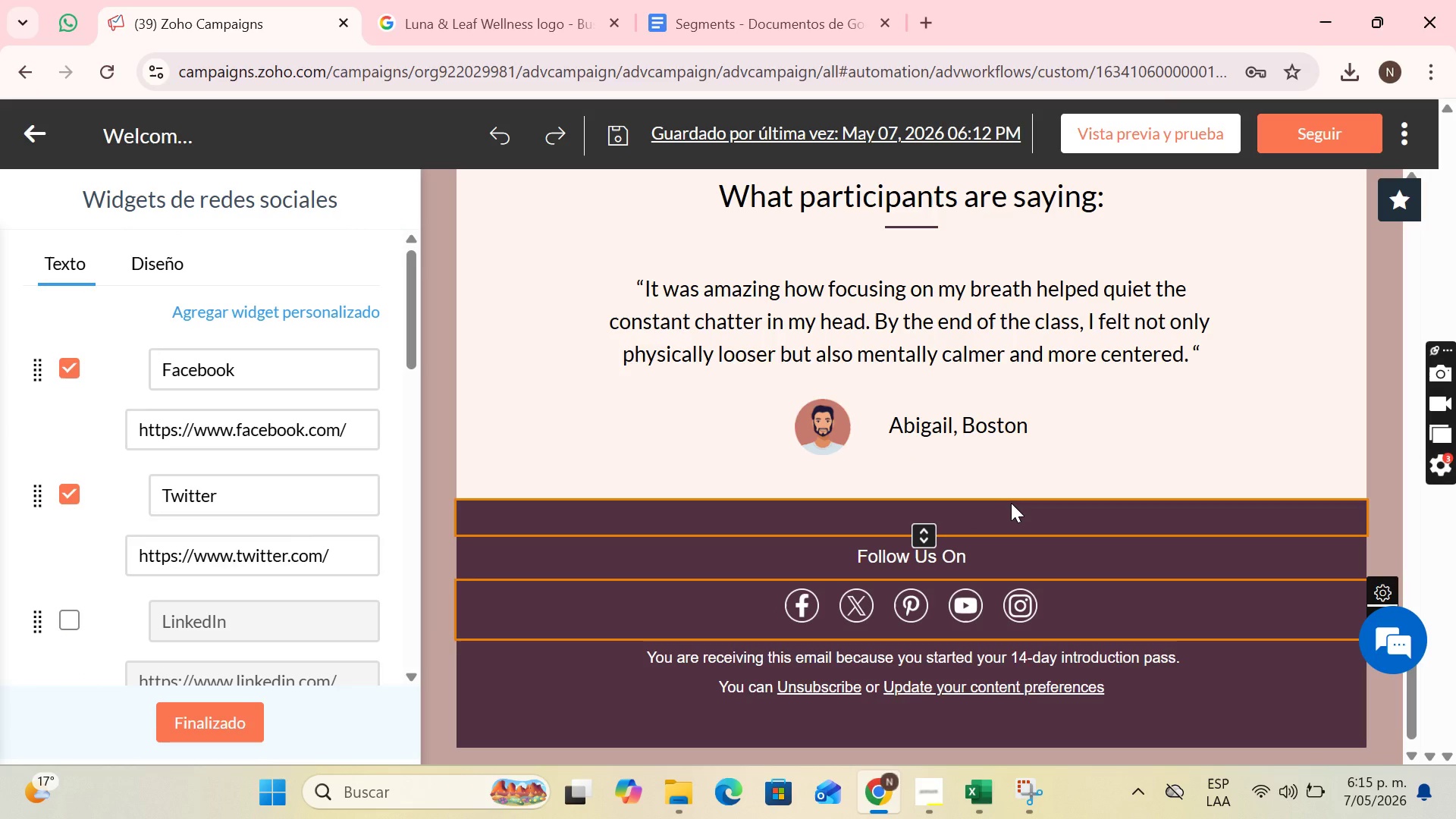 
scroll: coordinate [978, 370], scroll_direction: up, amount: 28.0
 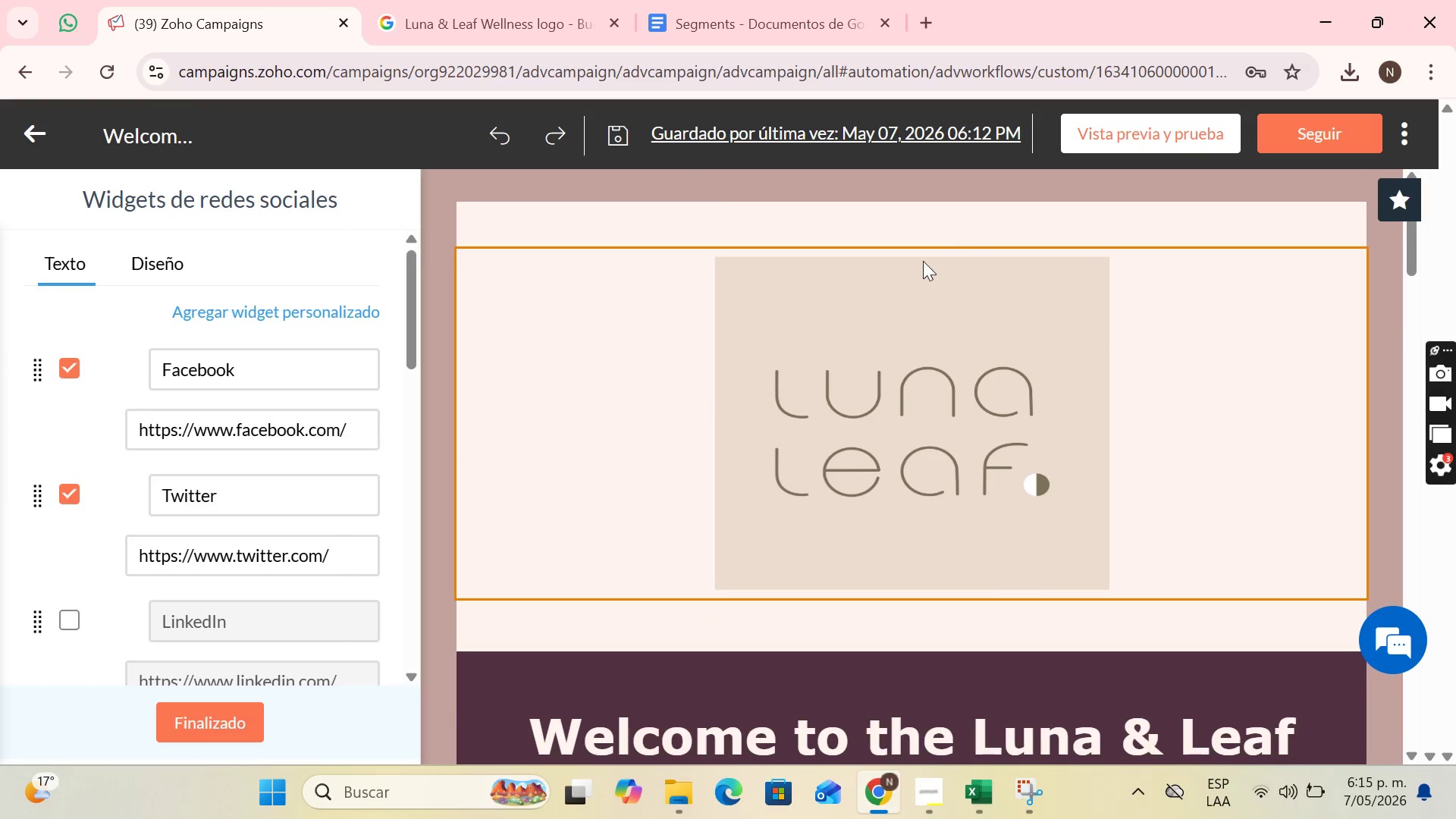 
scroll: coordinate [958, 254], scroll_direction: down, amount: 2.0
 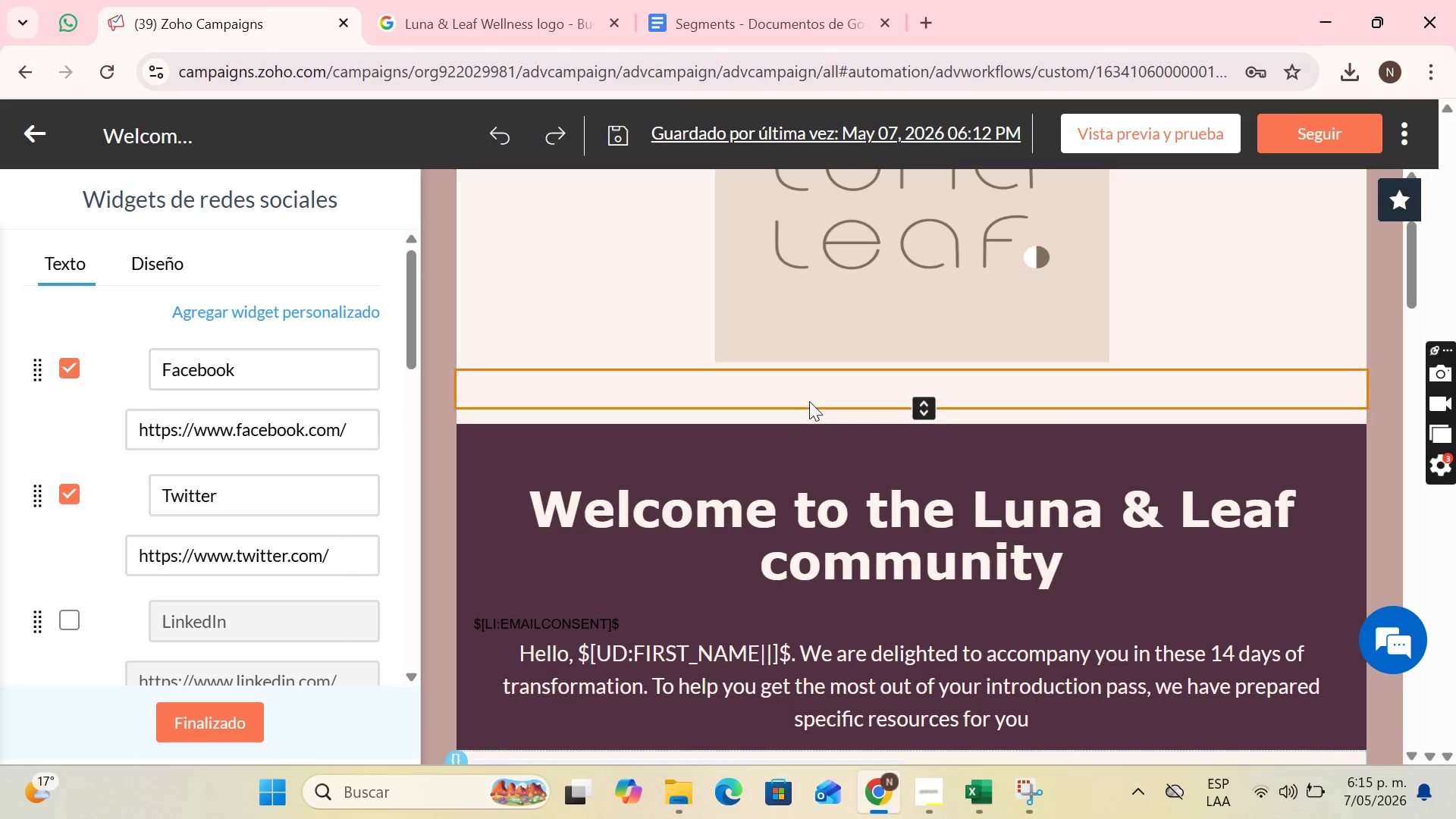 
left_click([809, 401])
 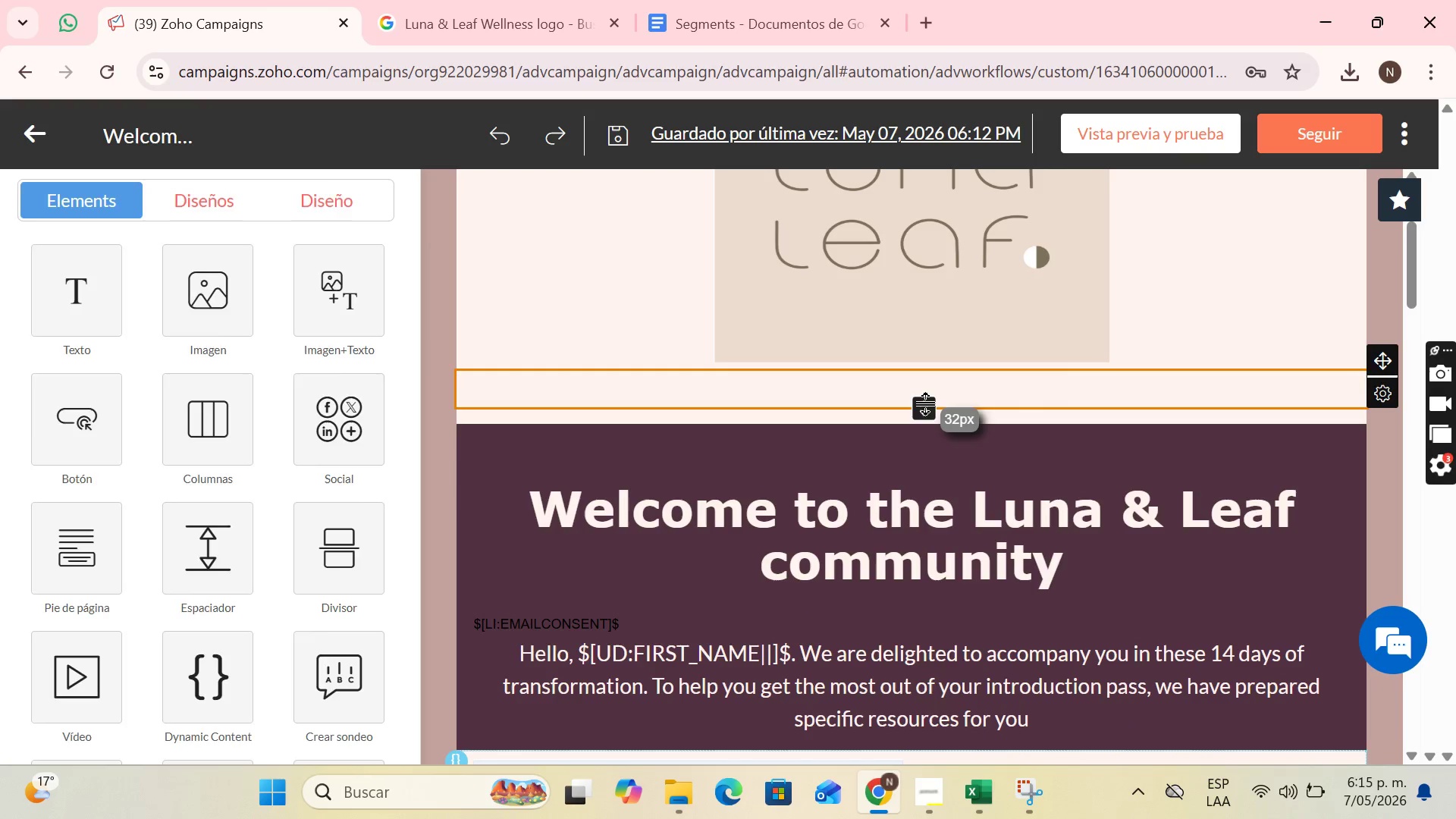 
left_click_drag(start_coordinate=[927, 403], to_coordinate=[921, 385])
 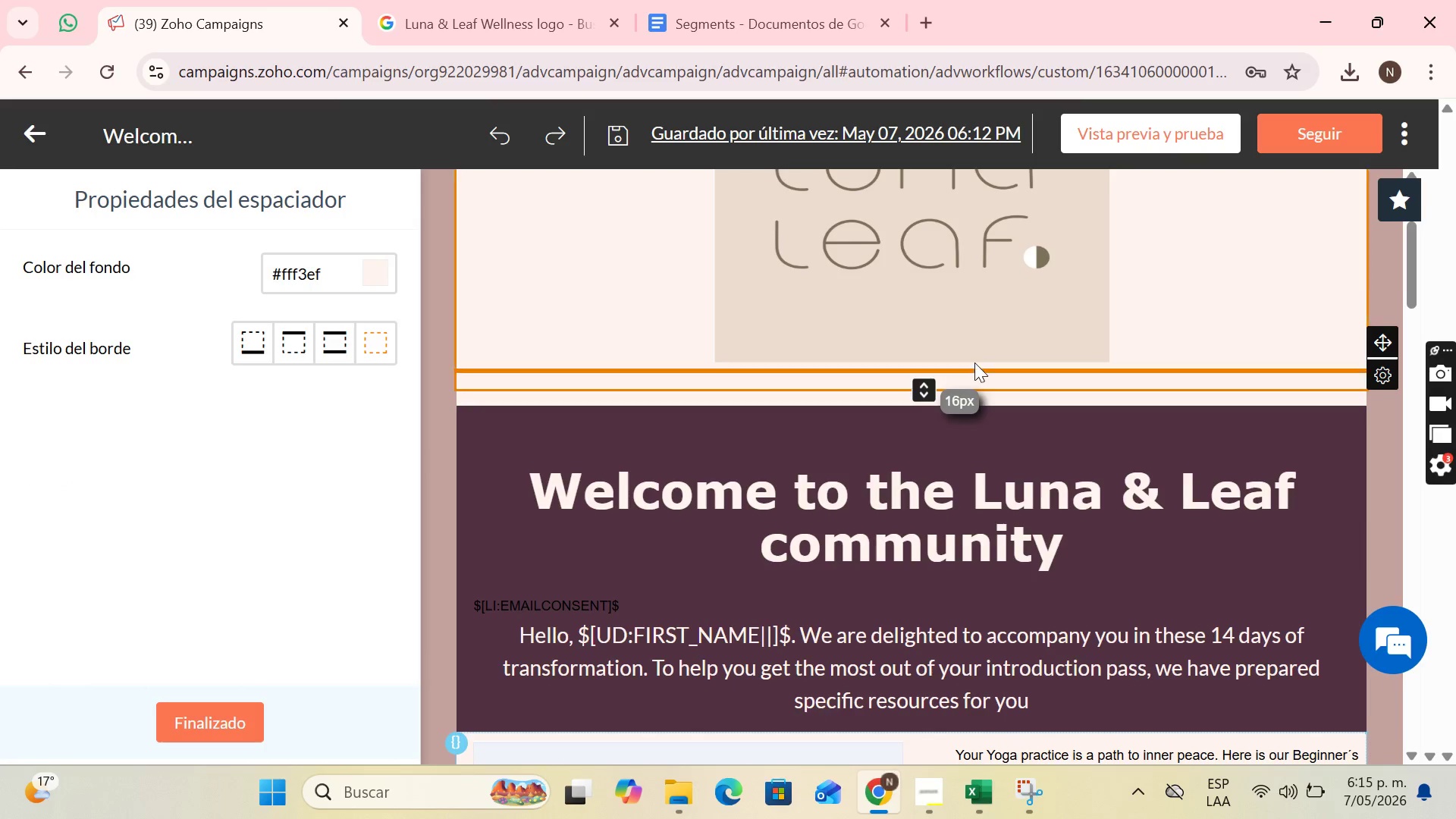 
scroll: coordinate [1001, 353], scroll_direction: down, amount: 2.0
 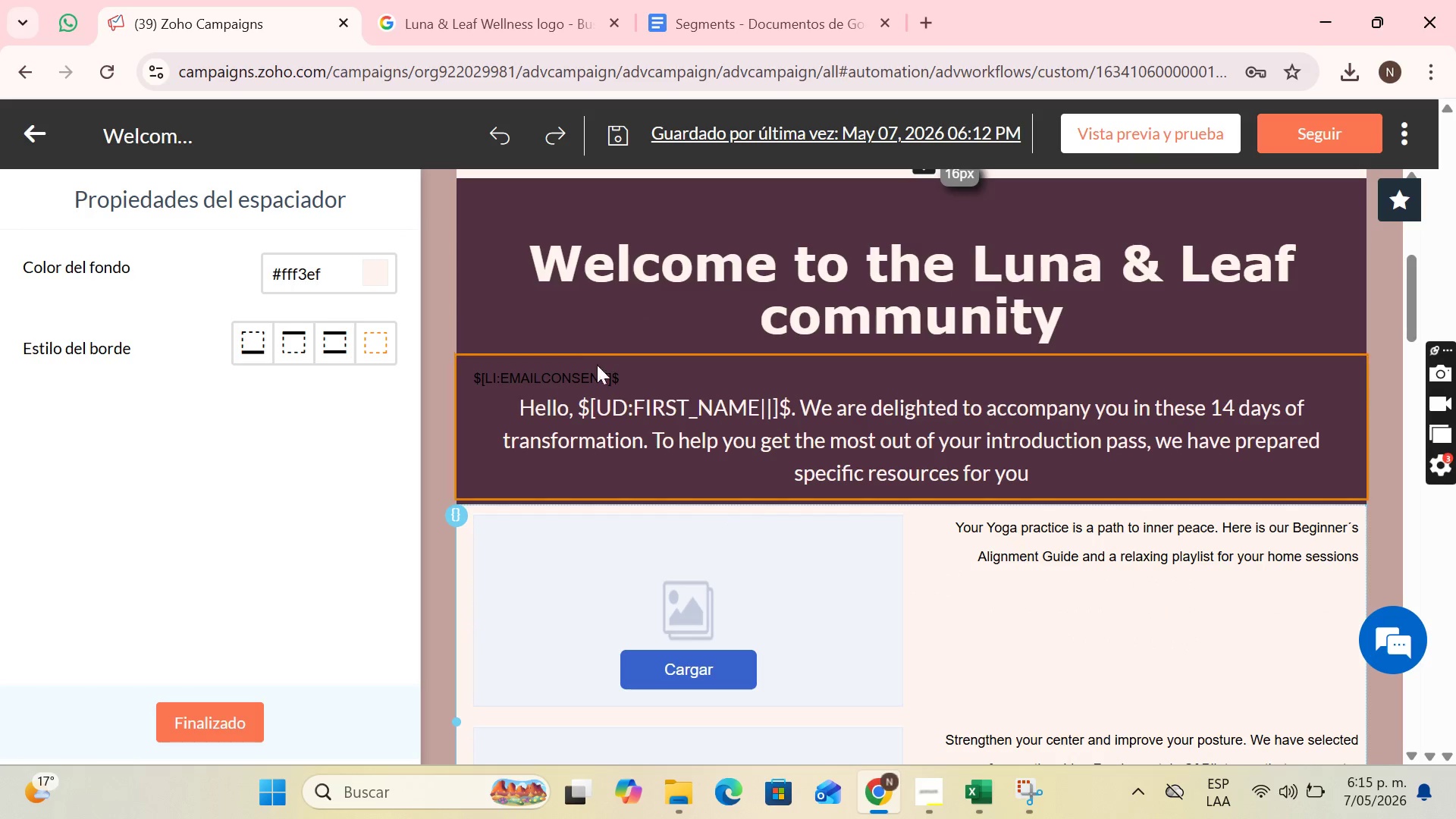 
left_click([591, 375])
 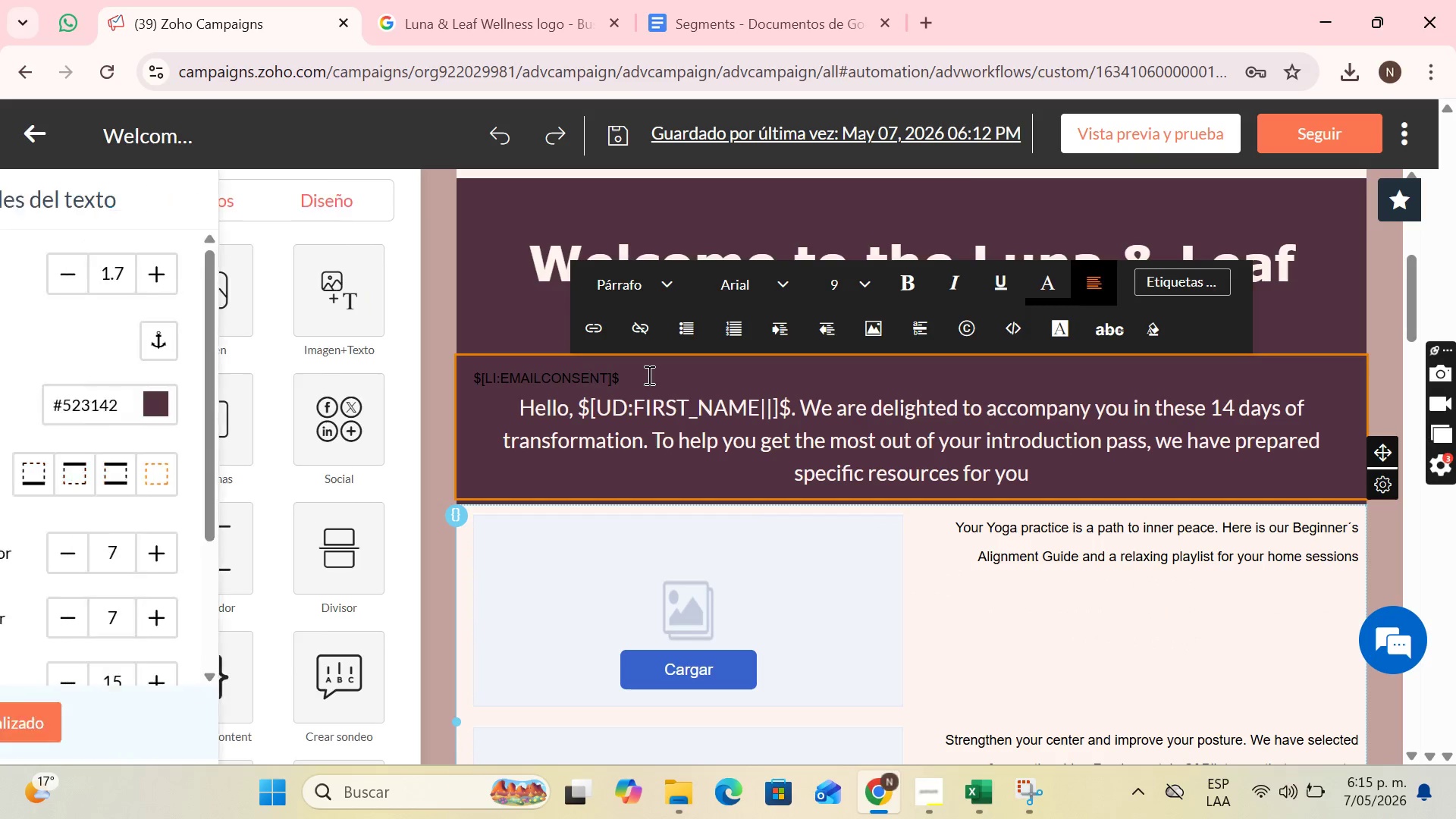 
left_click_drag(start_coordinate=[625, 378], to_coordinate=[469, 386])
 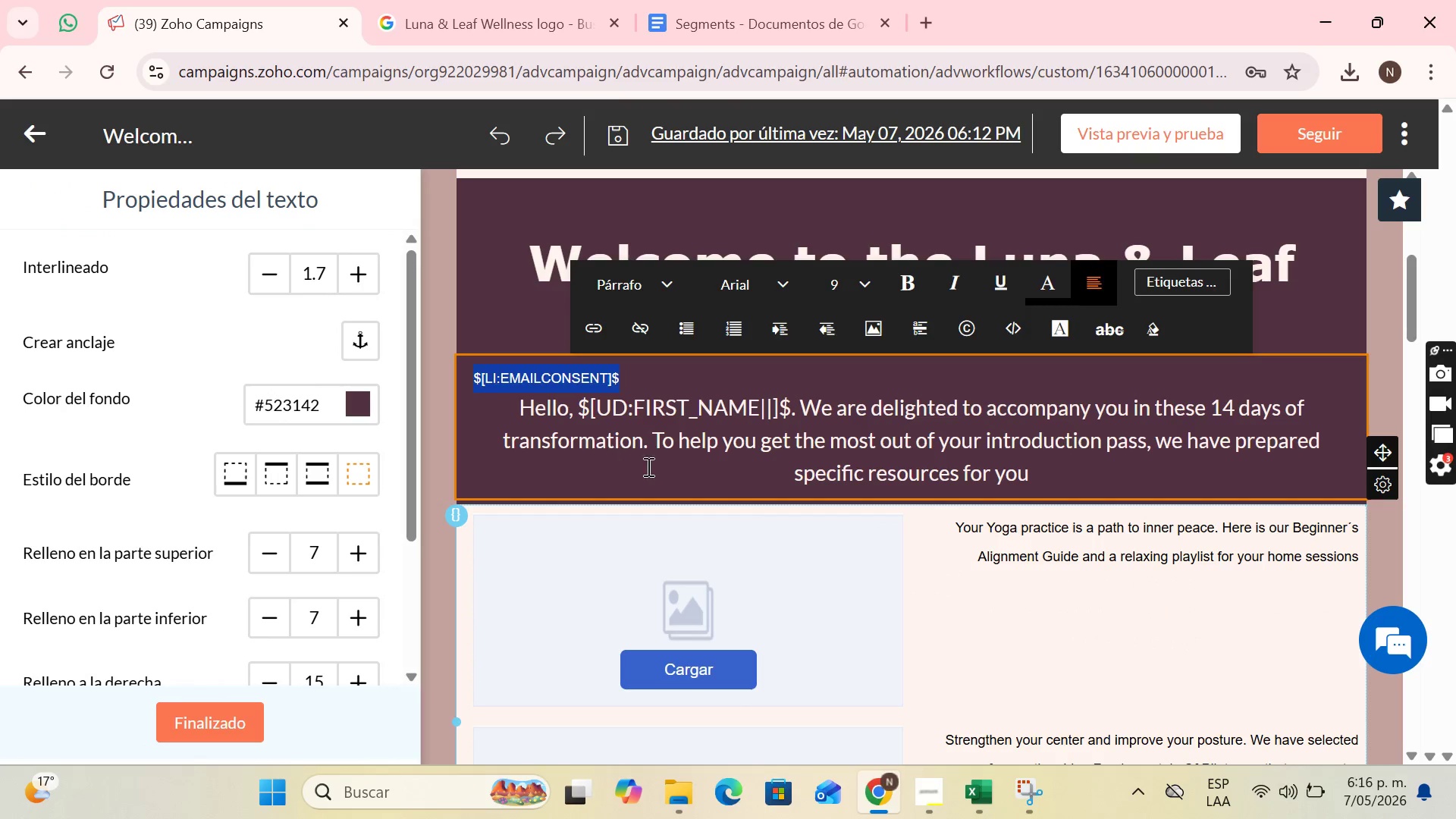 
key(Backspace)
 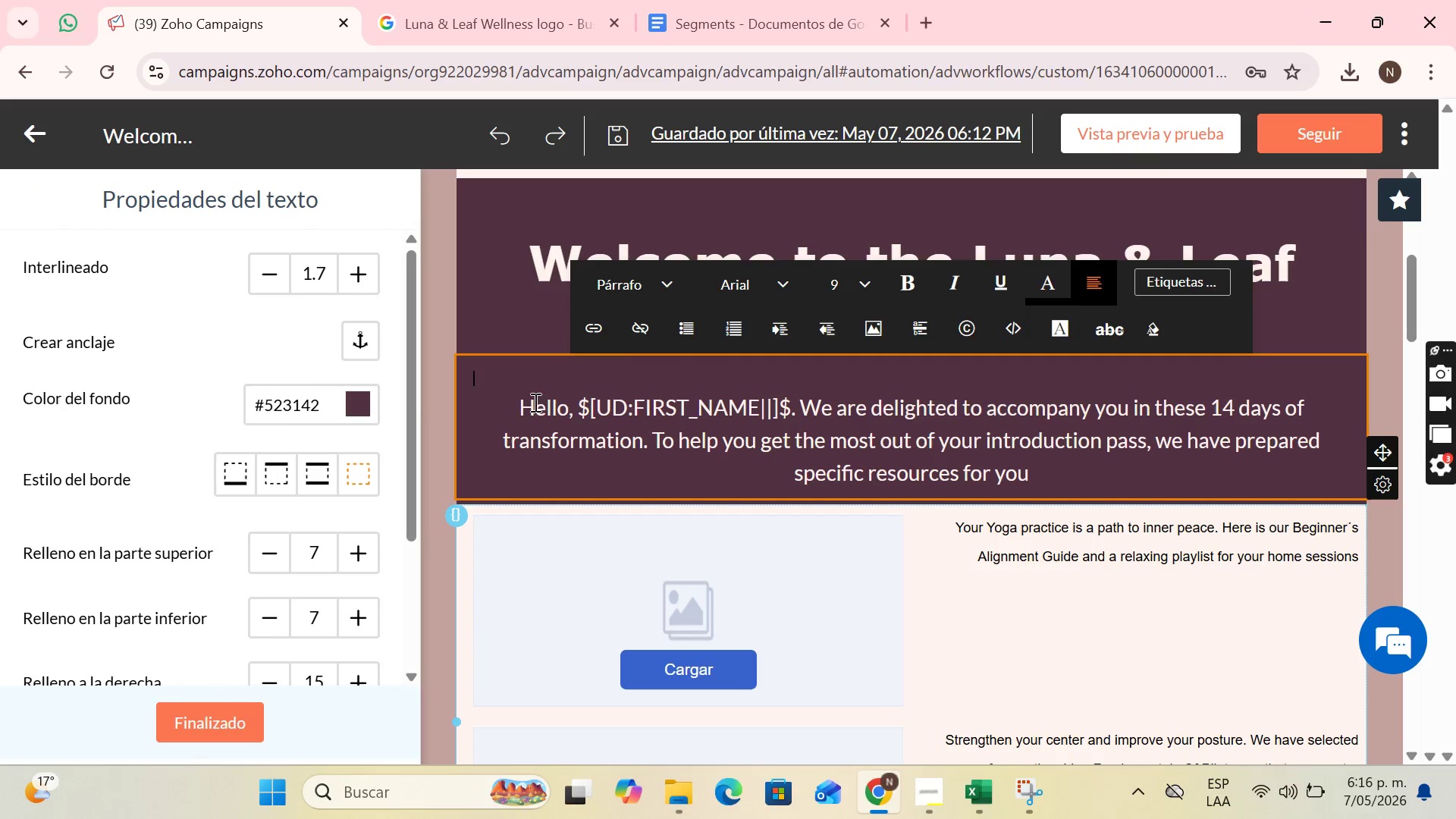 
double_click([517, 403])
 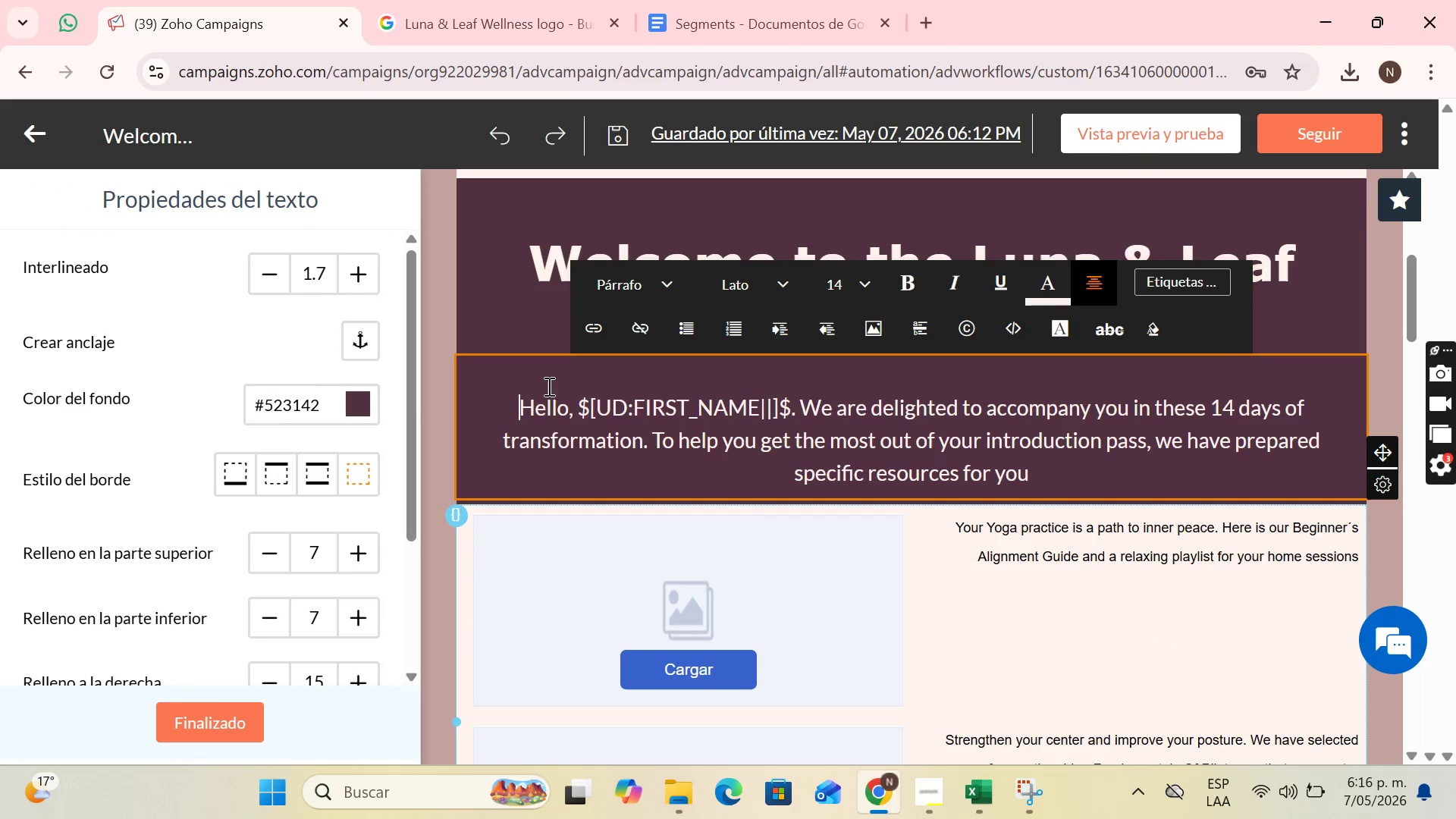 
triple_click([553, 381])
 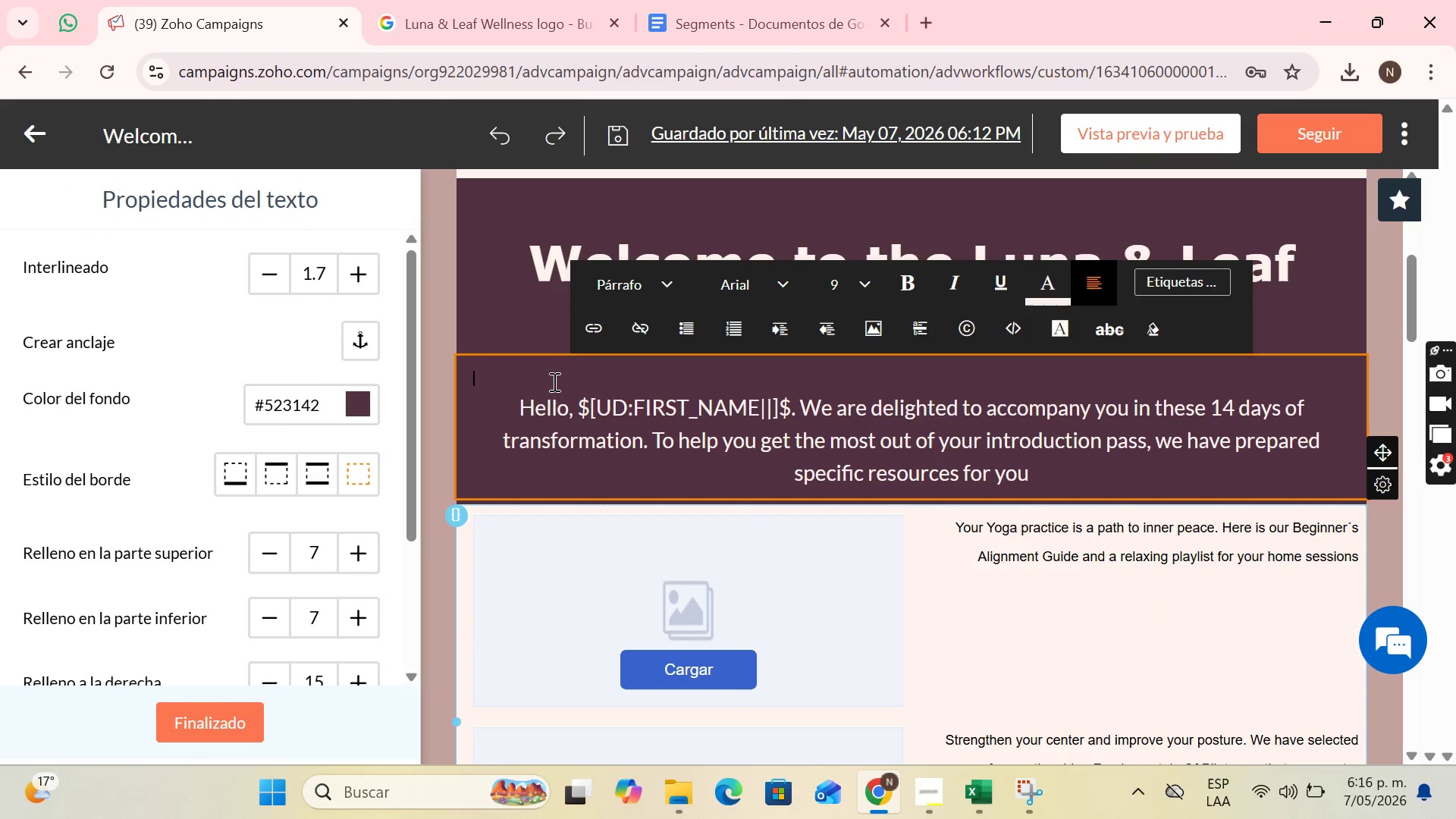 
key(Backspace)
 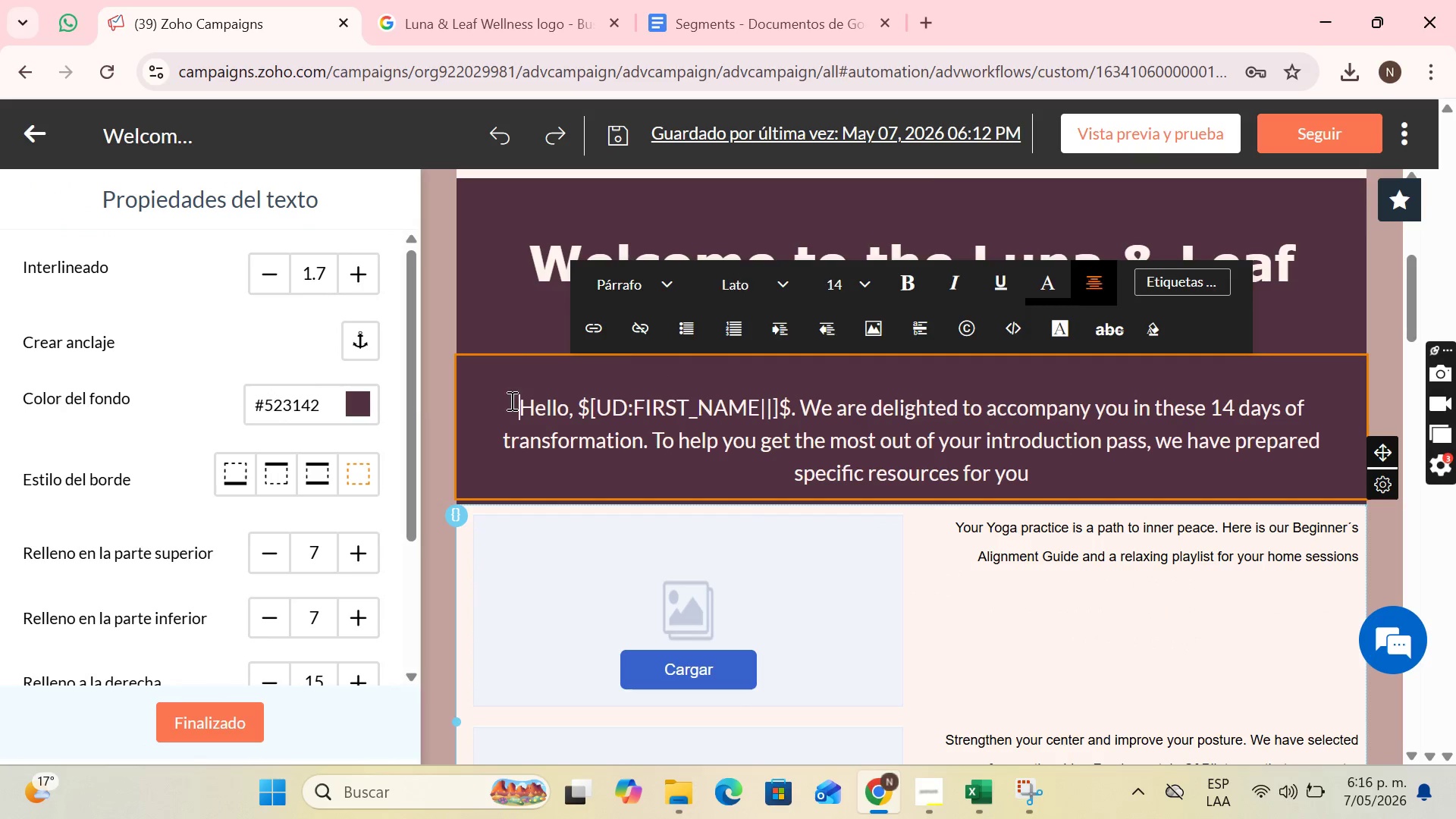 
key(Backspace)
 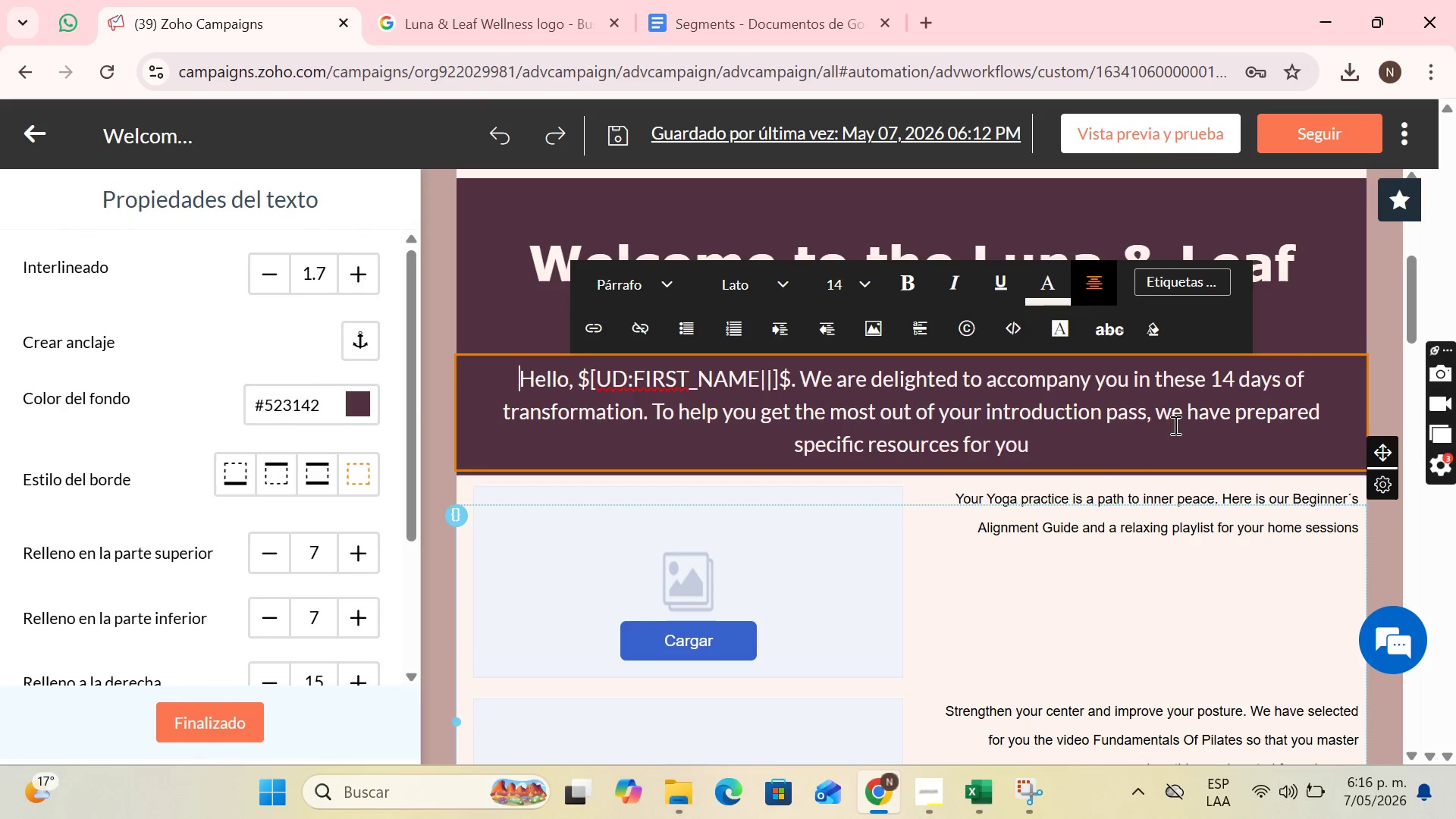 
scroll: coordinate [1130, 444], scroll_direction: down, amount: 2.0
 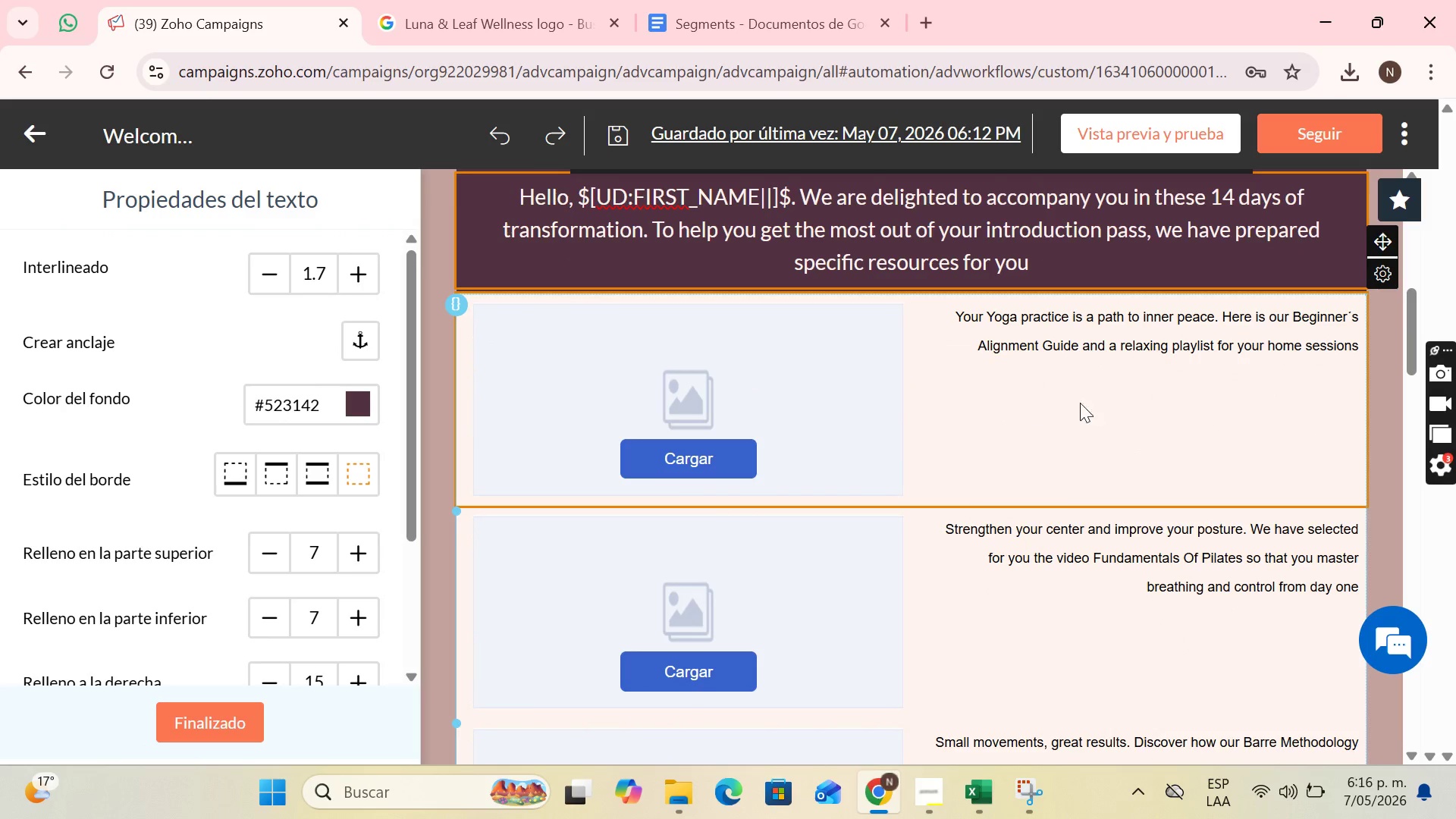 
scroll: coordinate [1144, 410], scroll_direction: up, amount: 2.0
 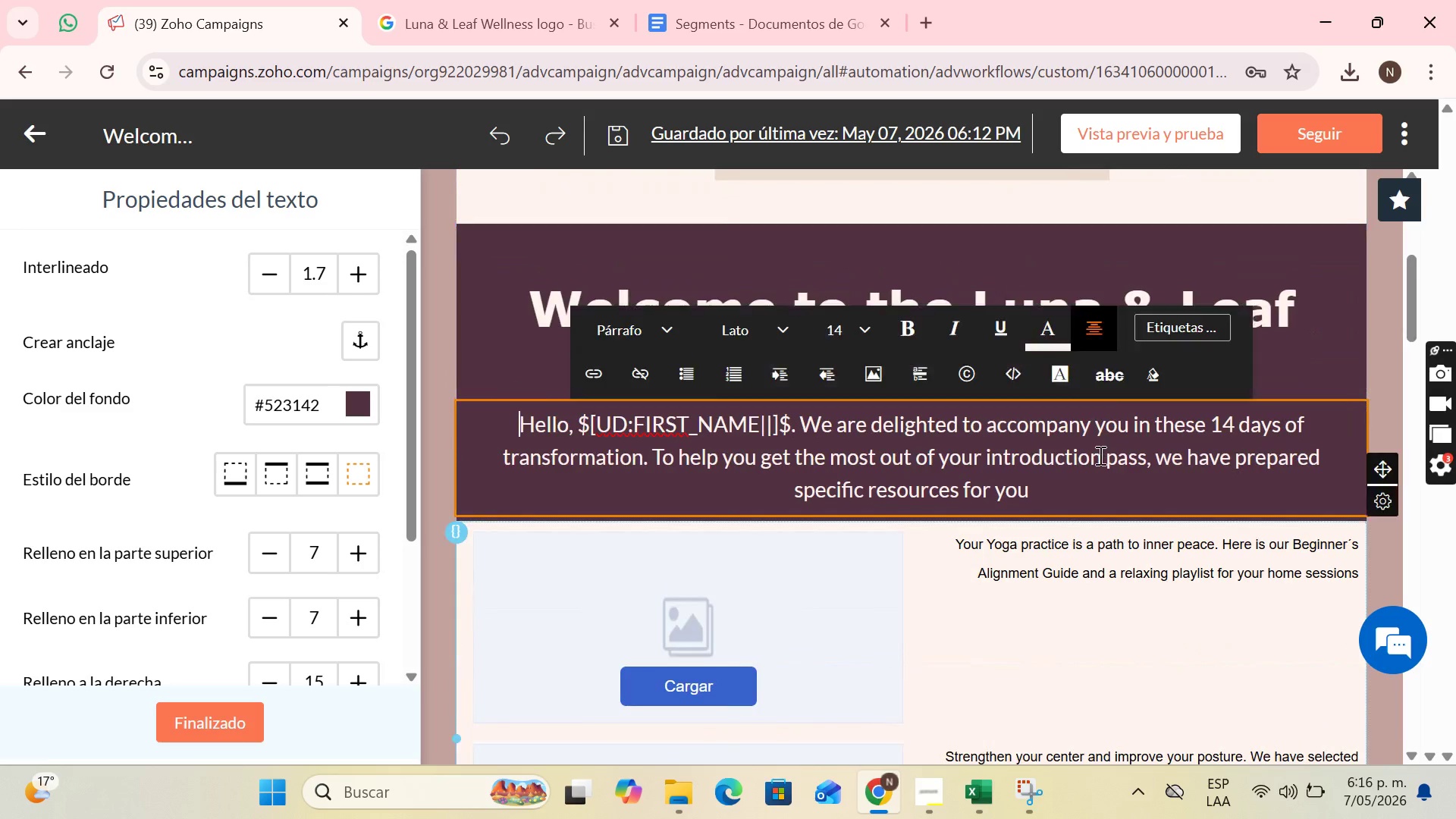 
left_click([1085, 459])
 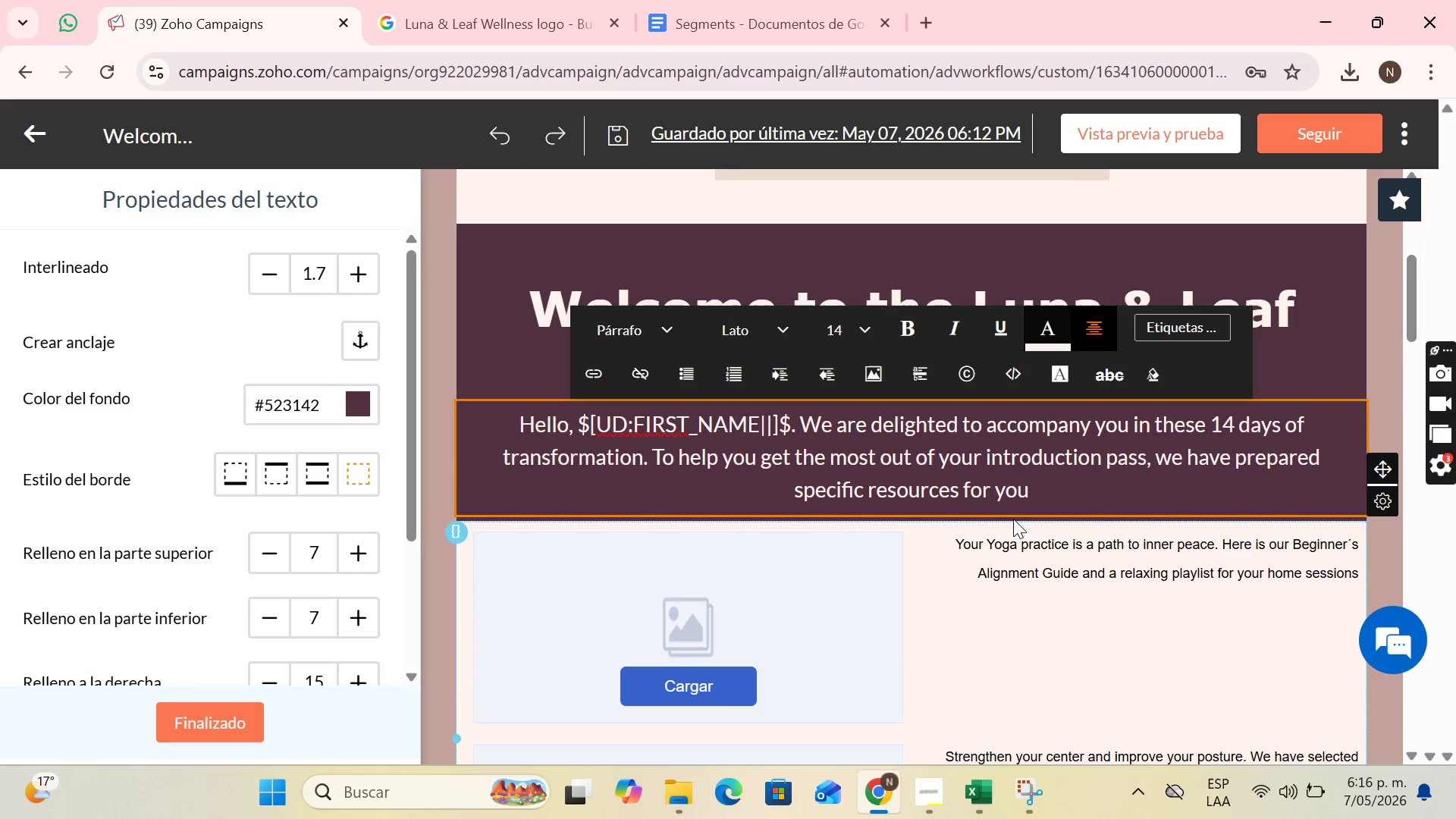 
scroll: coordinate [1018, 531], scroll_direction: down, amount: 13.0
 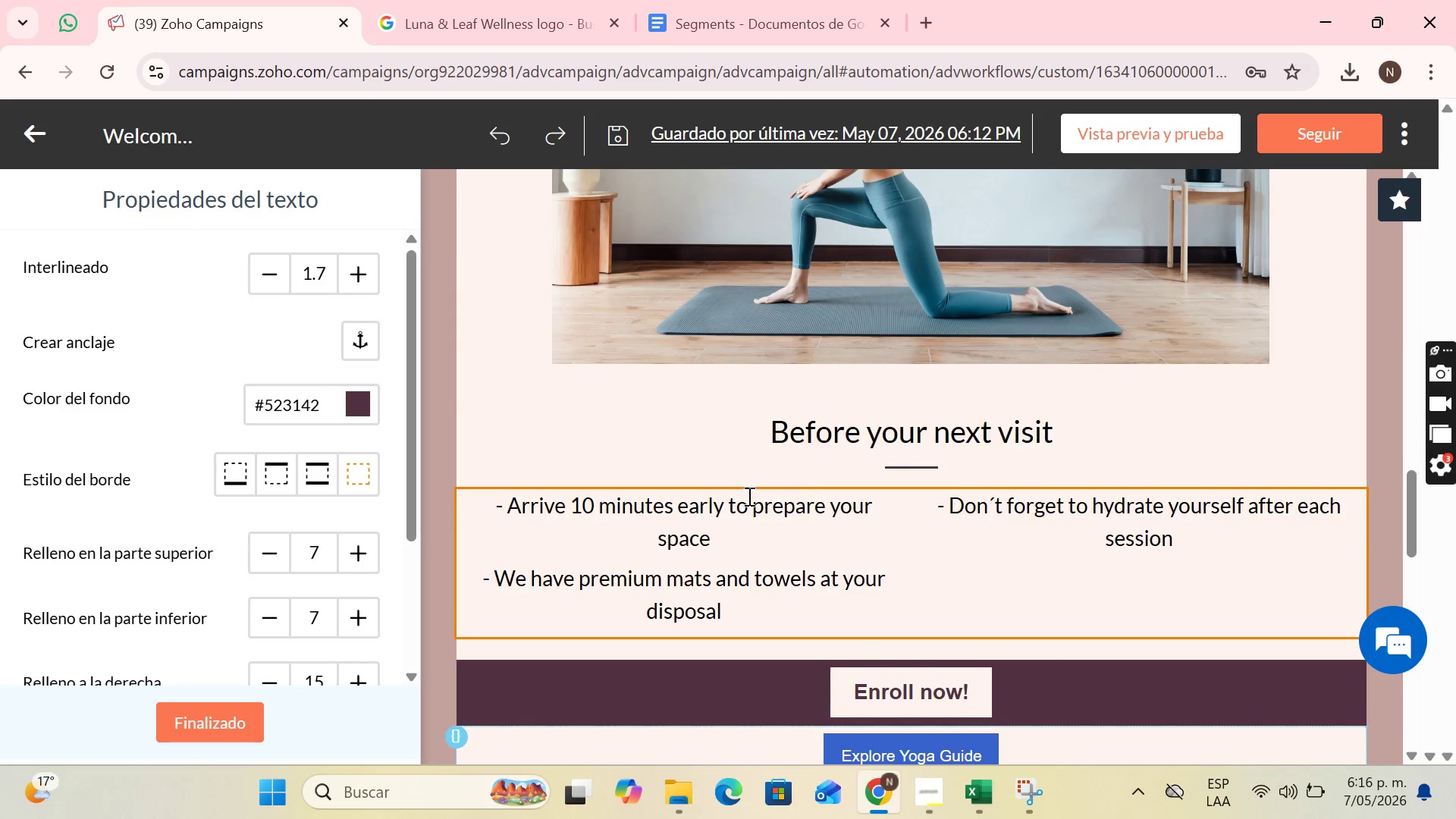 
left_click_drag(start_coordinate=[749, 496], to_coordinate=[753, 496])
 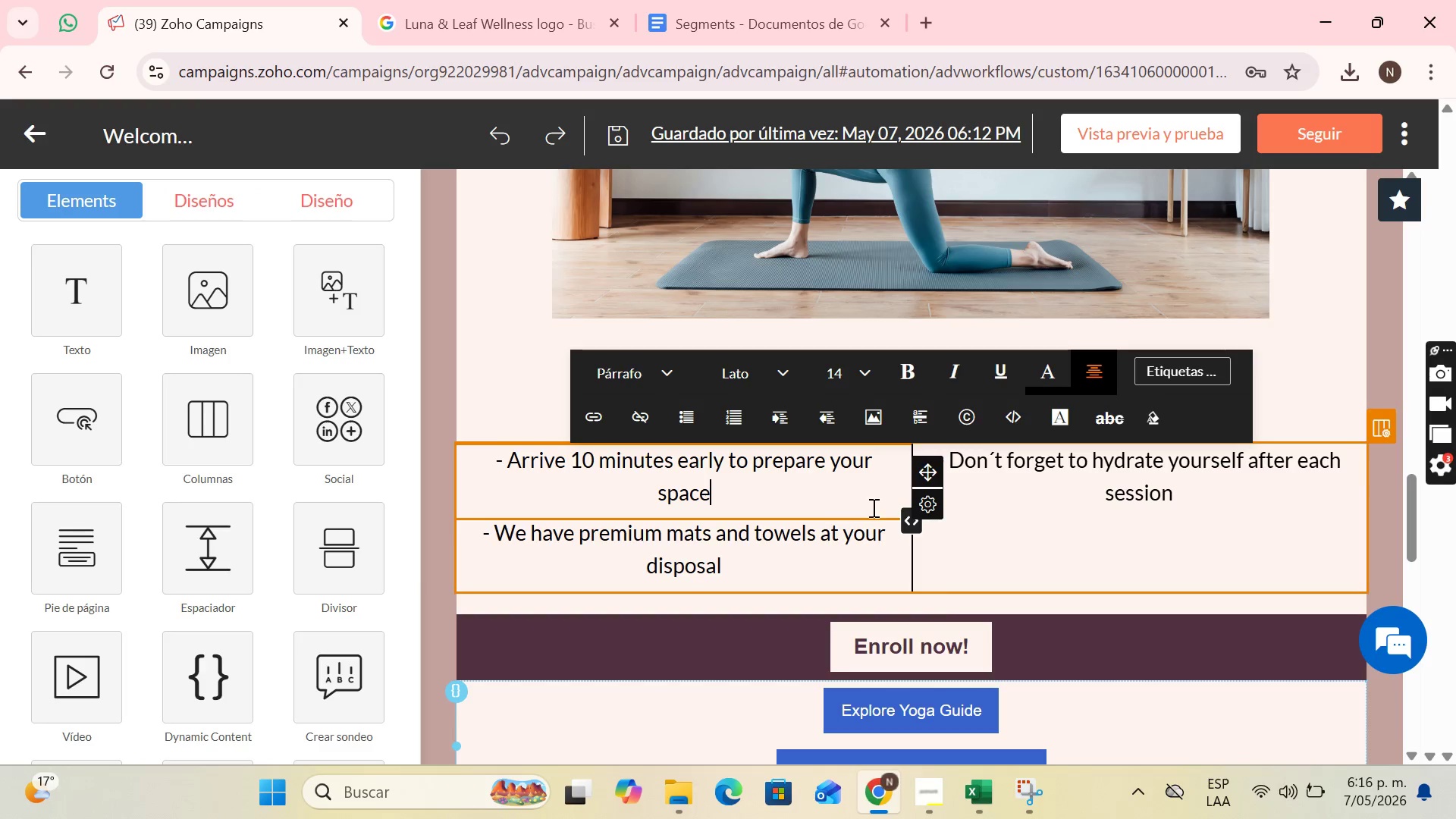 
scroll: coordinate [1122, 385], scroll_direction: up, amount: 15.0
 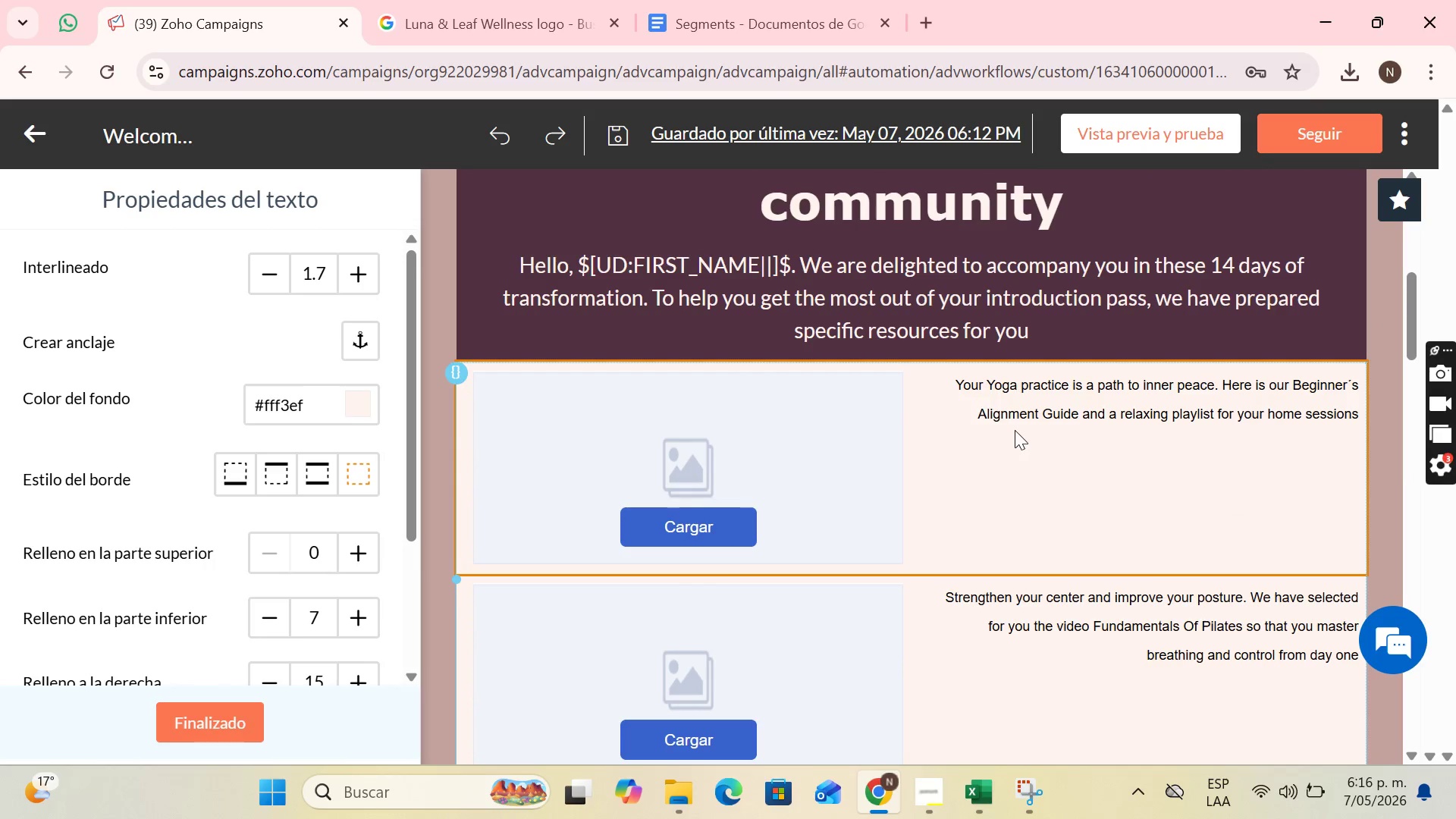 
scroll: coordinate [987, 463], scroll_direction: down, amount: 15.0
 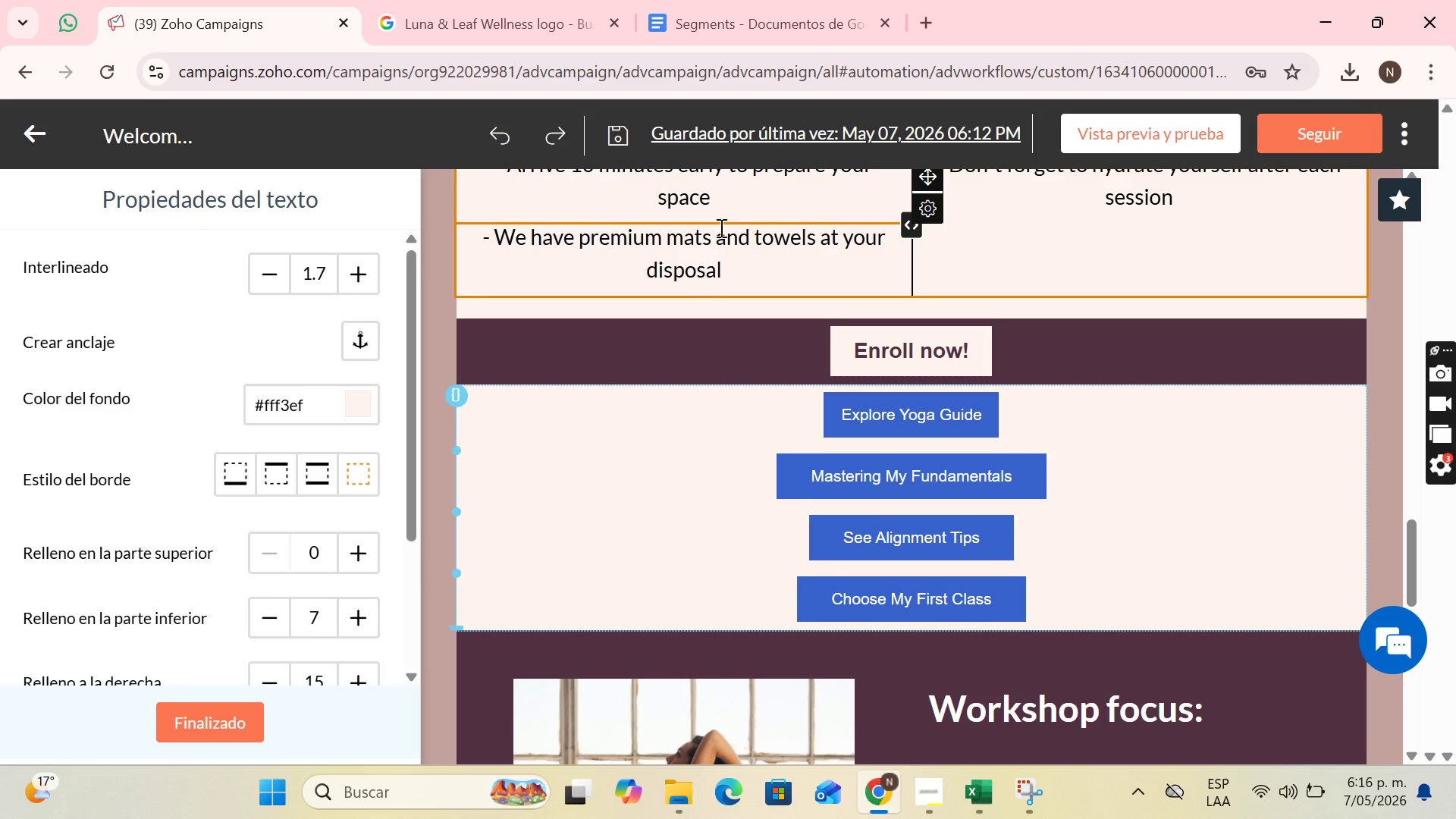 
scroll: coordinate [758, 243], scroll_direction: up, amount: 2.0
 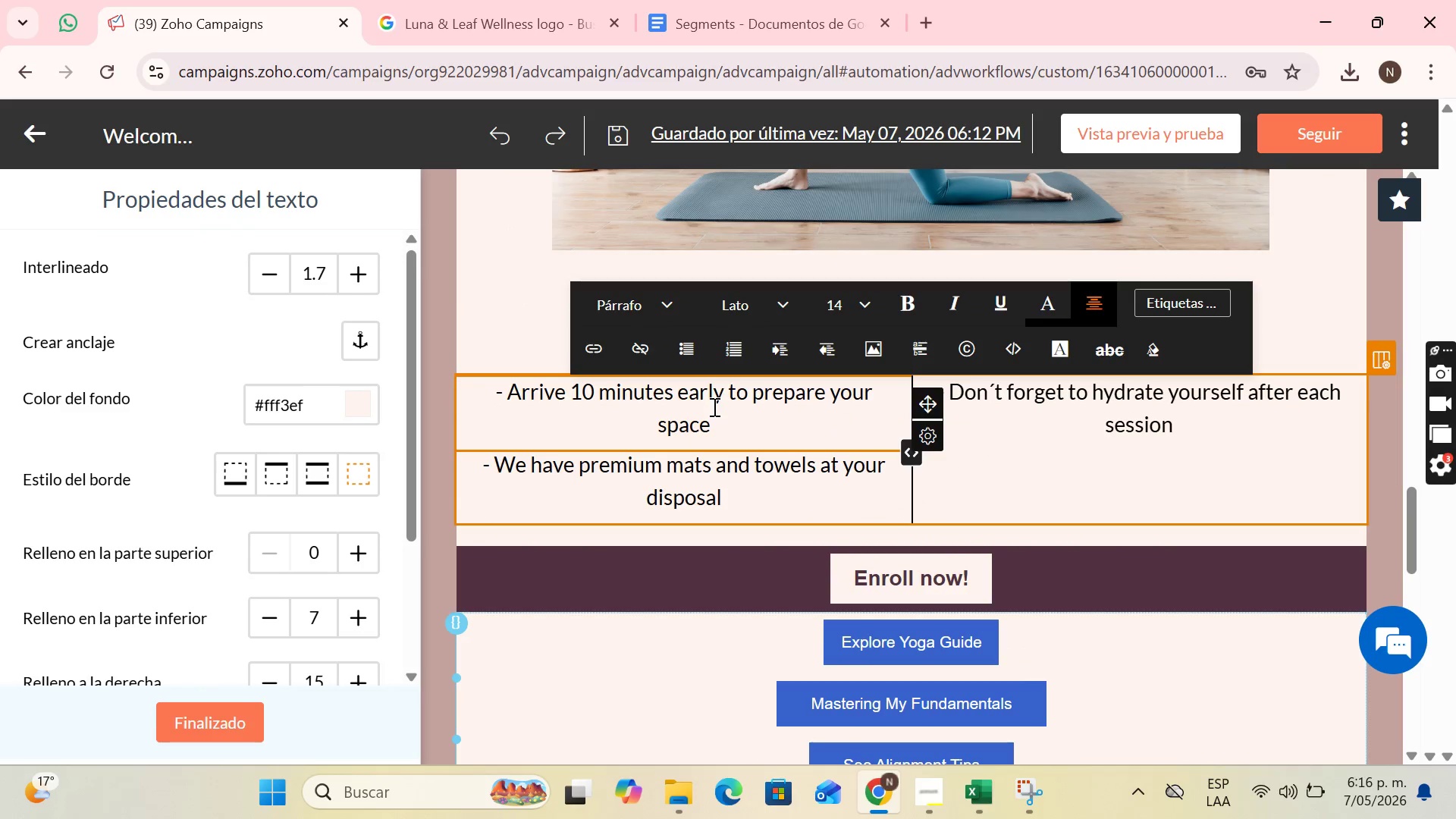 
left_click_drag(start_coordinate=[711, 407], to_coordinate=[706, 407])
 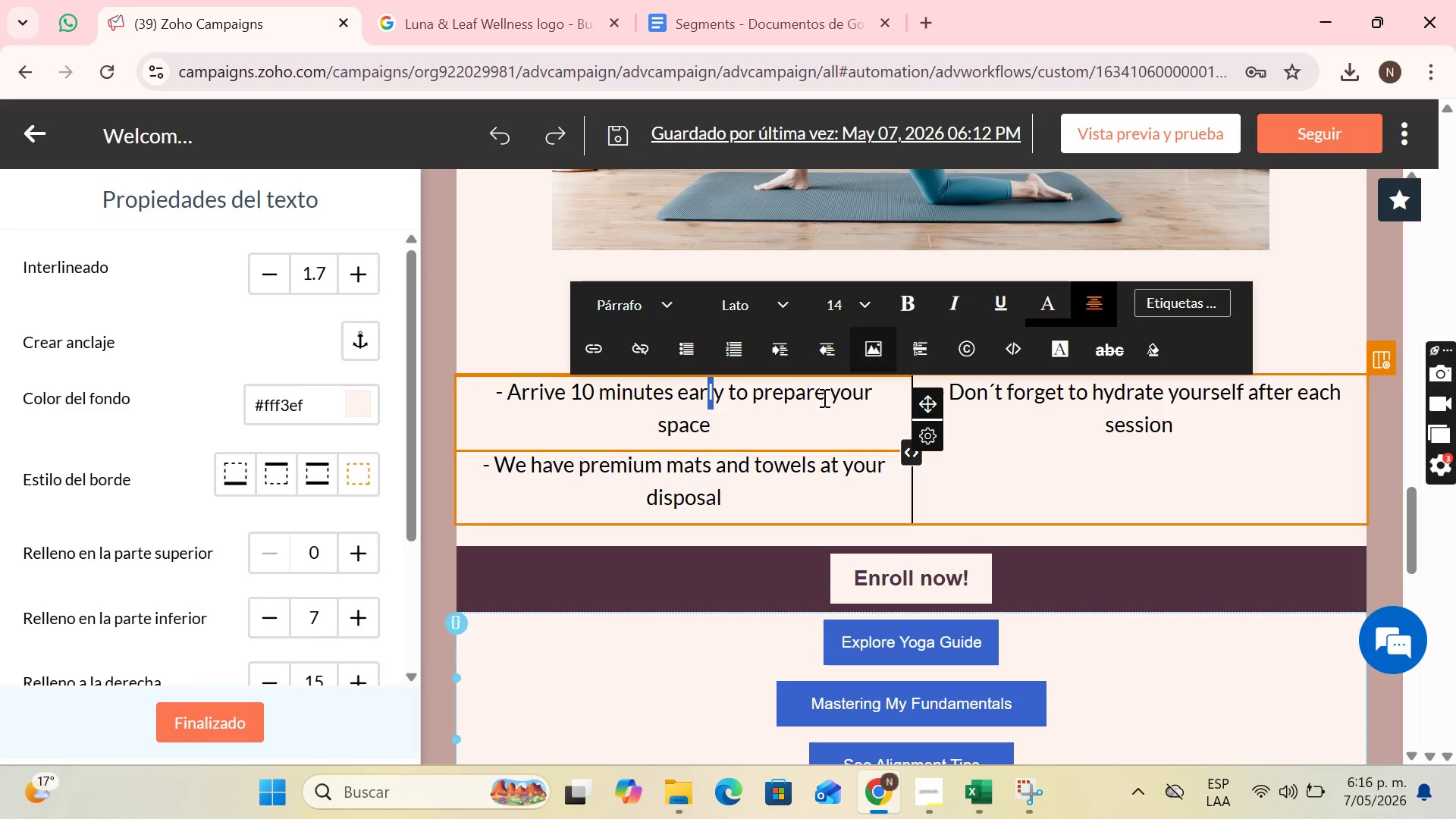 
left_click([823, 400])
 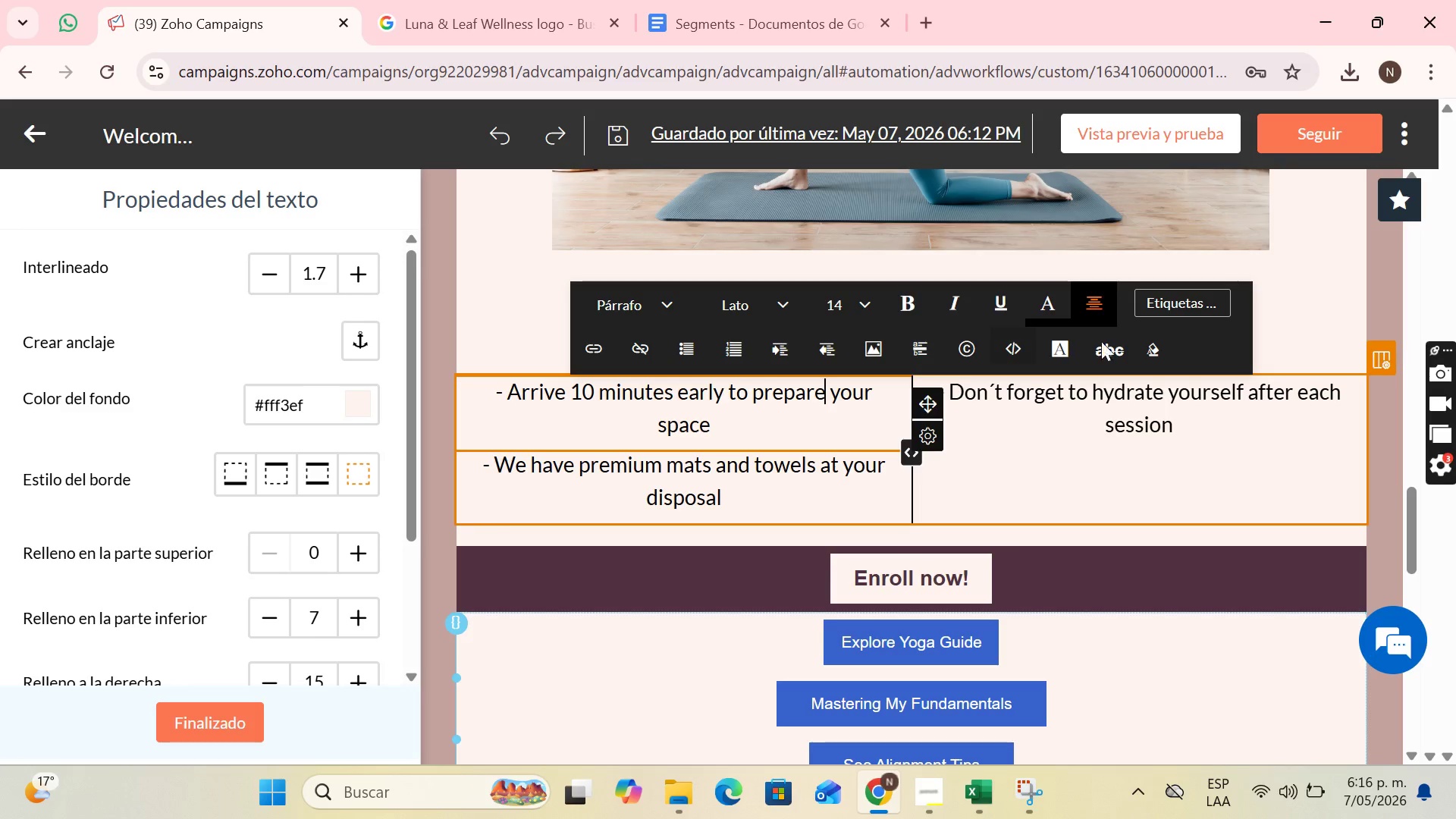 
scroll: coordinate [1272, 346], scroll_direction: up, amount: 17.0
 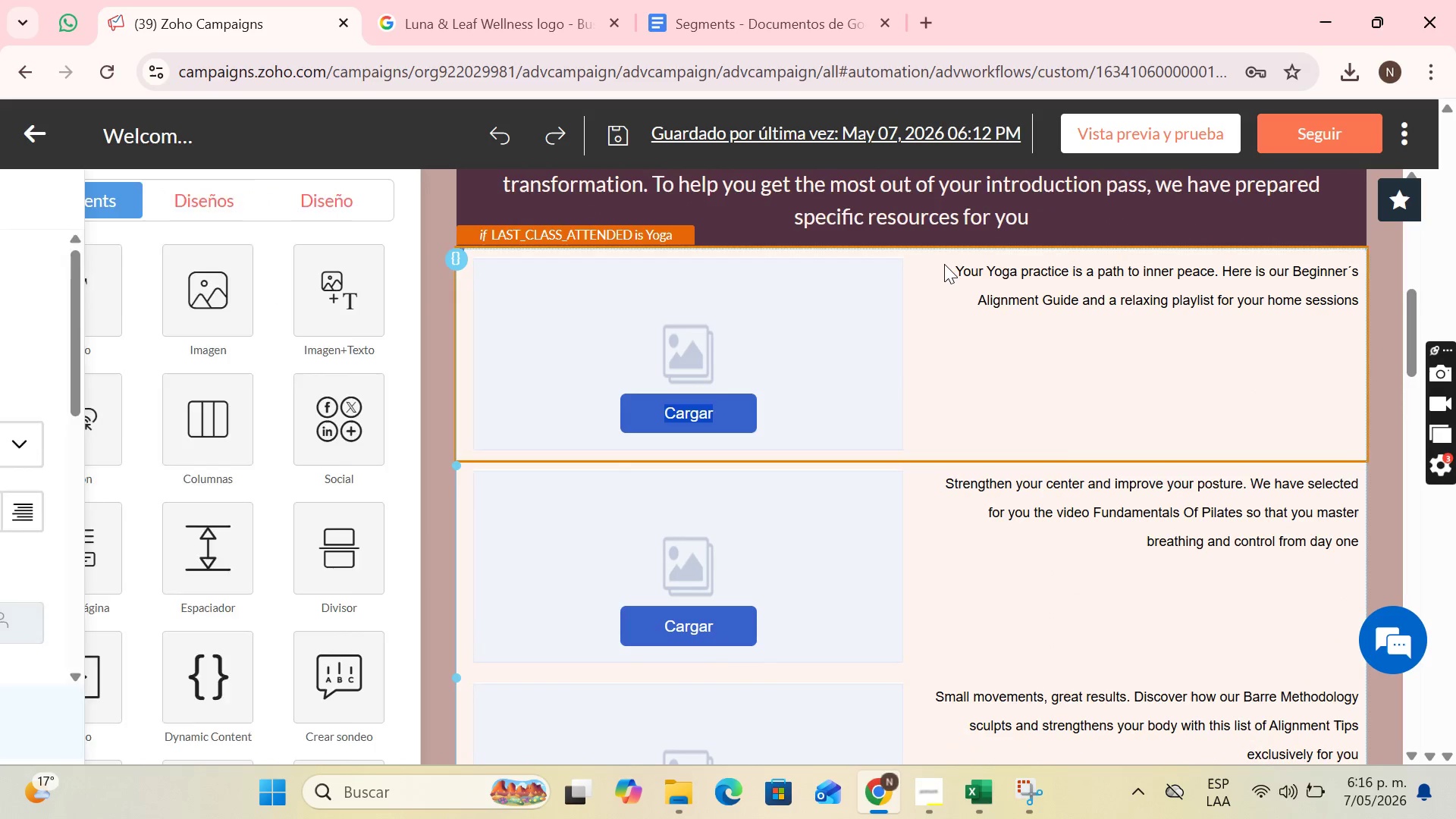 
left_click([959, 264])
 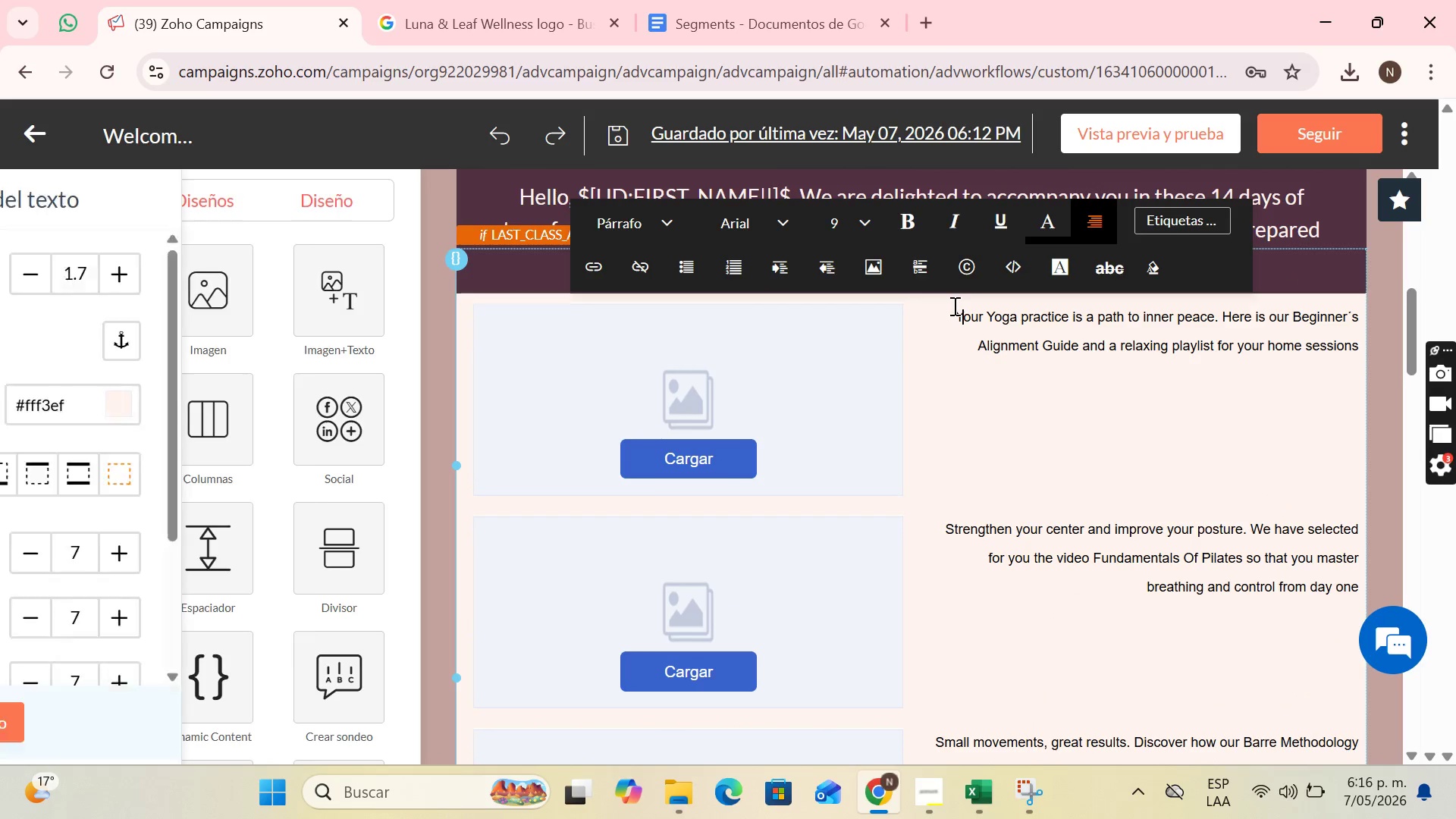 
left_click_drag(start_coordinate=[956, 308], to_coordinate=[1367, 344])
 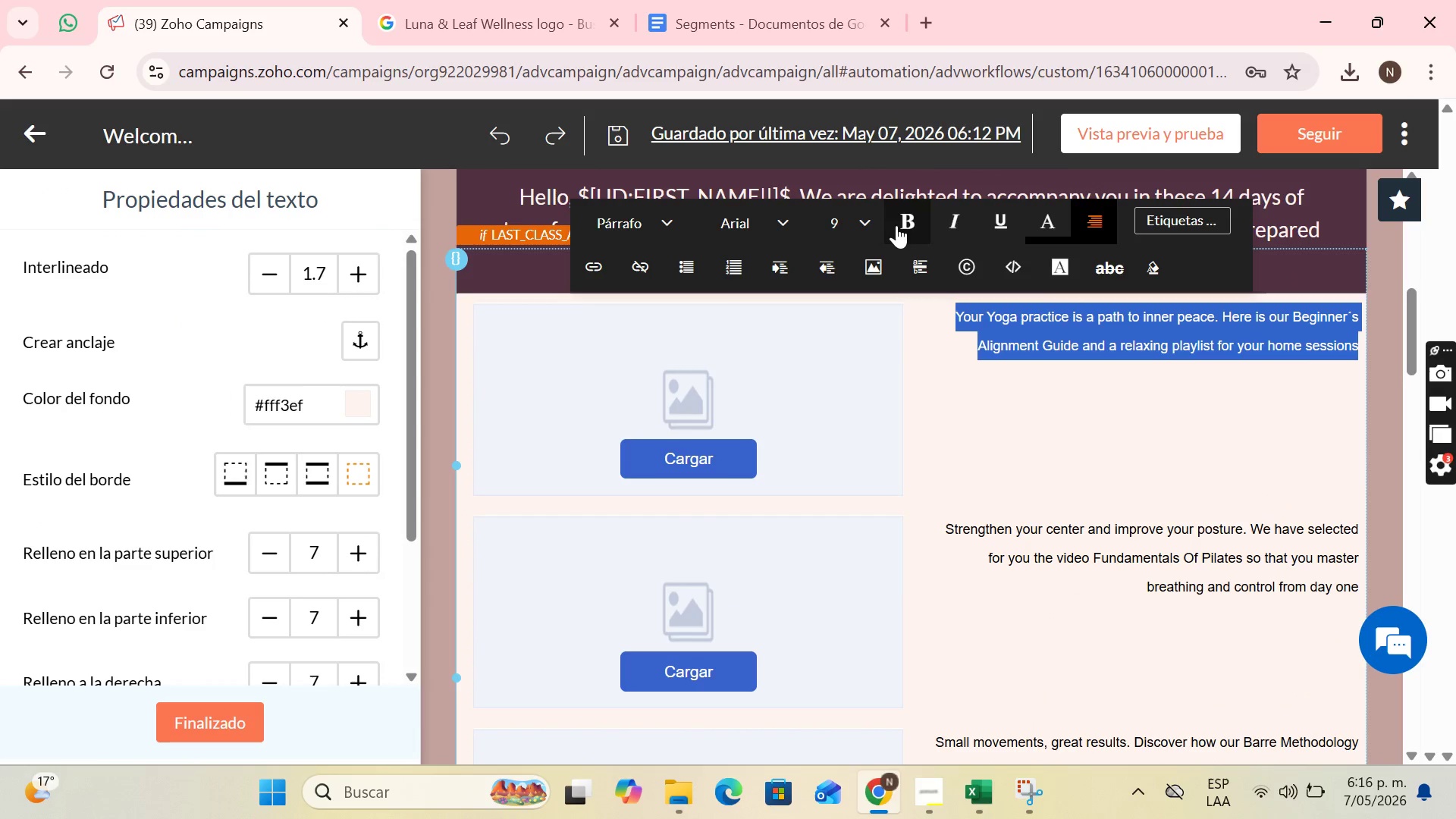 
left_click([874, 218])
 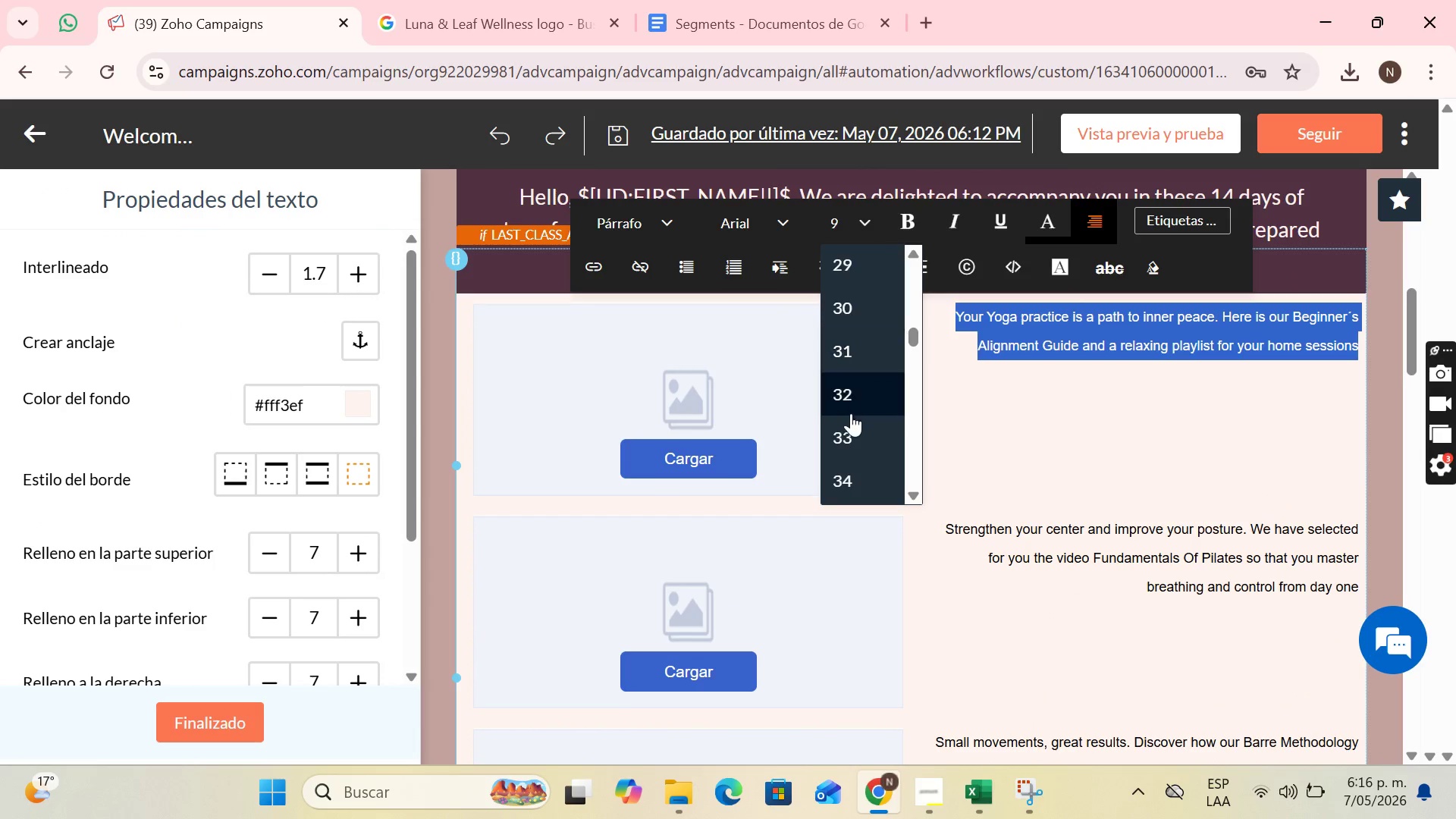 
scroll: coordinate [858, 271], scroll_direction: up, amount: 6.0
 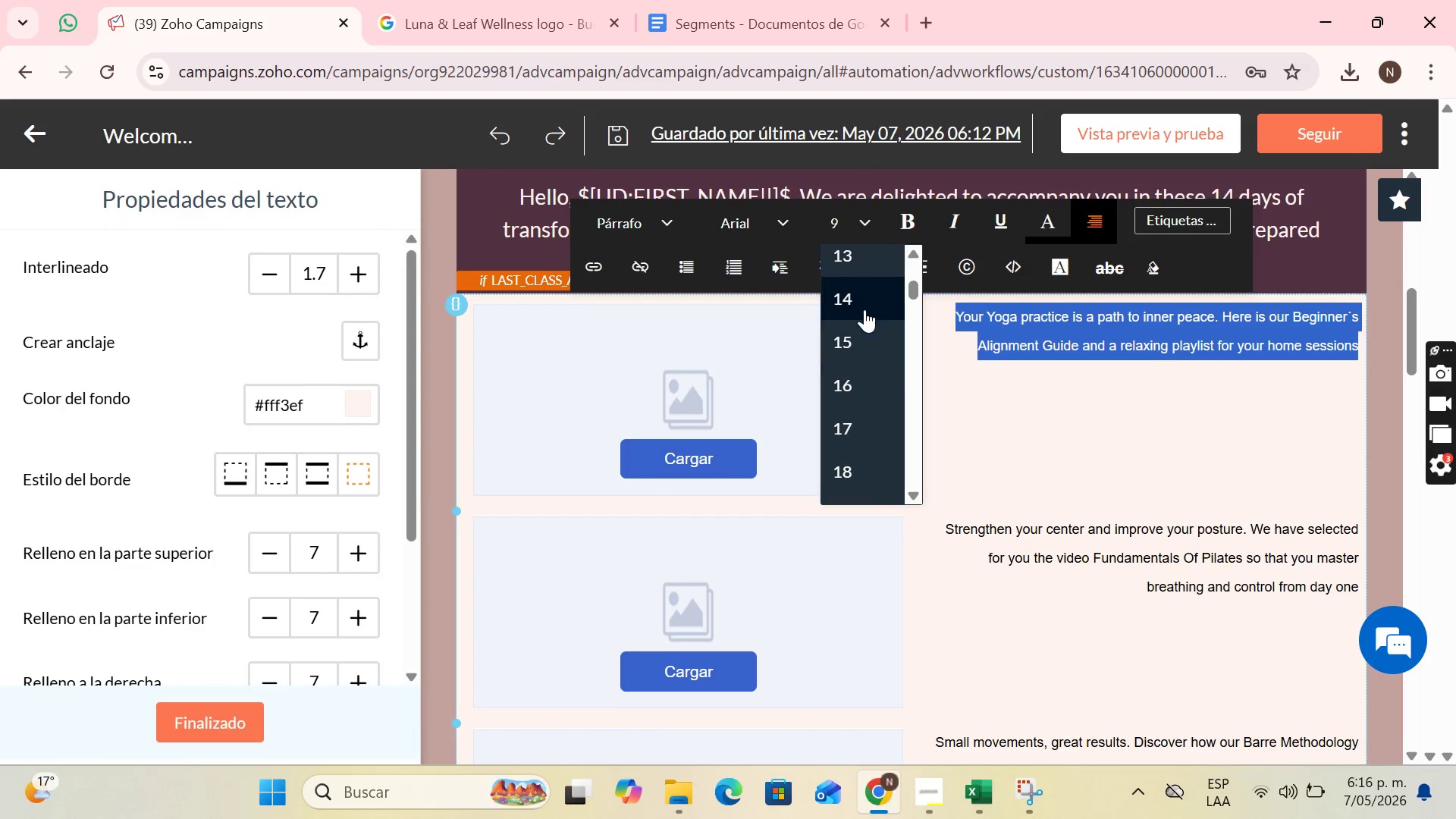 
left_click([864, 306])
 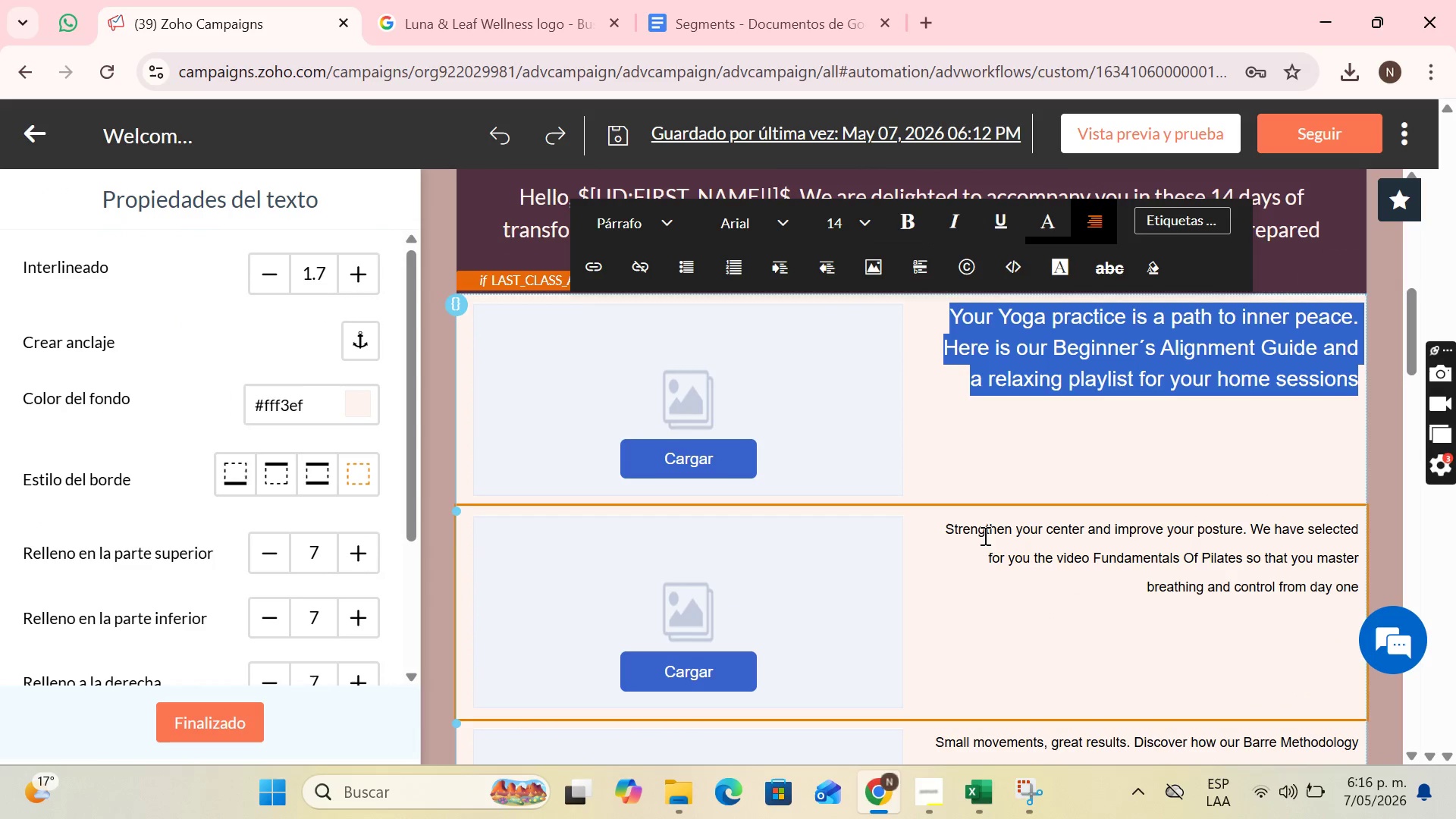 
left_click([981, 542])
 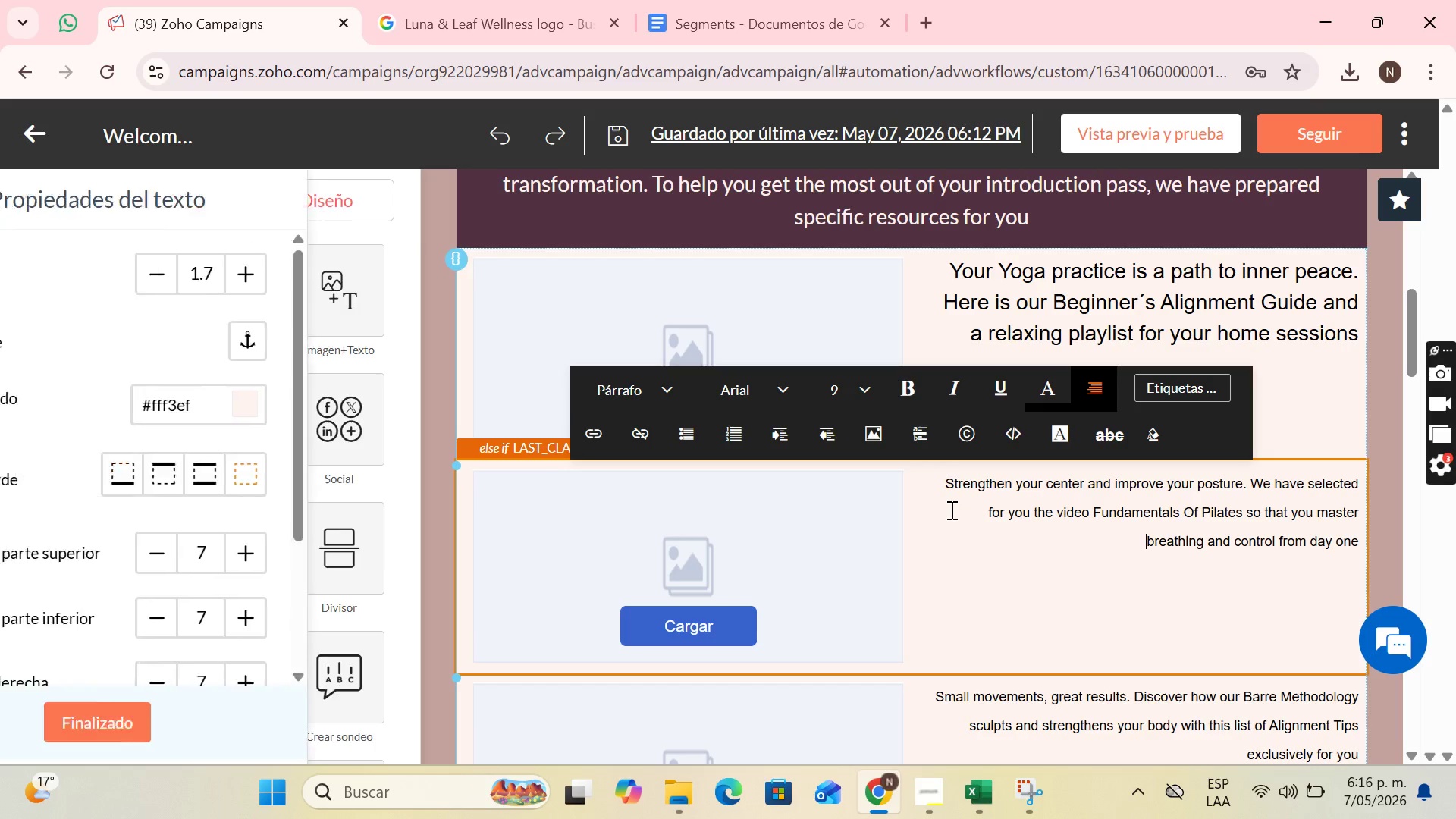 
left_click([952, 479])
 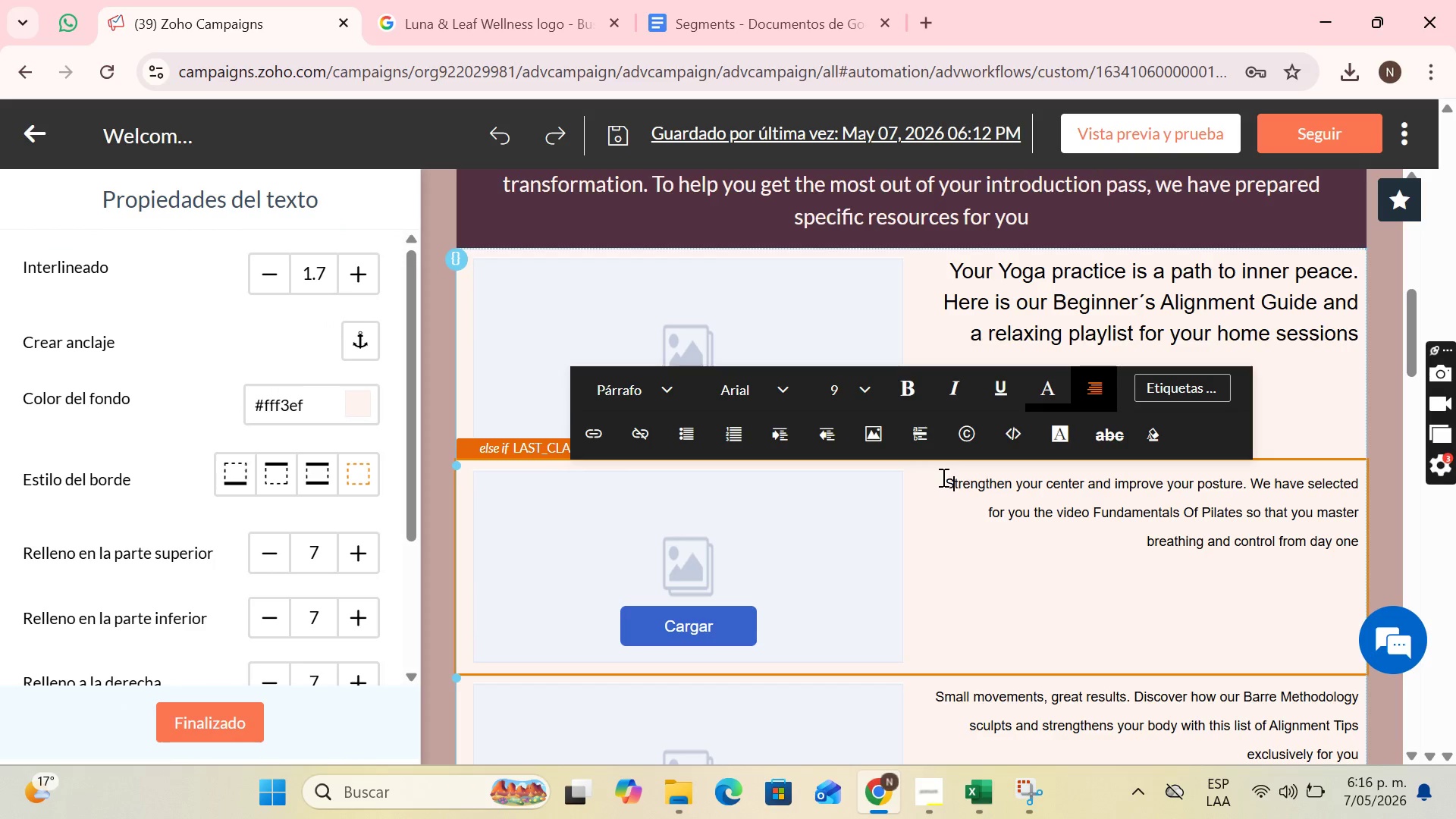 
left_click_drag(start_coordinate=[942, 477], to_coordinate=[1122, 526])
 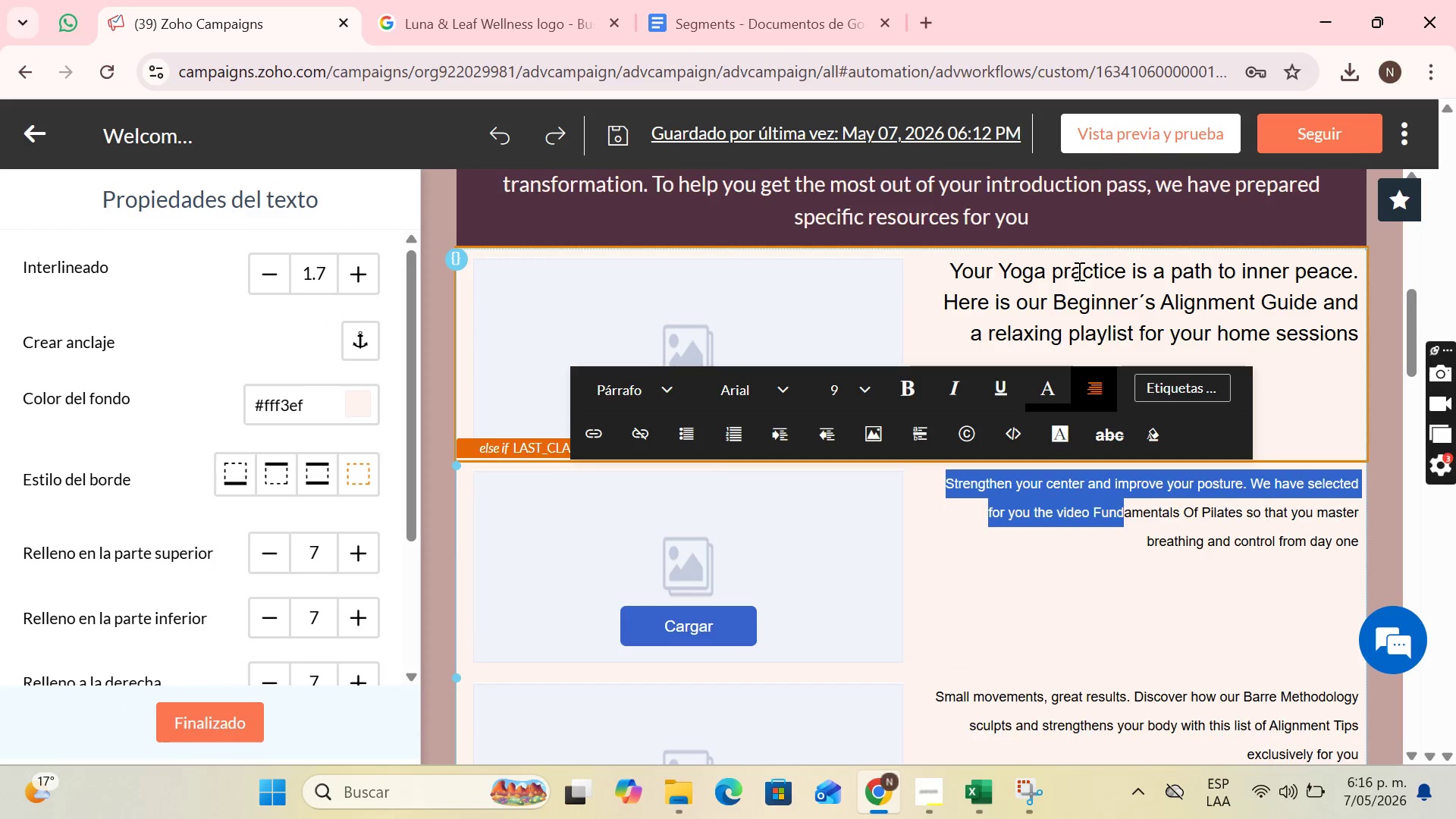 
left_click([1077, 268])
 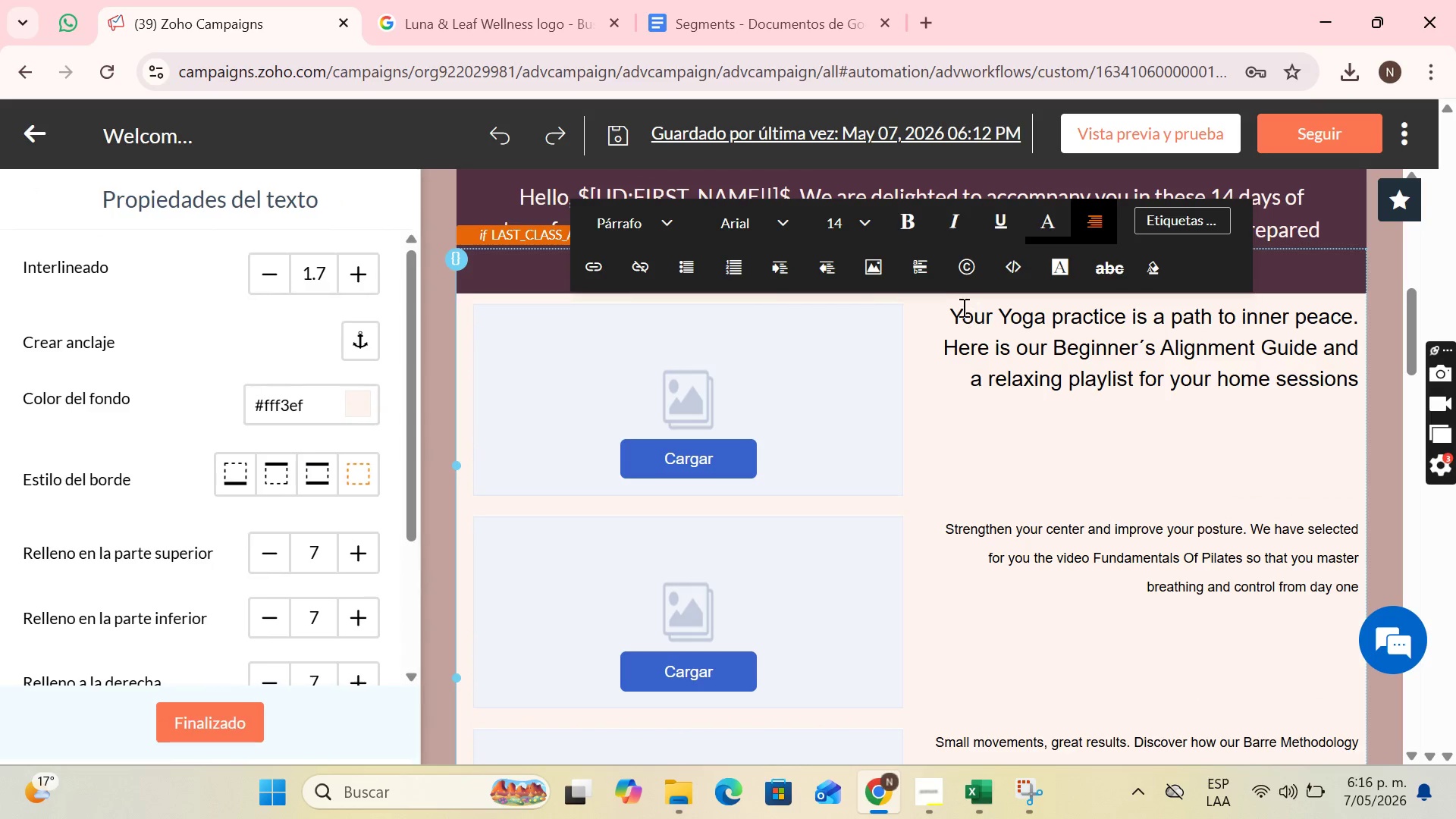 
left_click_drag(start_coordinate=[949, 310], to_coordinate=[1455, 388])
 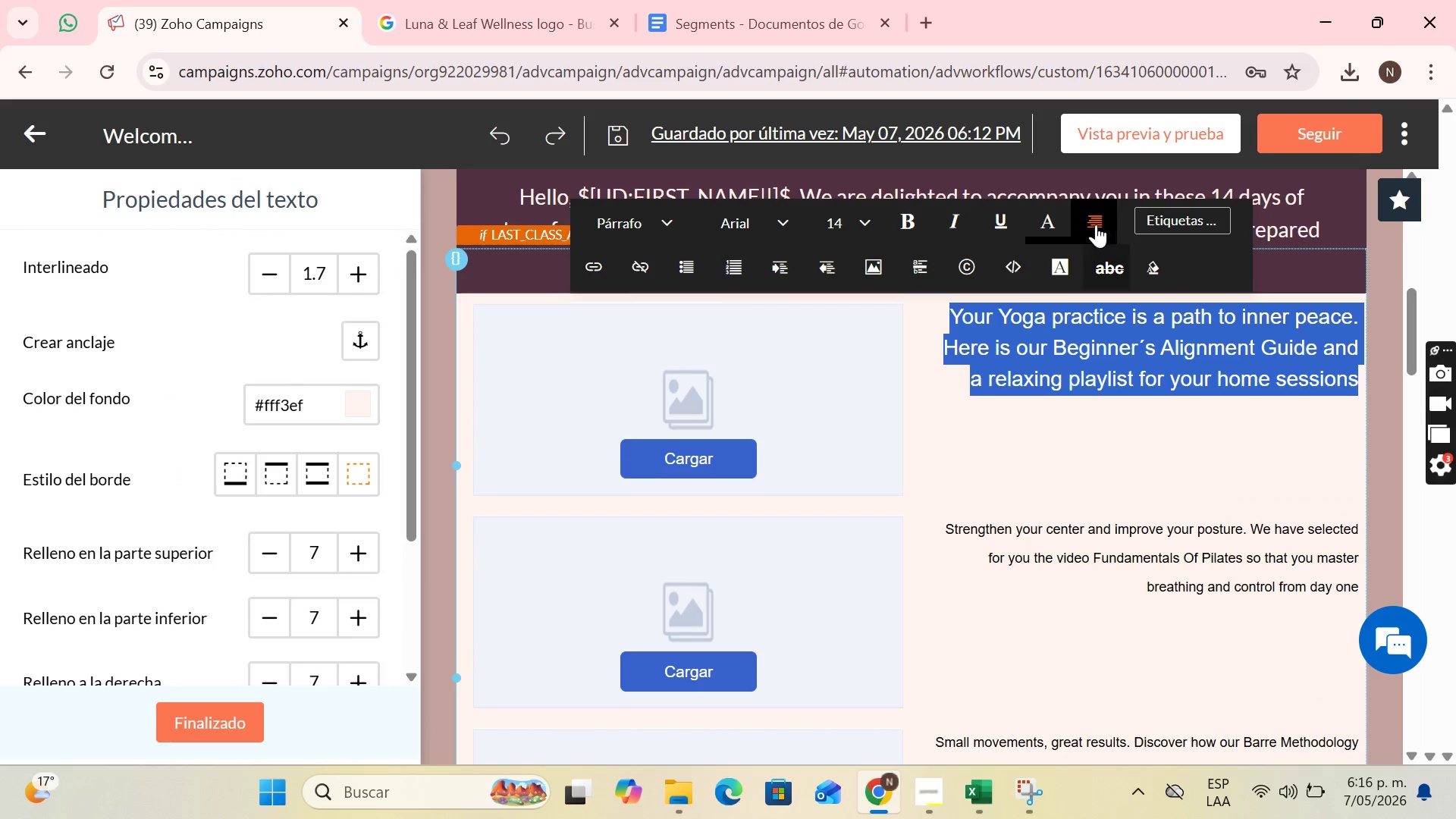 
left_click([1094, 224])
 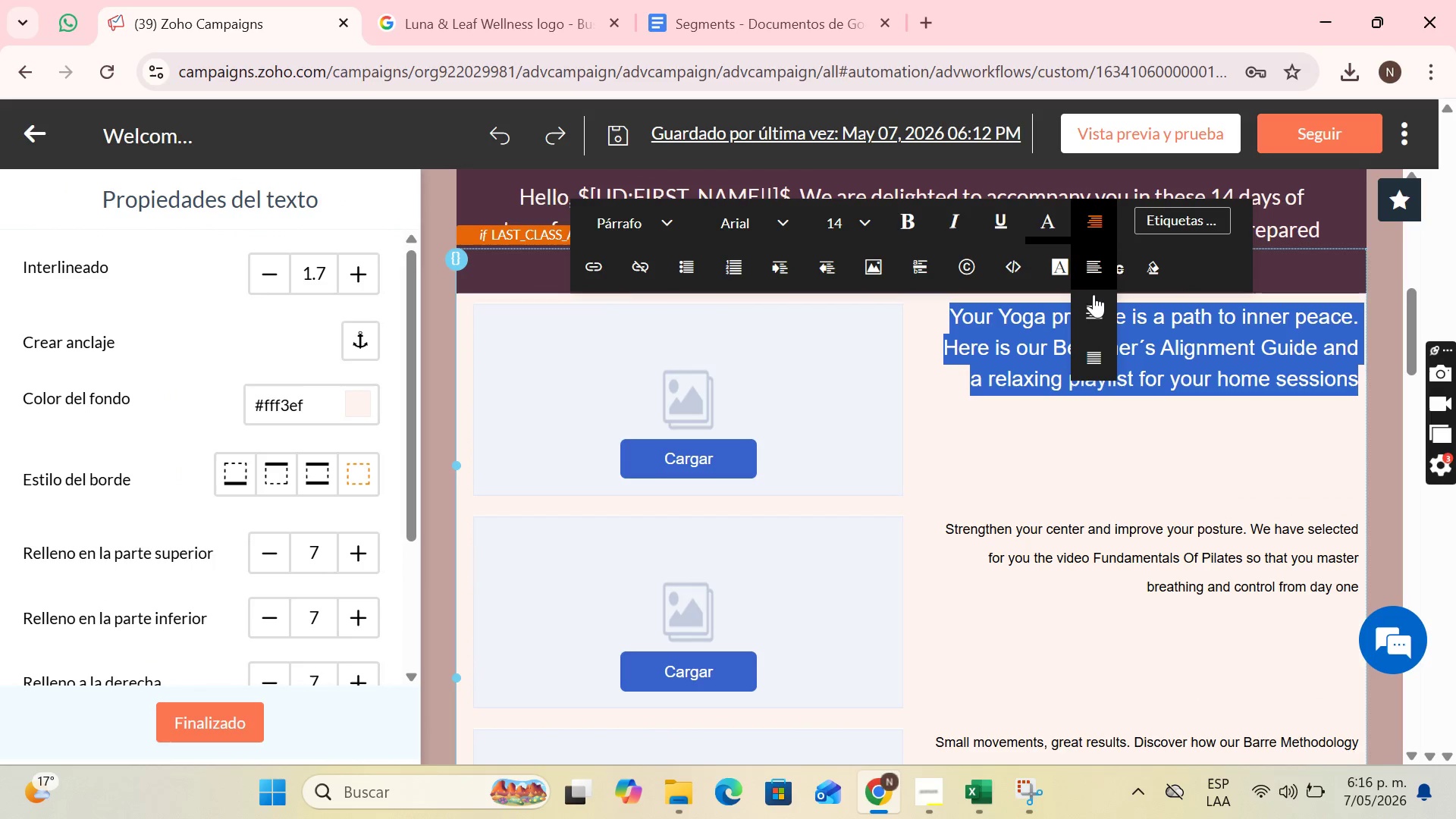 
left_click([1108, 309])
 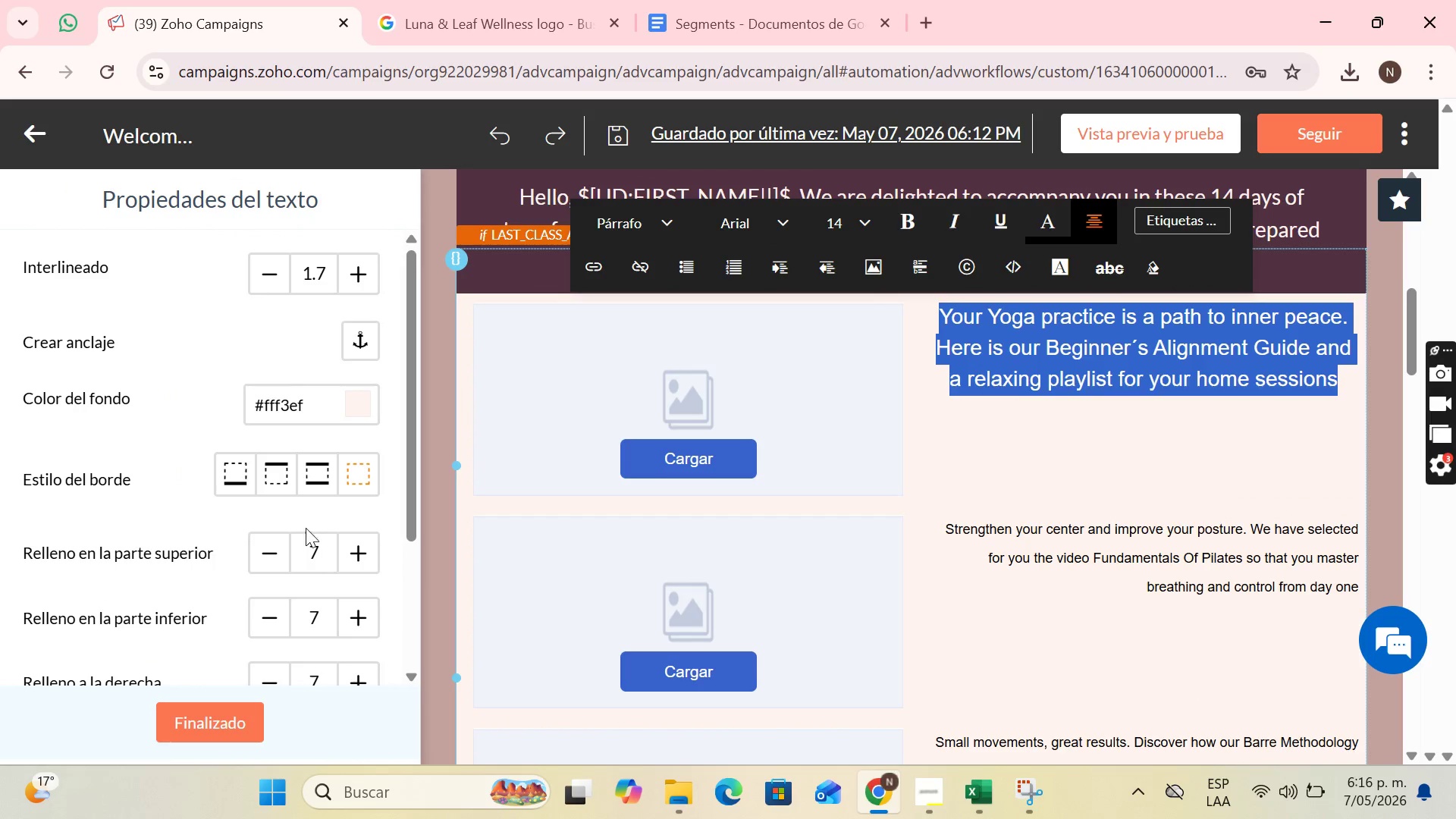 
double_click([359, 557])
 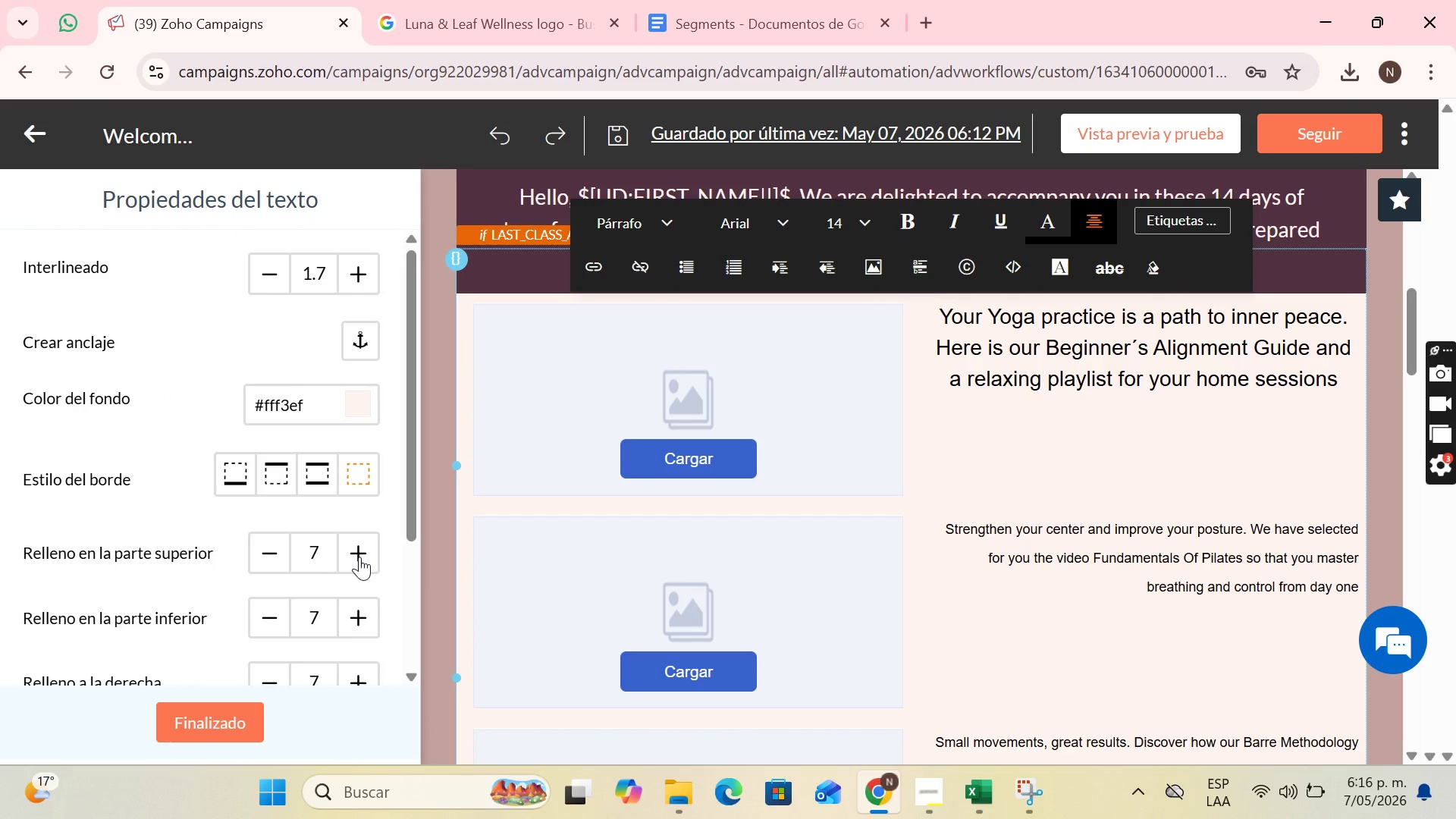 
triple_click([359, 557])
 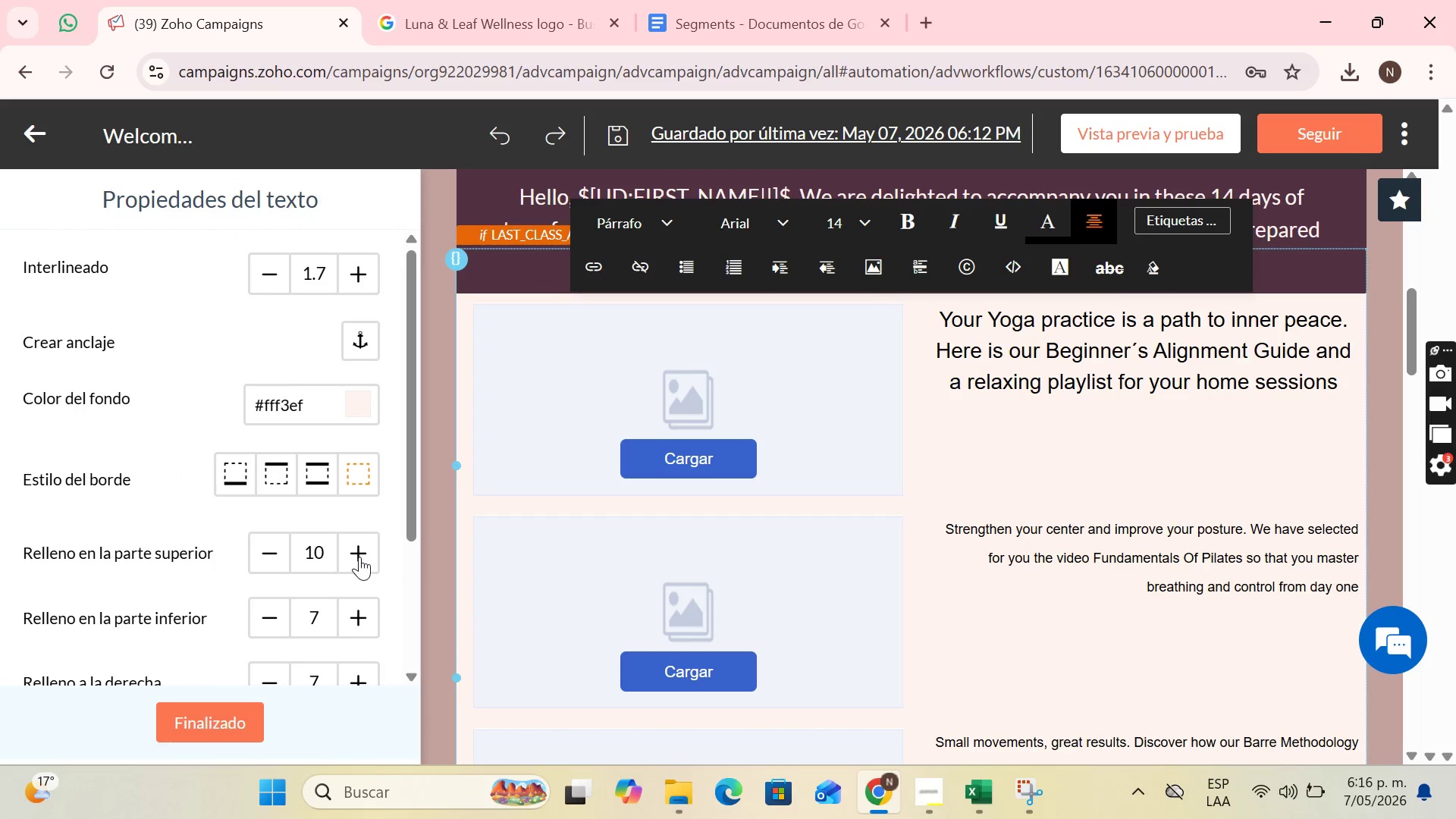 
triple_click([359, 557])
 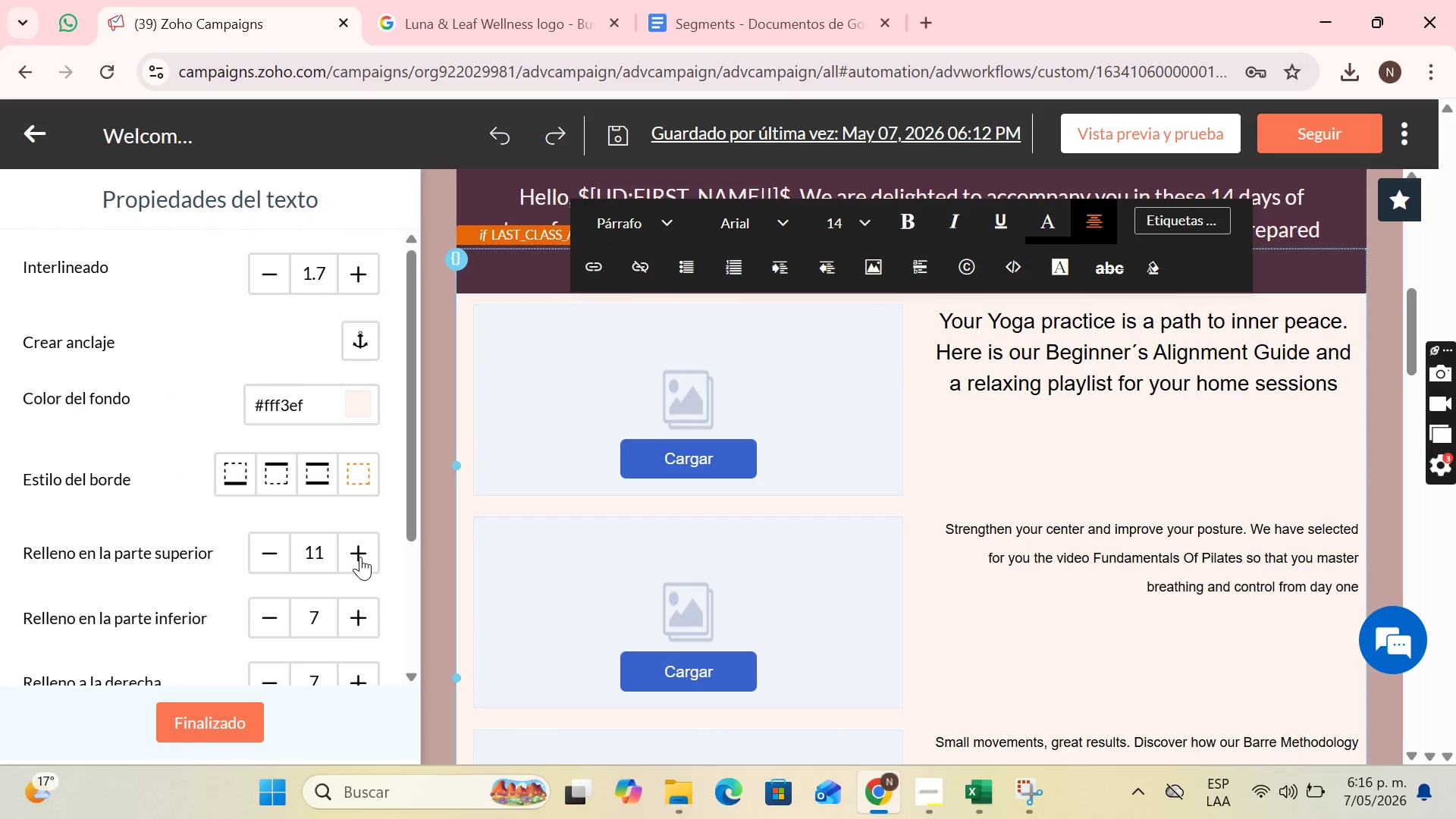 
triple_click([360, 557])
 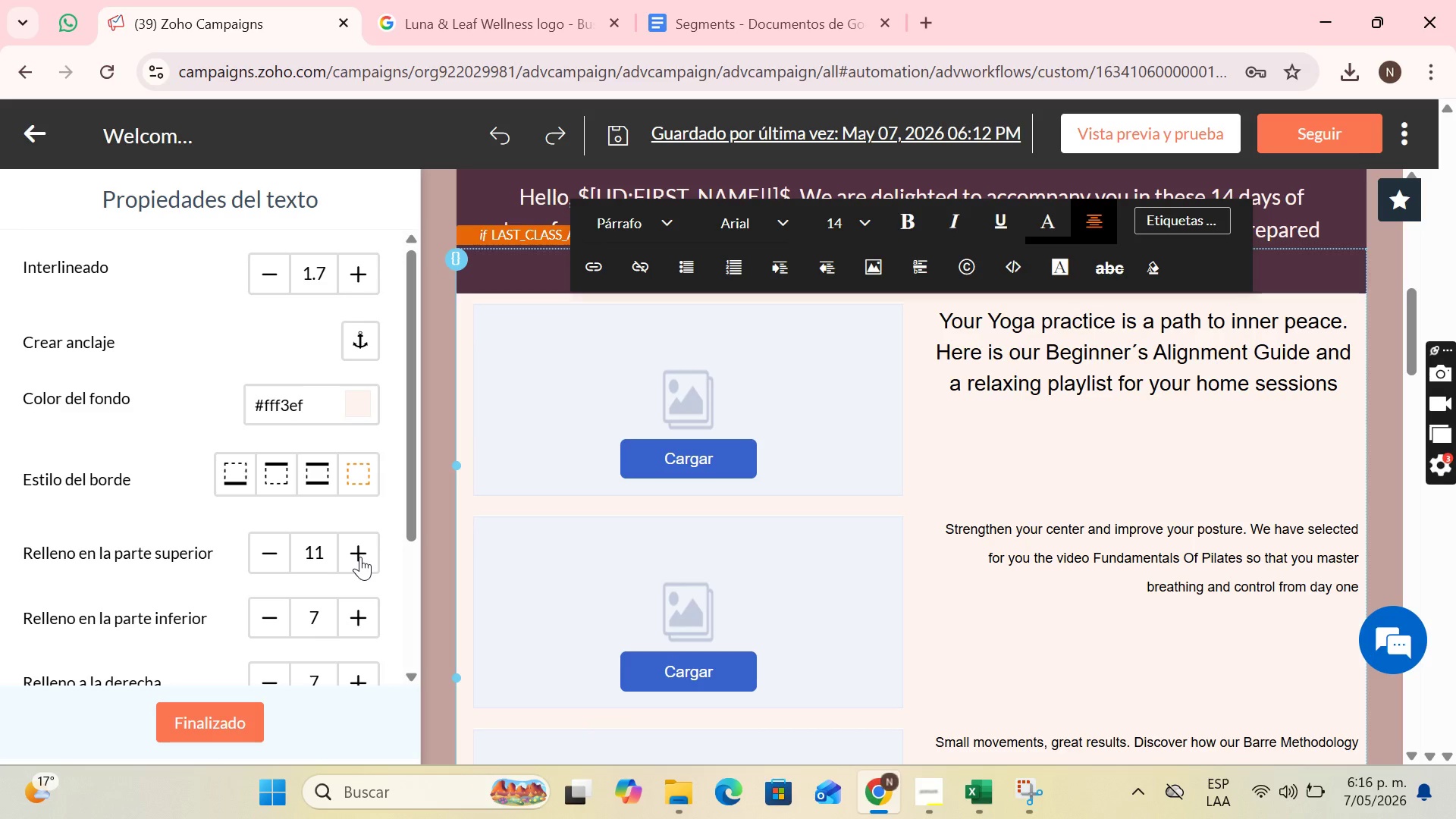 
triple_click([360, 557])
 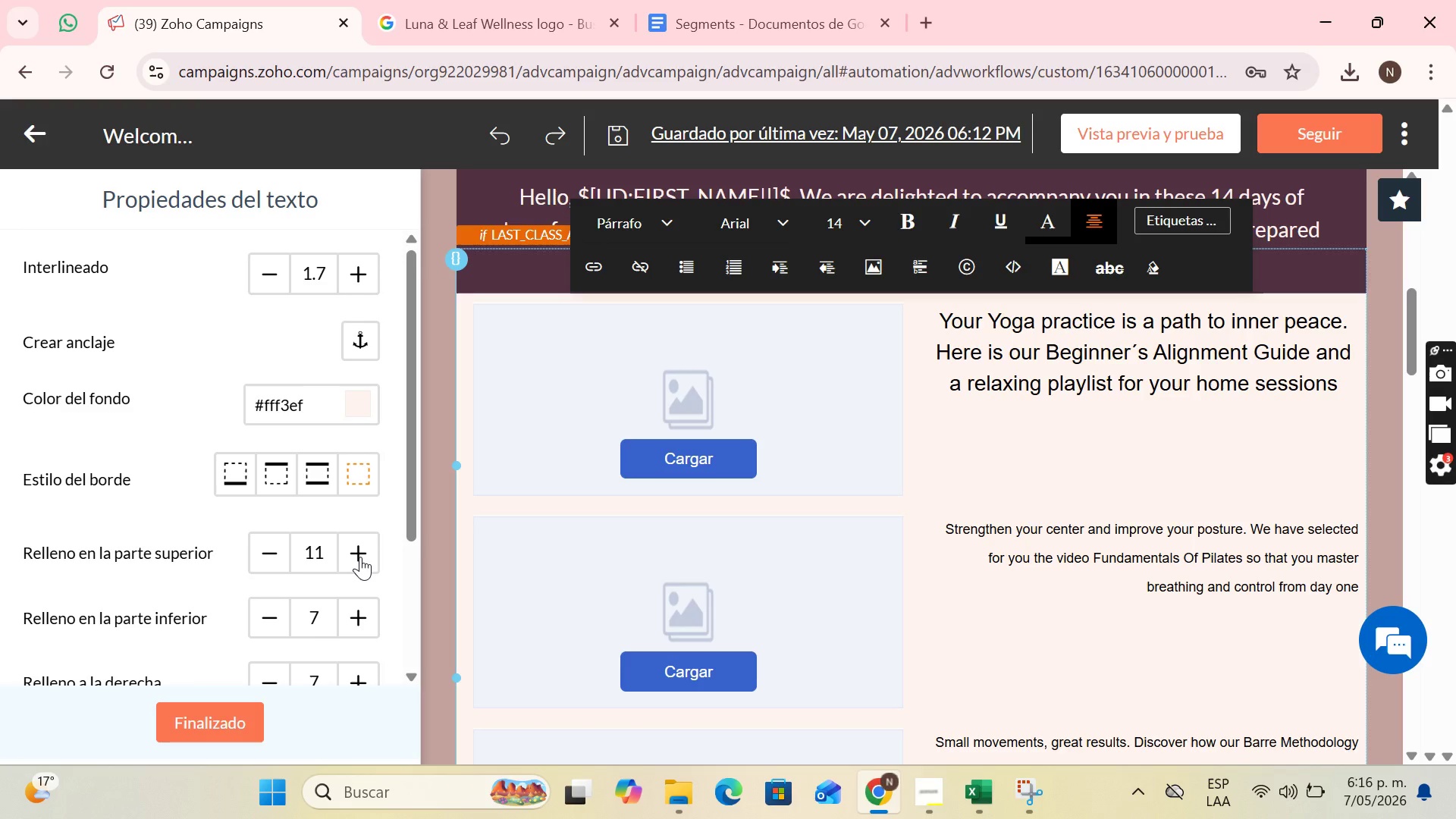 
triple_click([360, 557])
 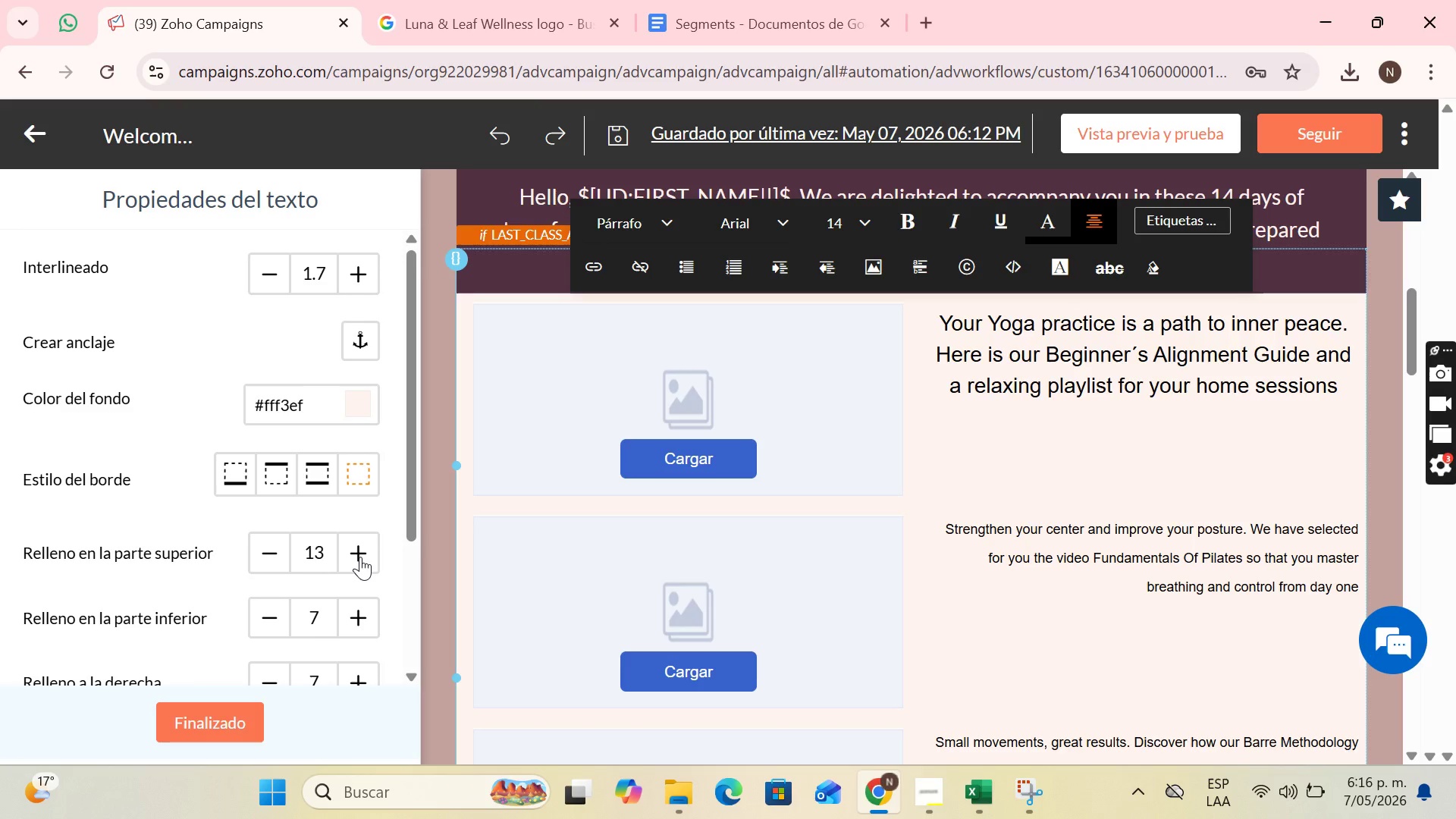 
triple_click([360, 557])
 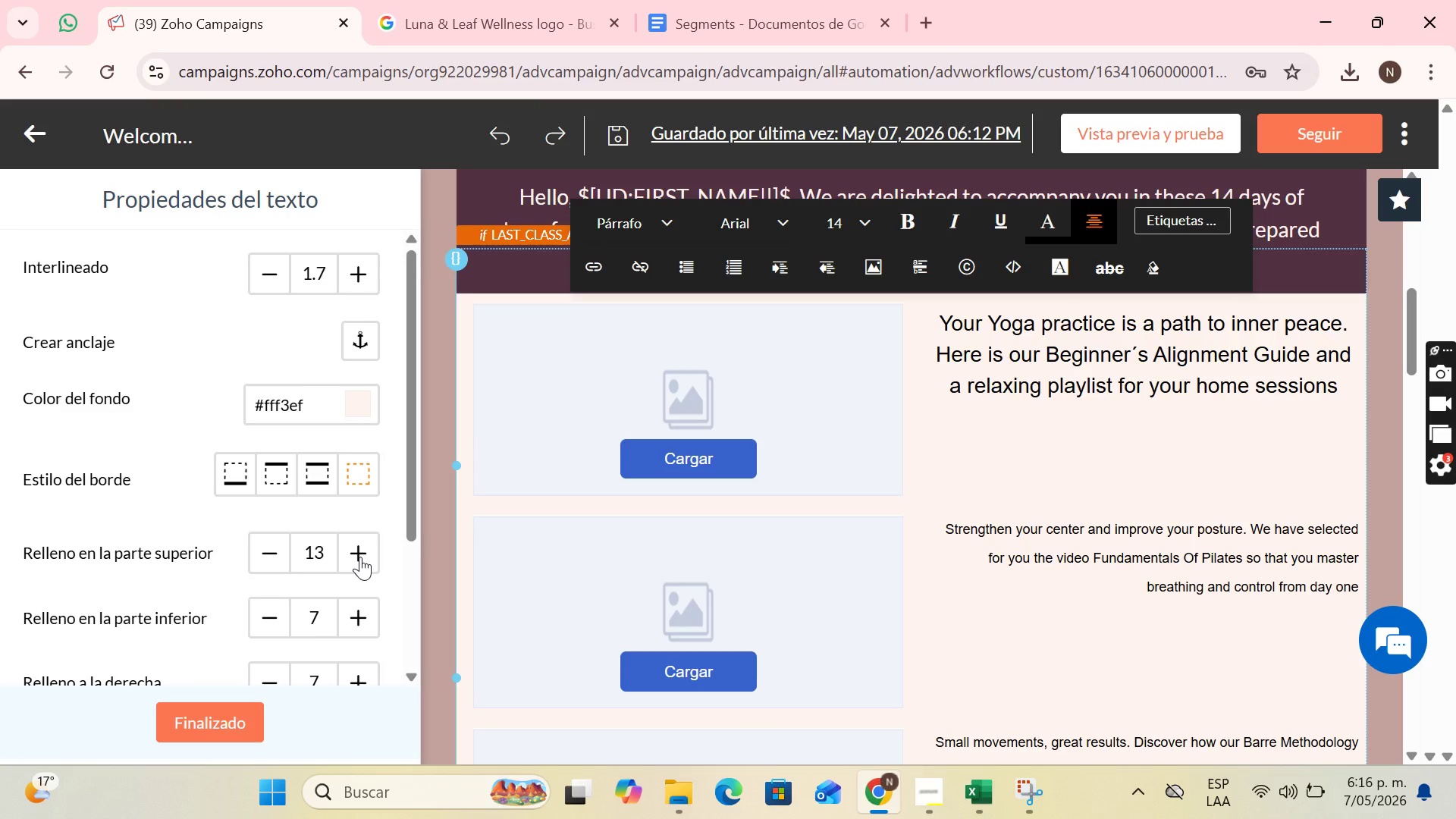 
triple_click([360, 557])
 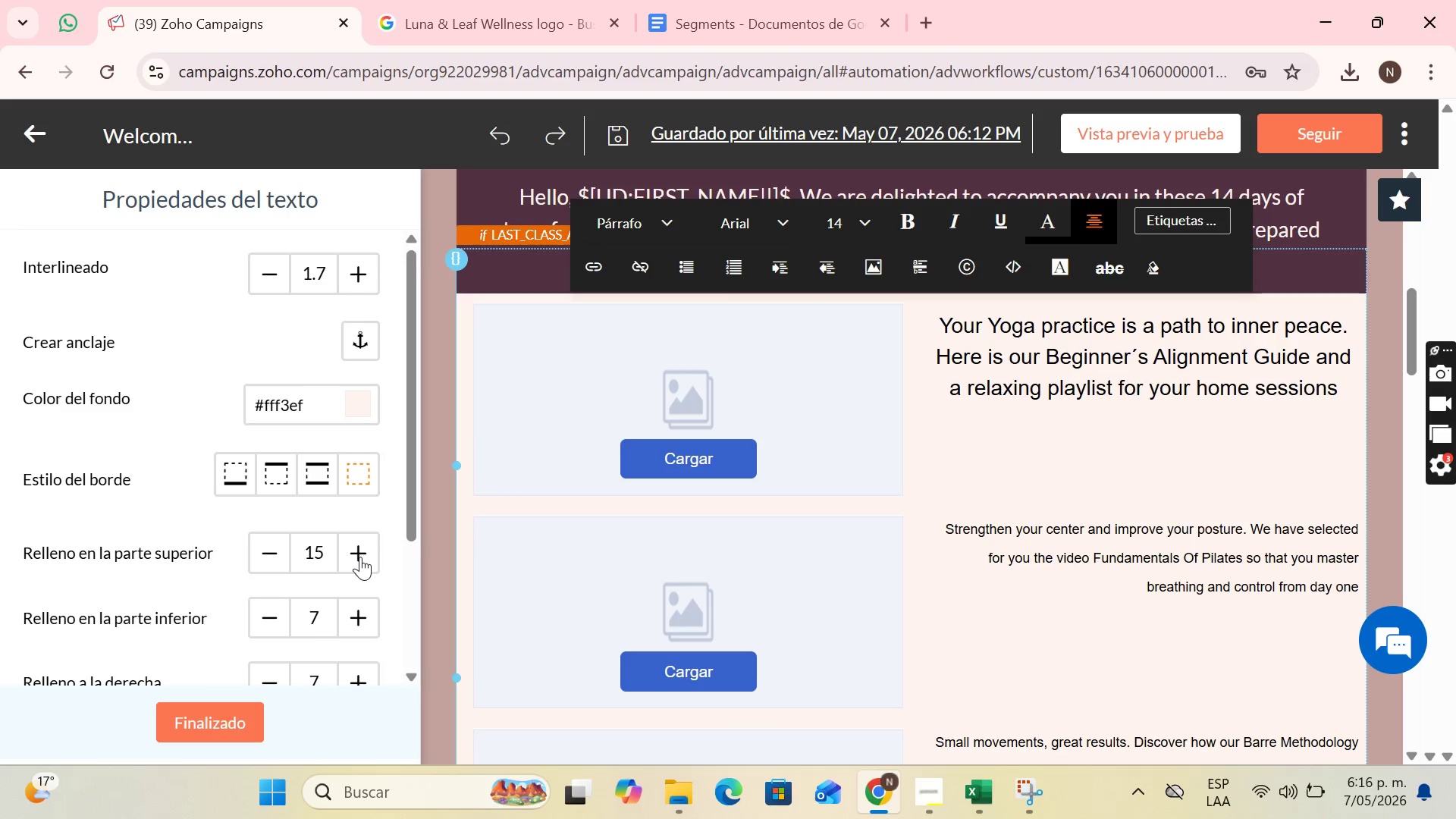 
triple_click([360, 557])
 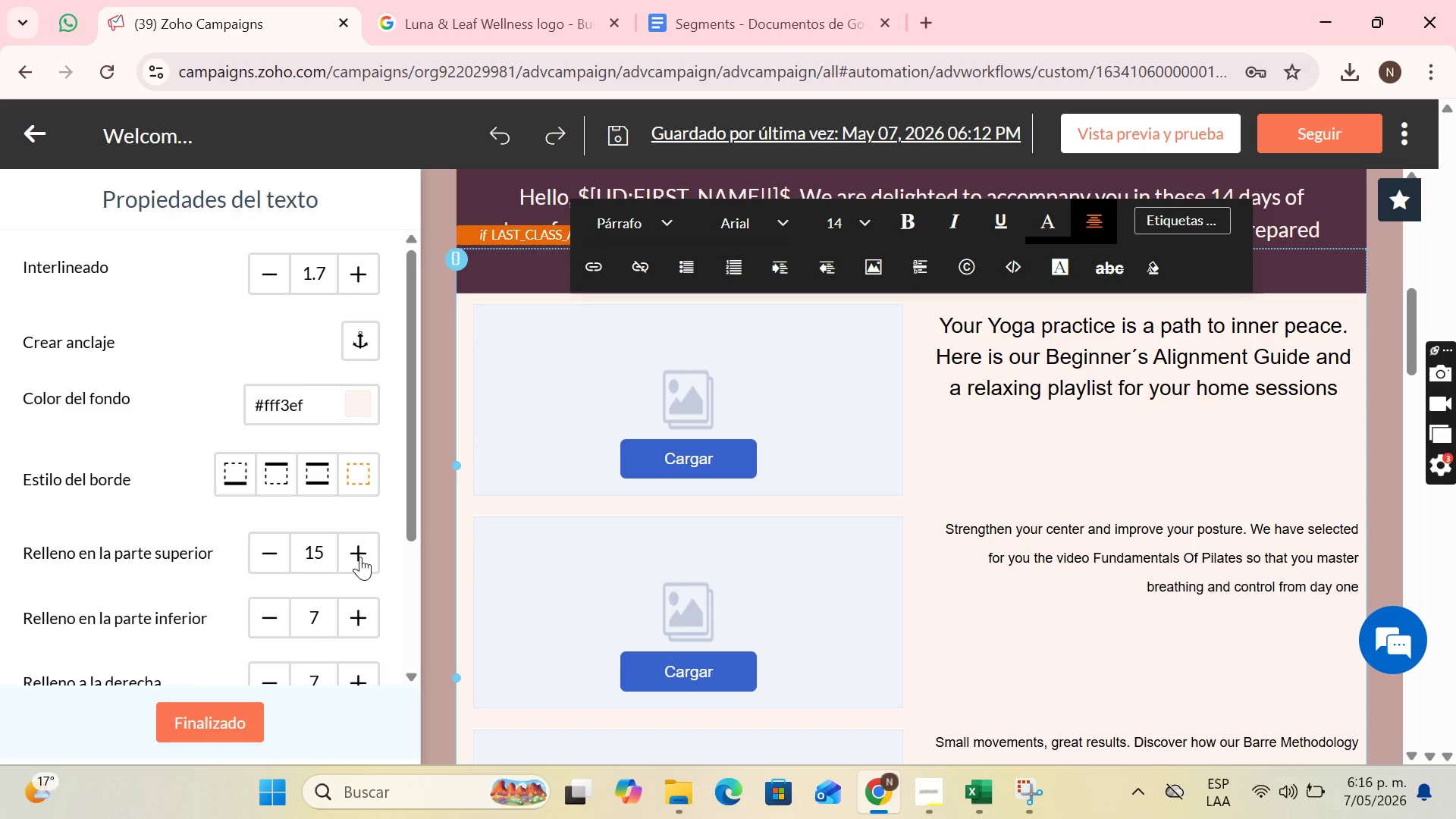 
triple_click([360, 557])
 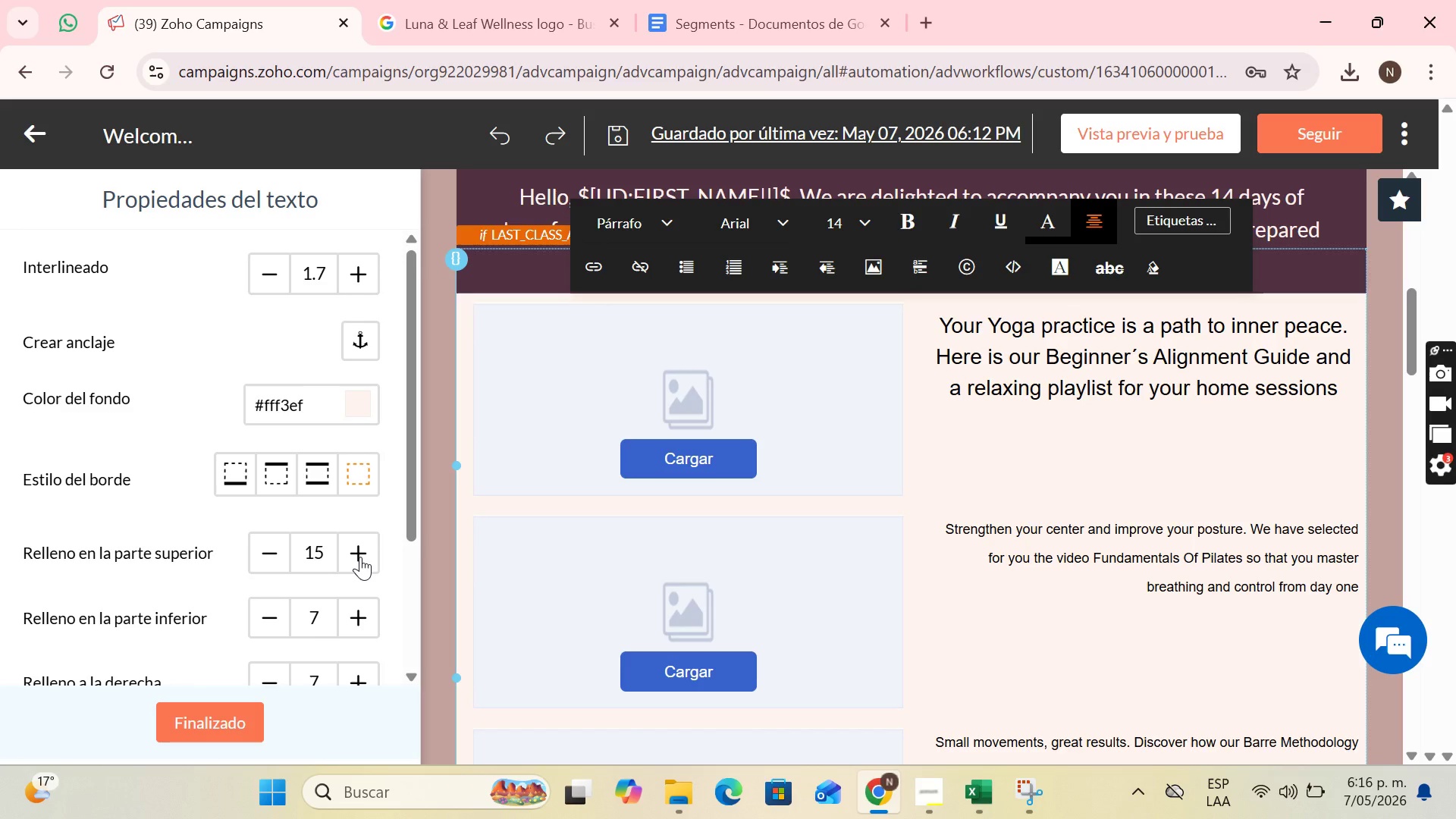 
triple_click([360, 557])
 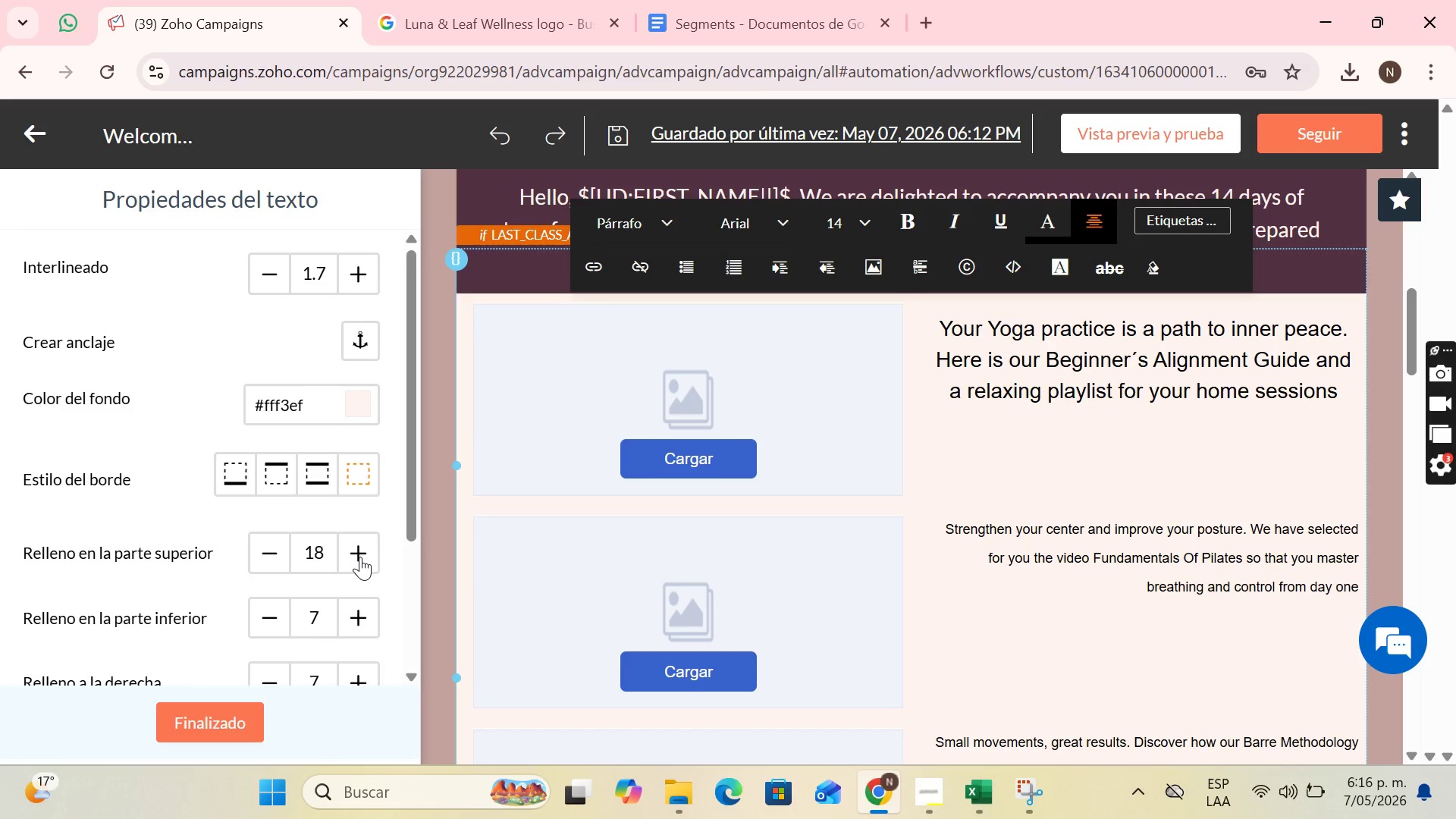 
triple_click([360, 557])
 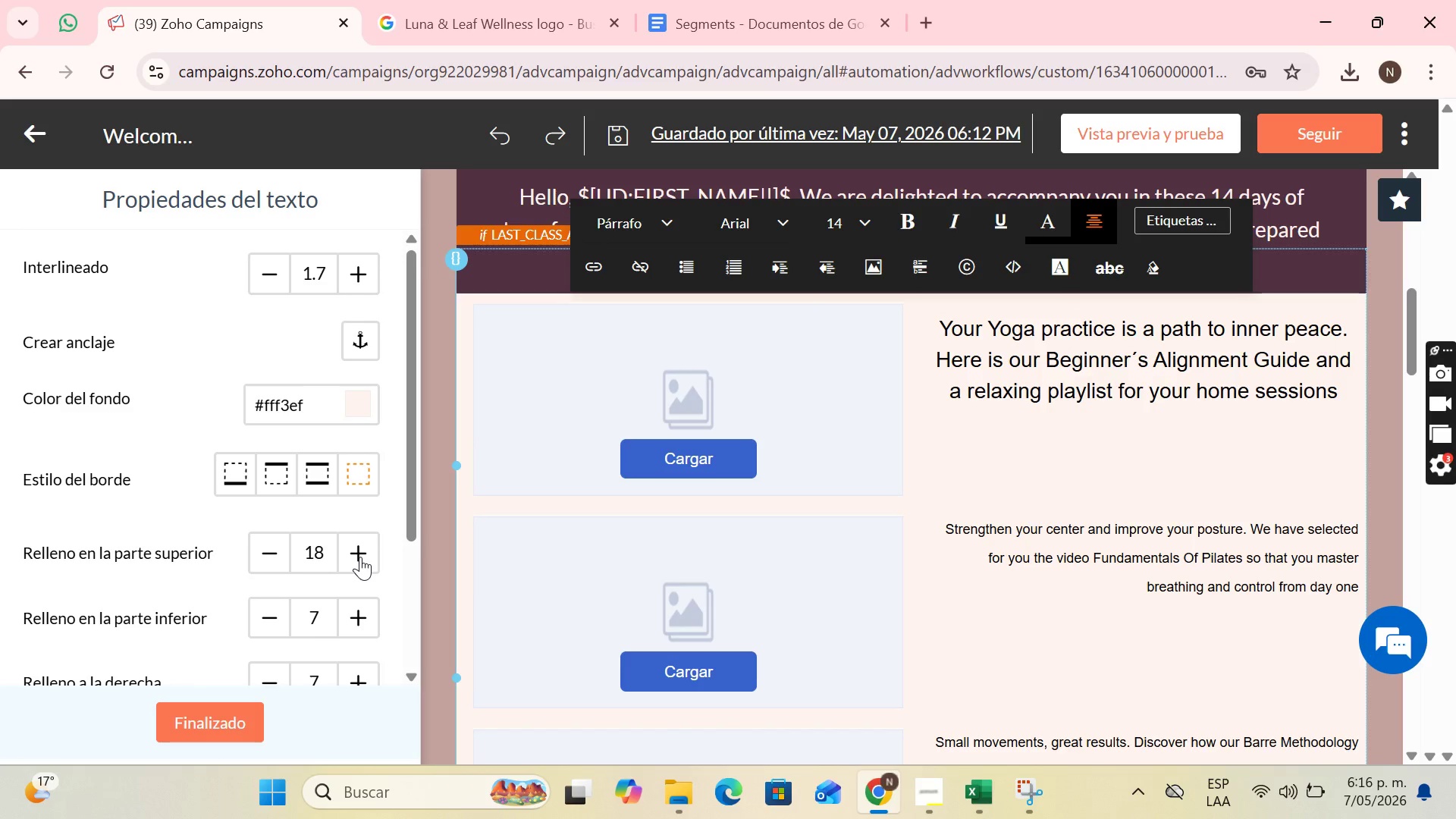 
triple_click([360, 557])
 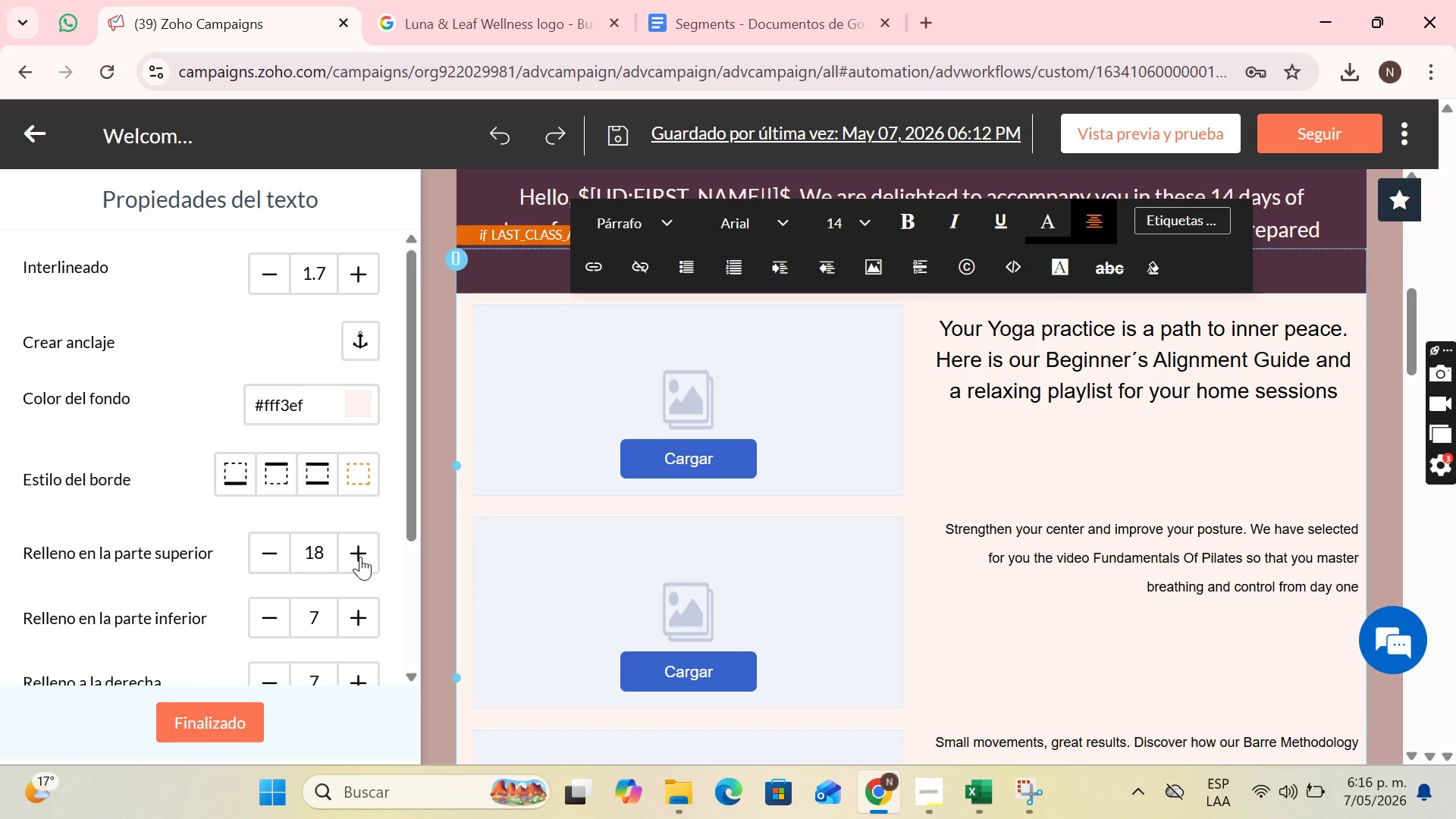 
triple_click([360, 557])
 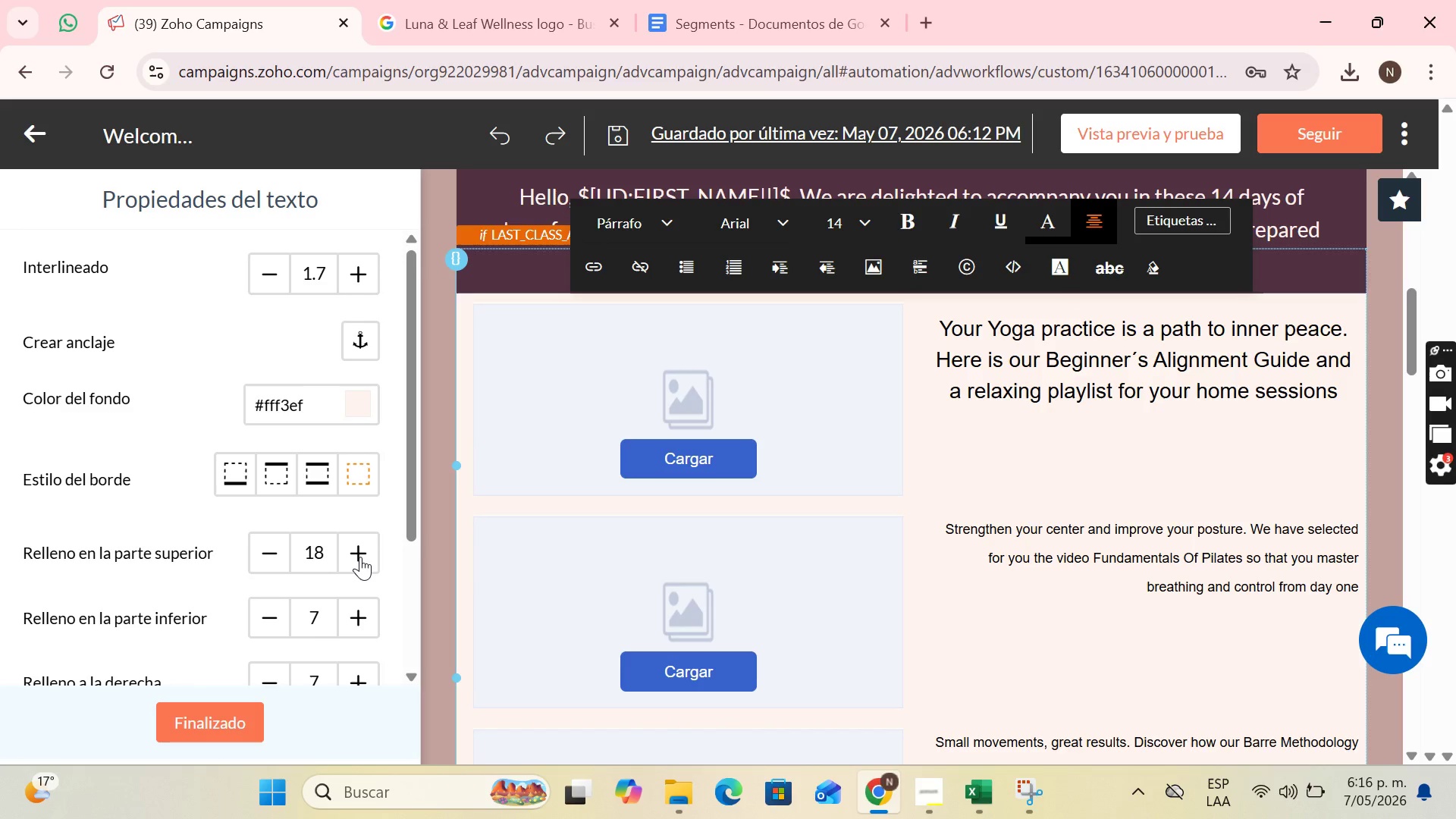 
triple_click([360, 557])
 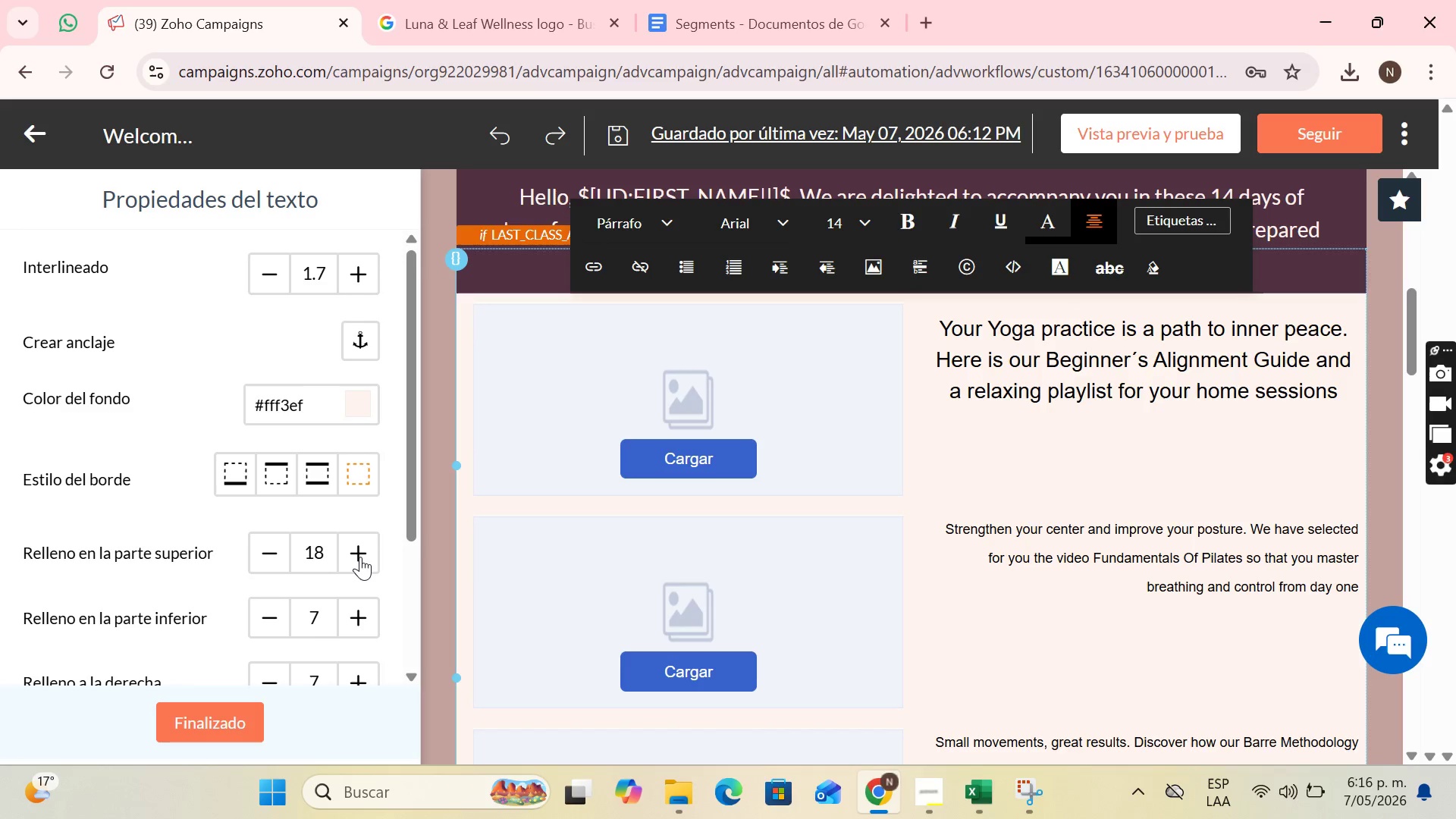 
triple_click([360, 557])
 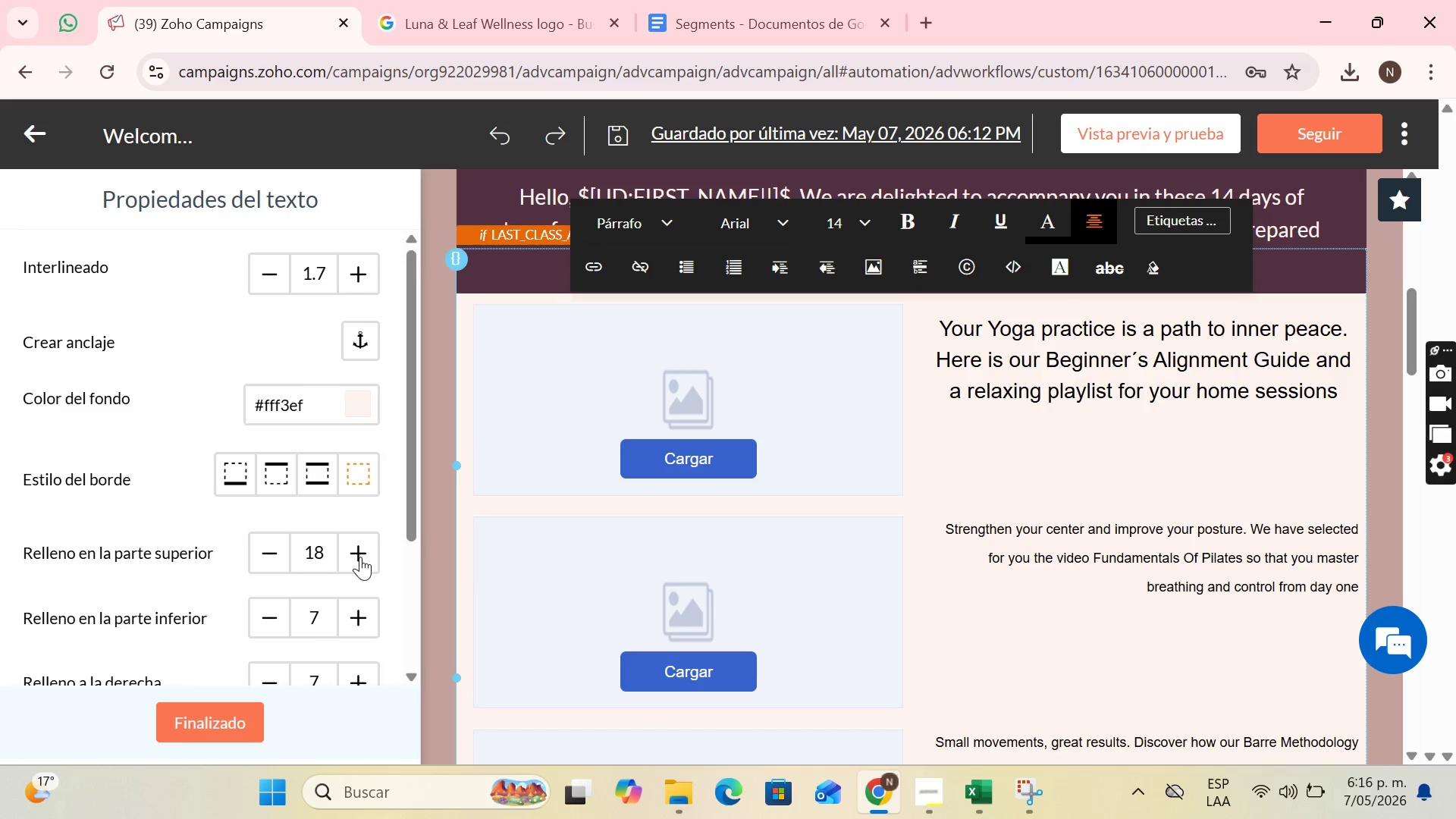 
triple_click([360, 557])
 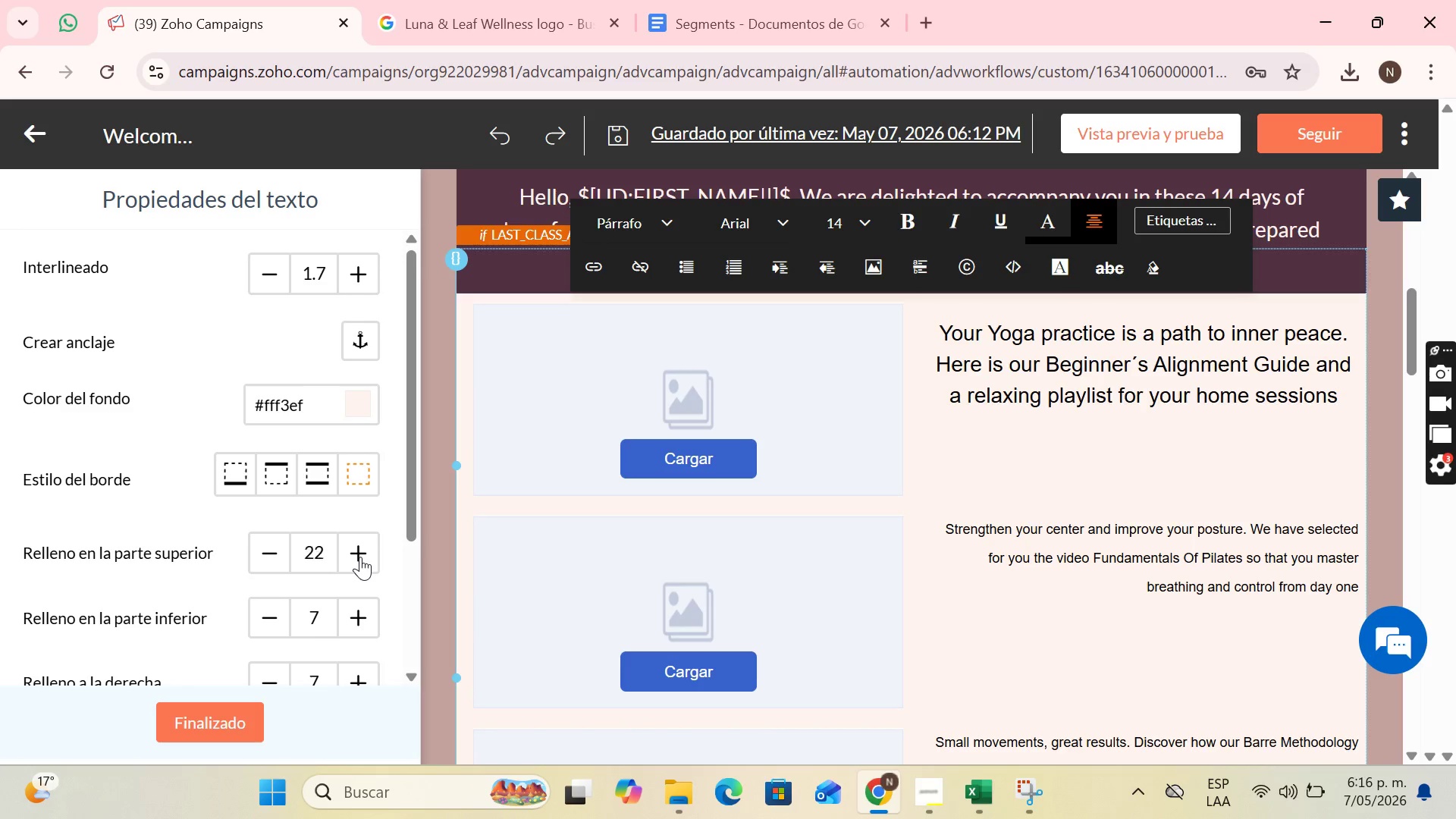 
triple_click([360, 557])
 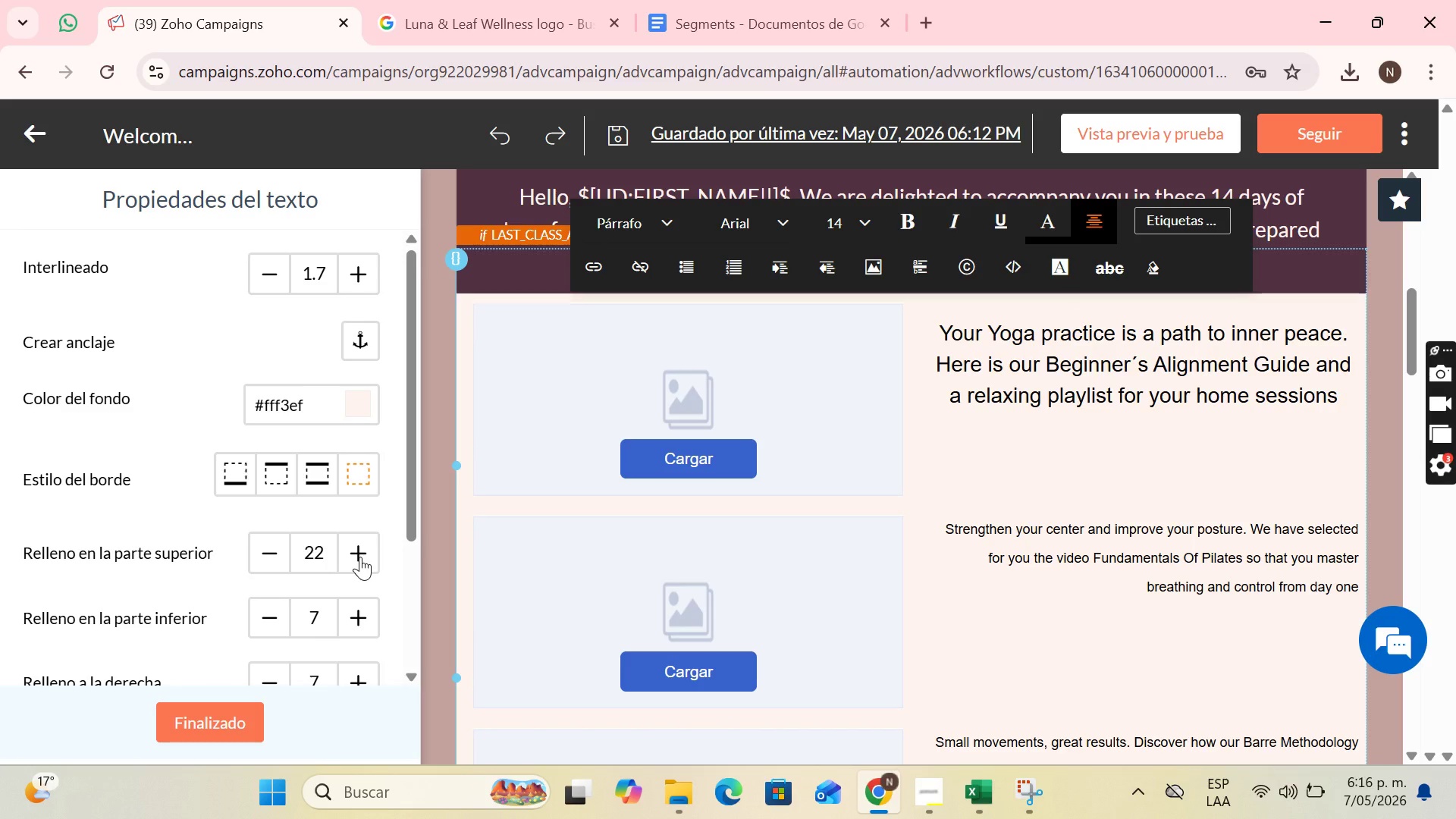 
triple_click([360, 557])
 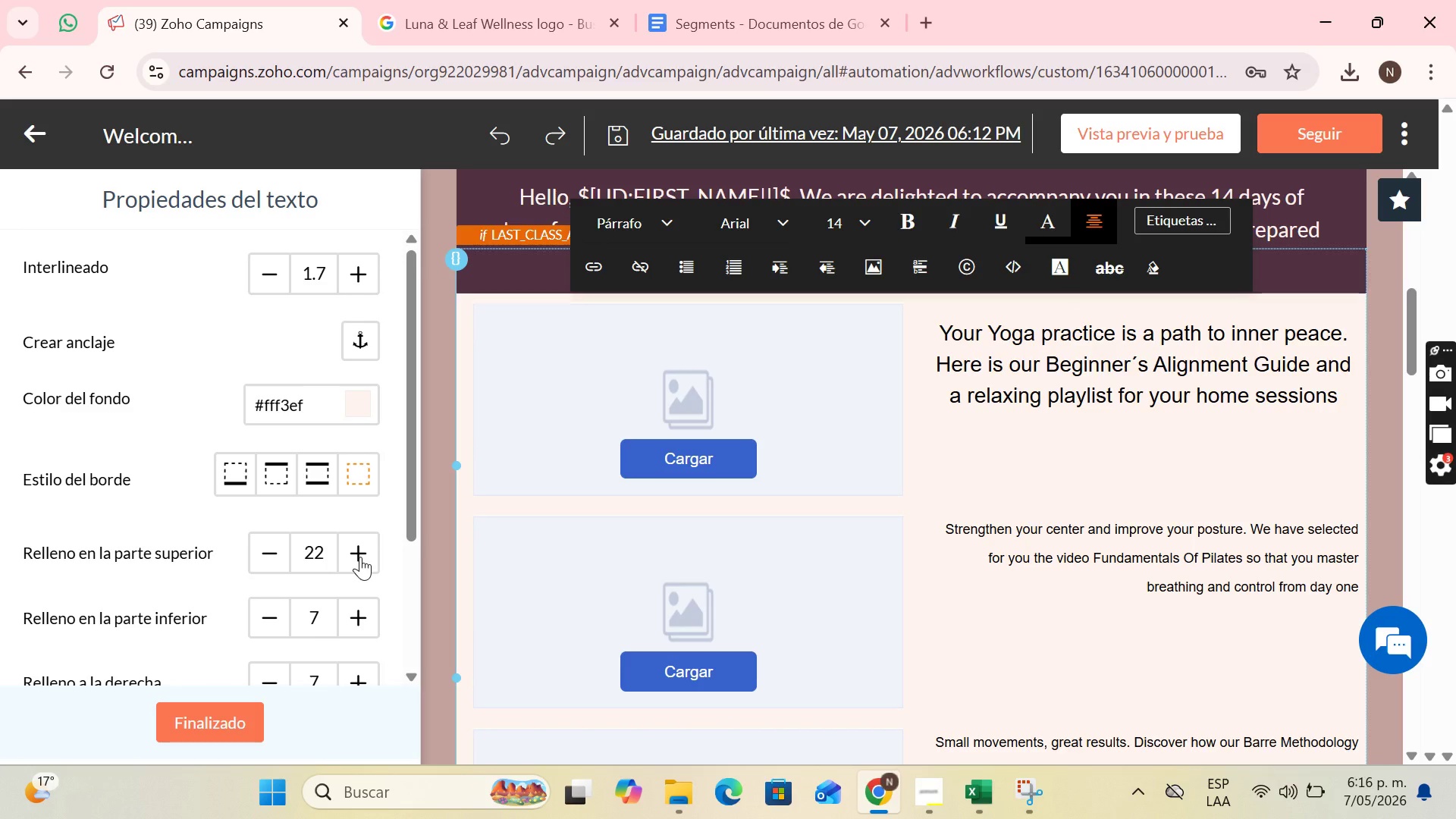 
triple_click([360, 557])
 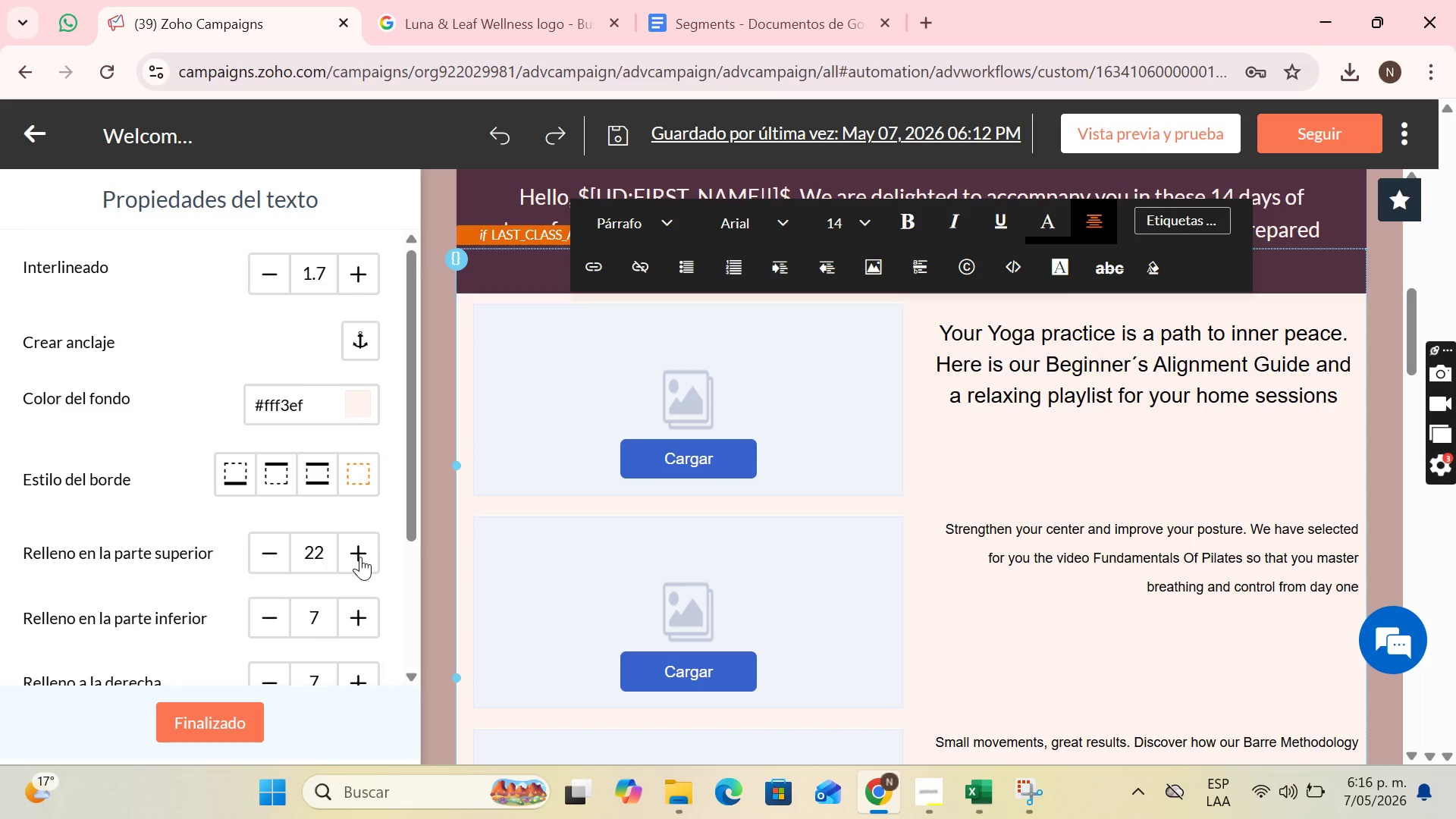 
triple_click([360, 557])
 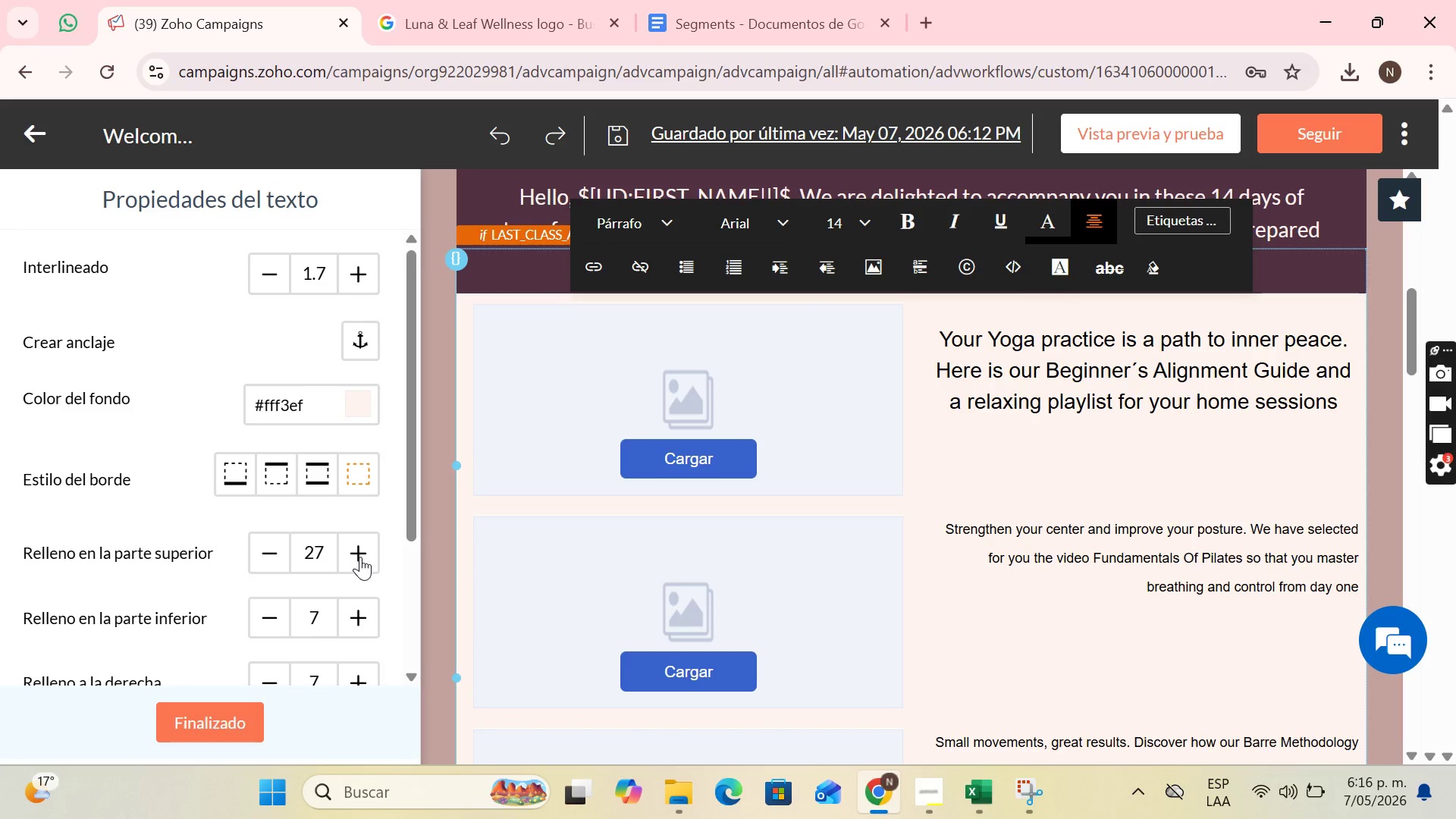 
triple_click([360, 557])
 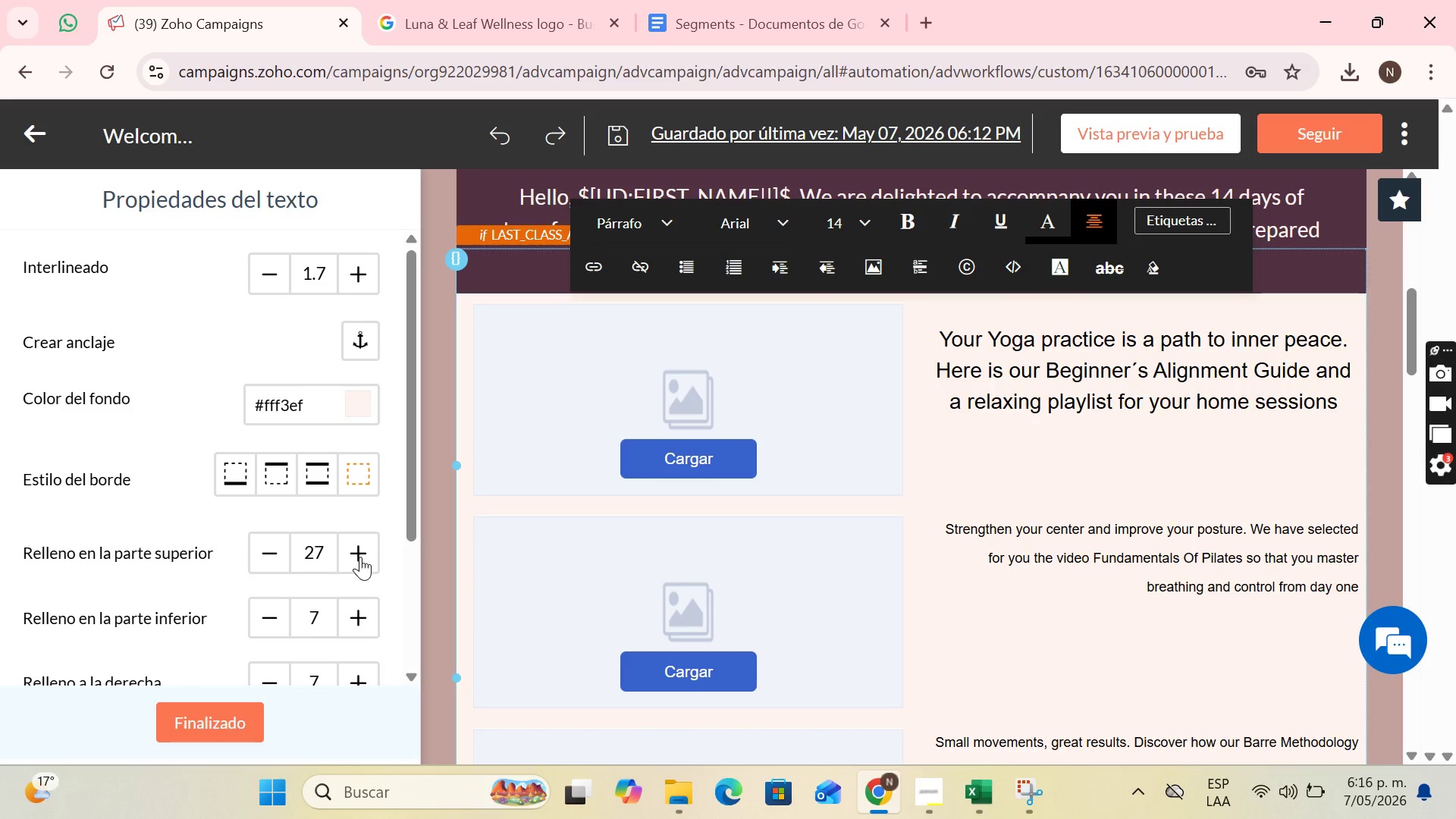 
triple_click([360, 557])
 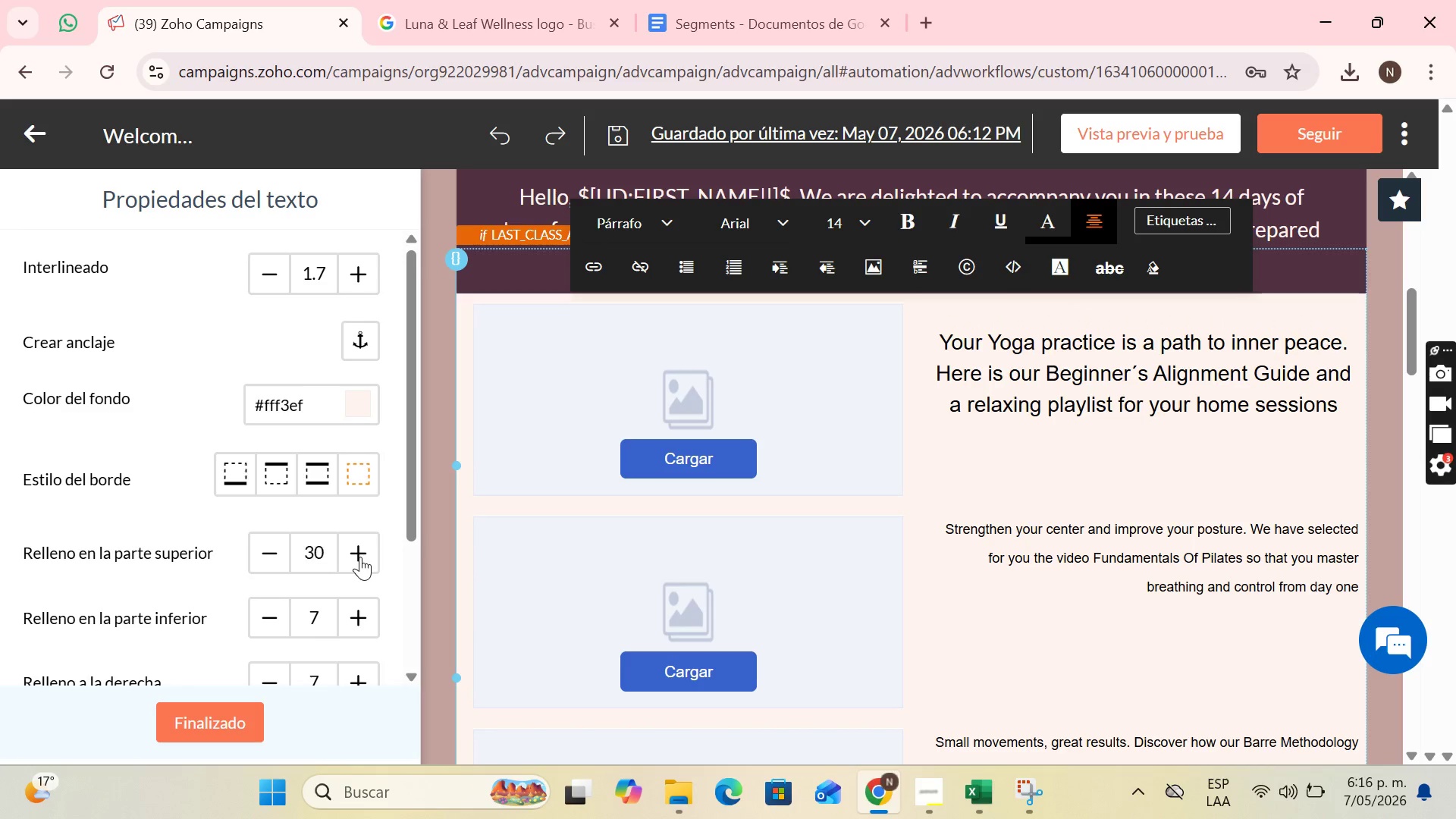 
triple_click([360, 557])
 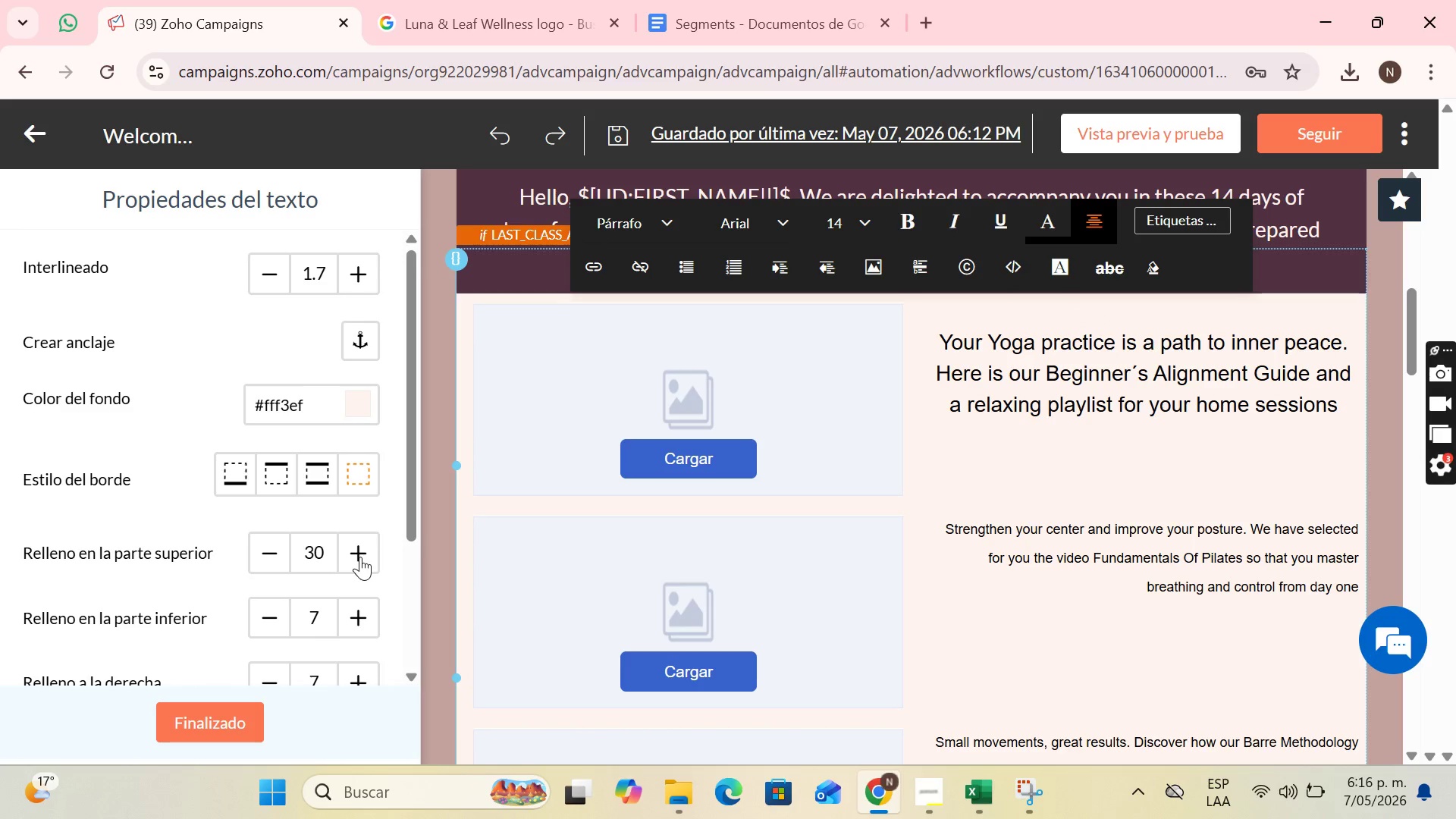 
triple_click([360, 557])
 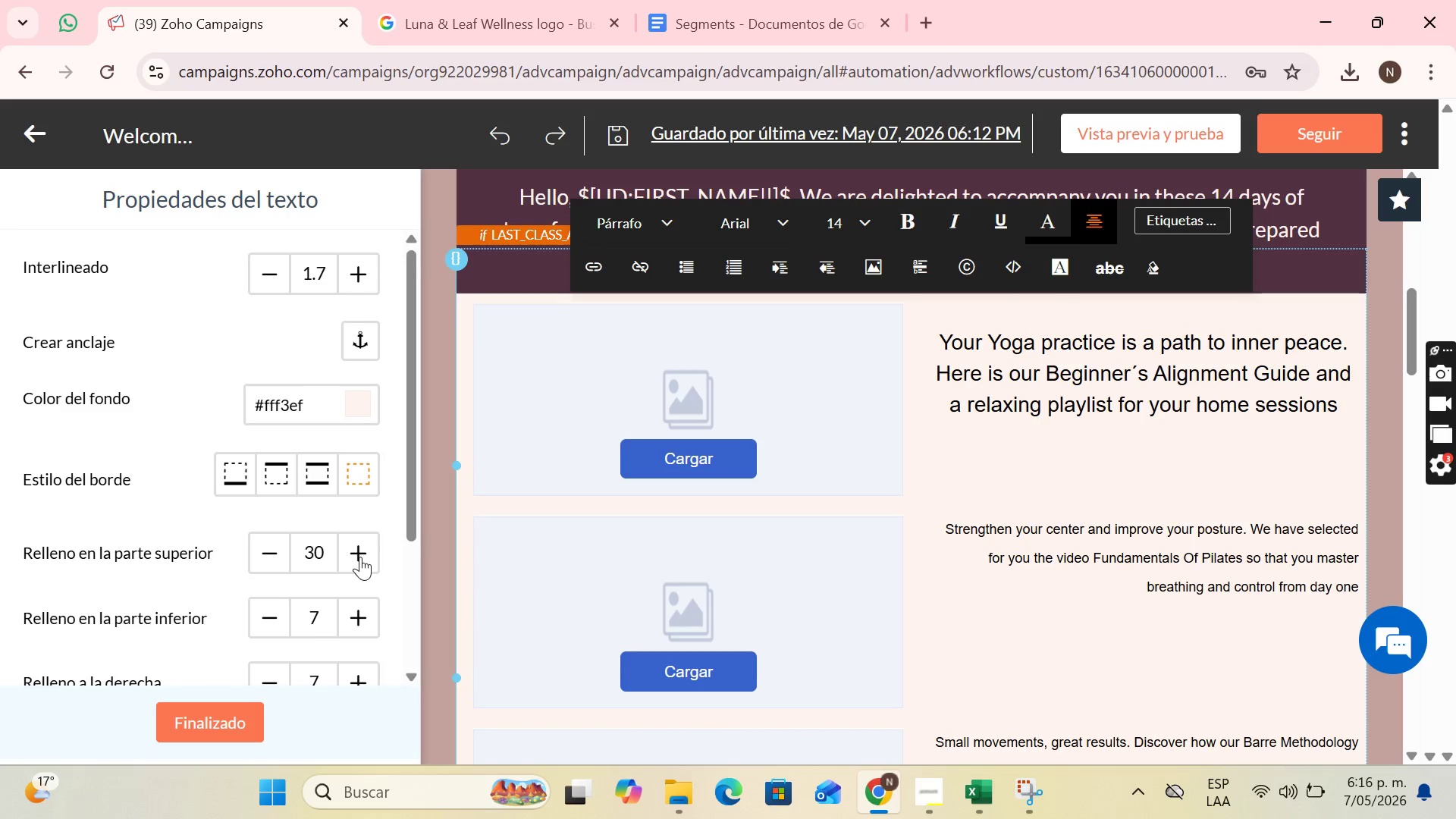 
triple_click([360, 557])
 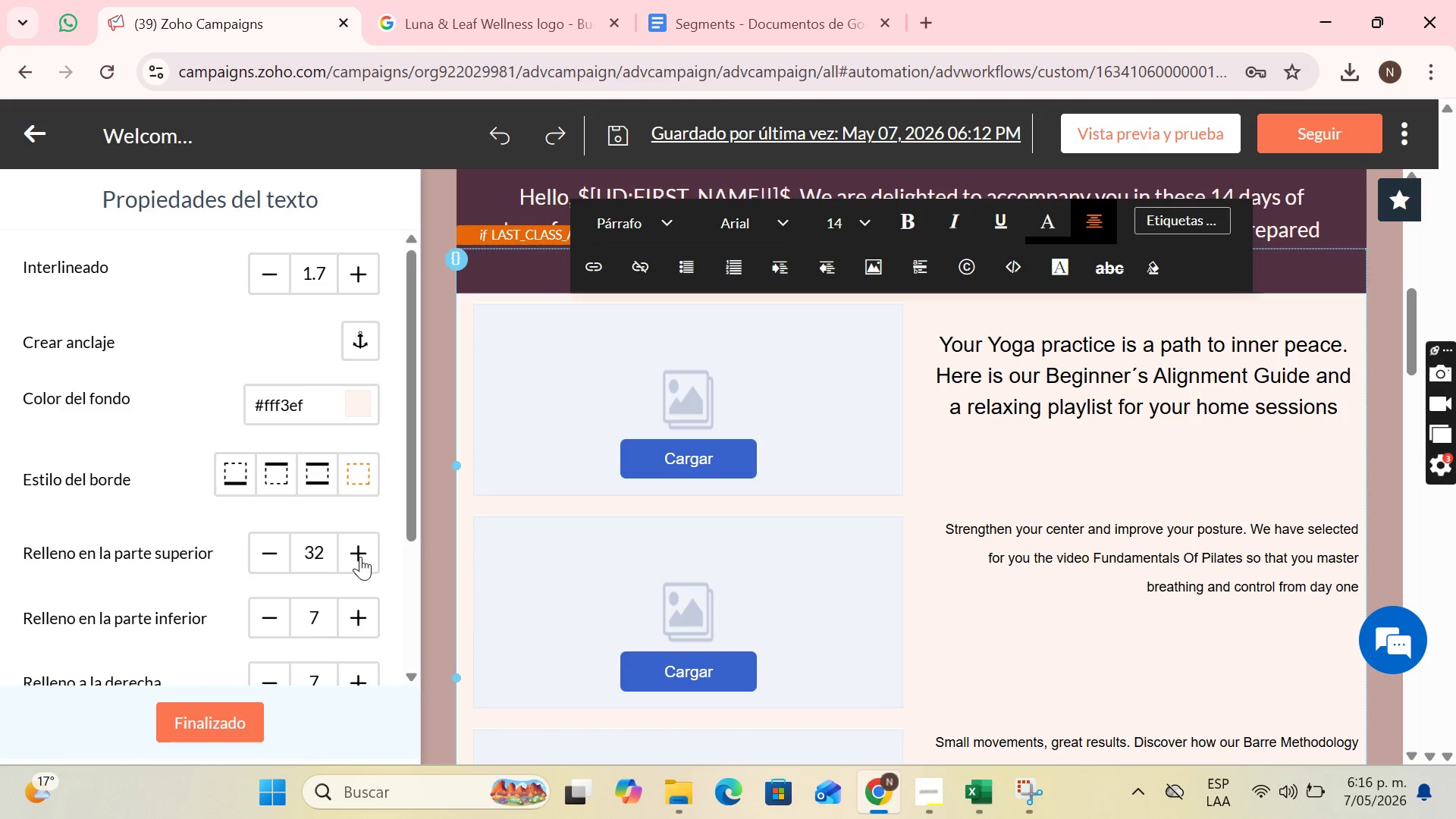 
triple_click([360, 557])
 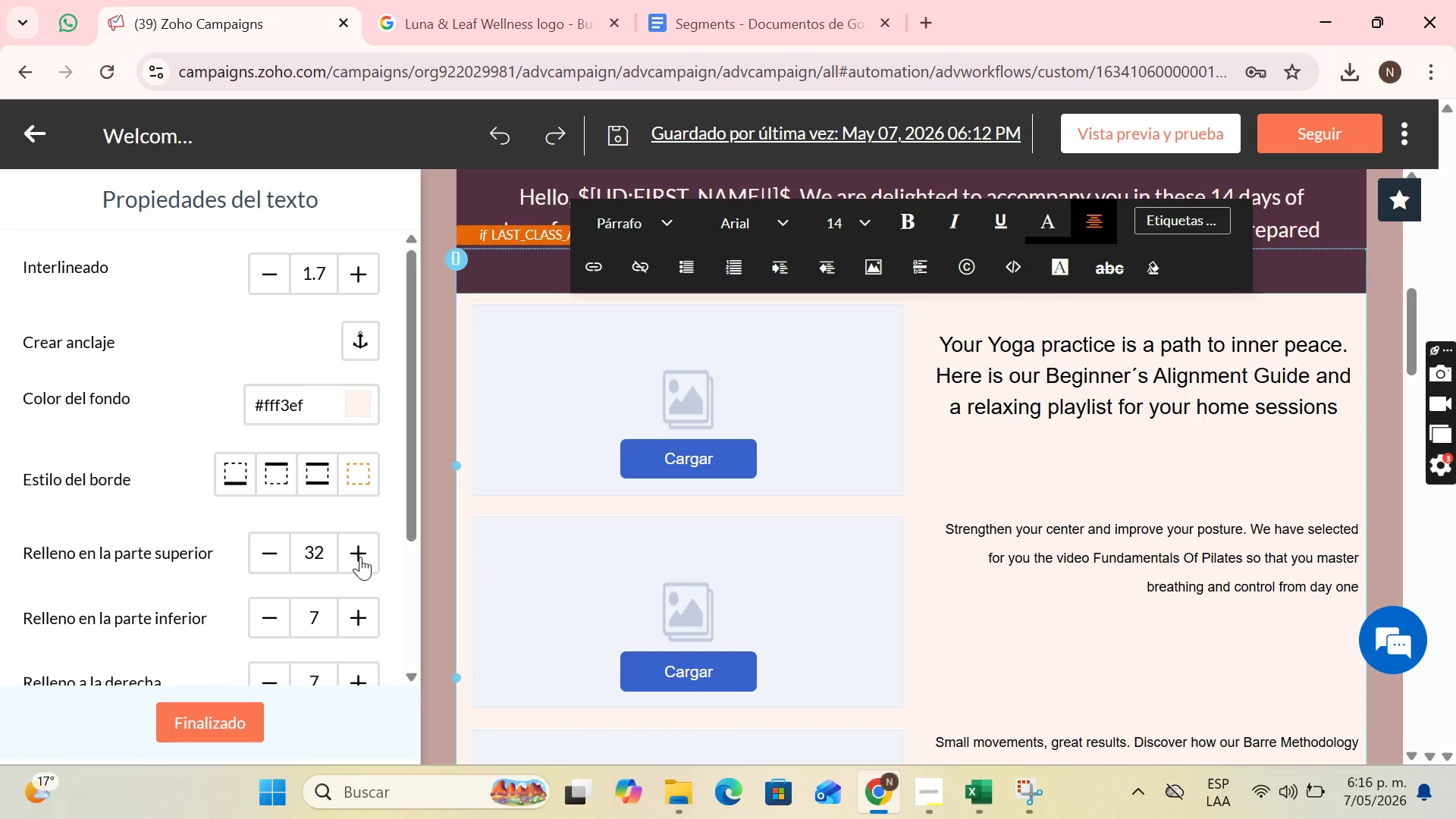 
triple_click([360, 557])
 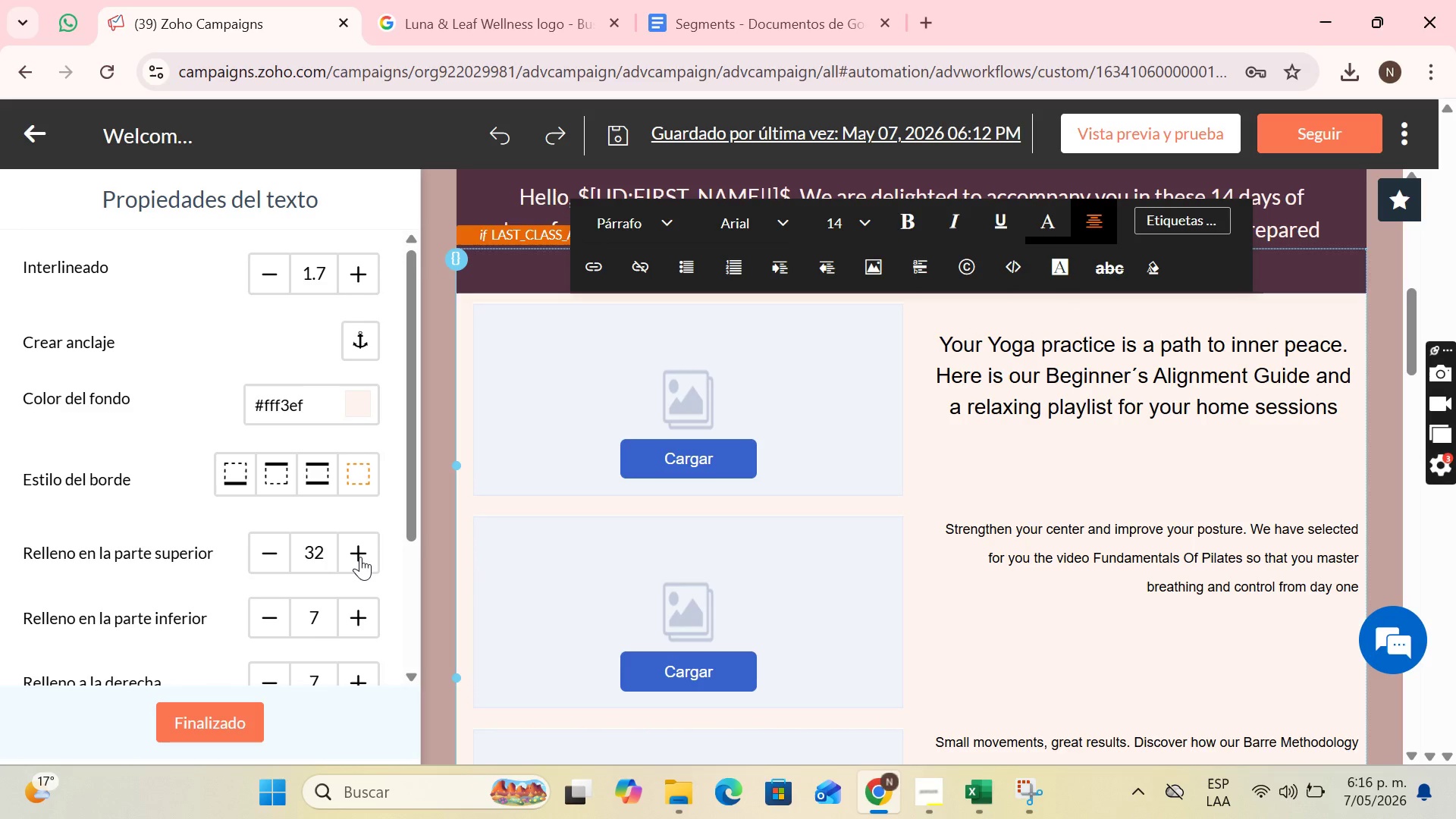 
triple_click([360, 557])
 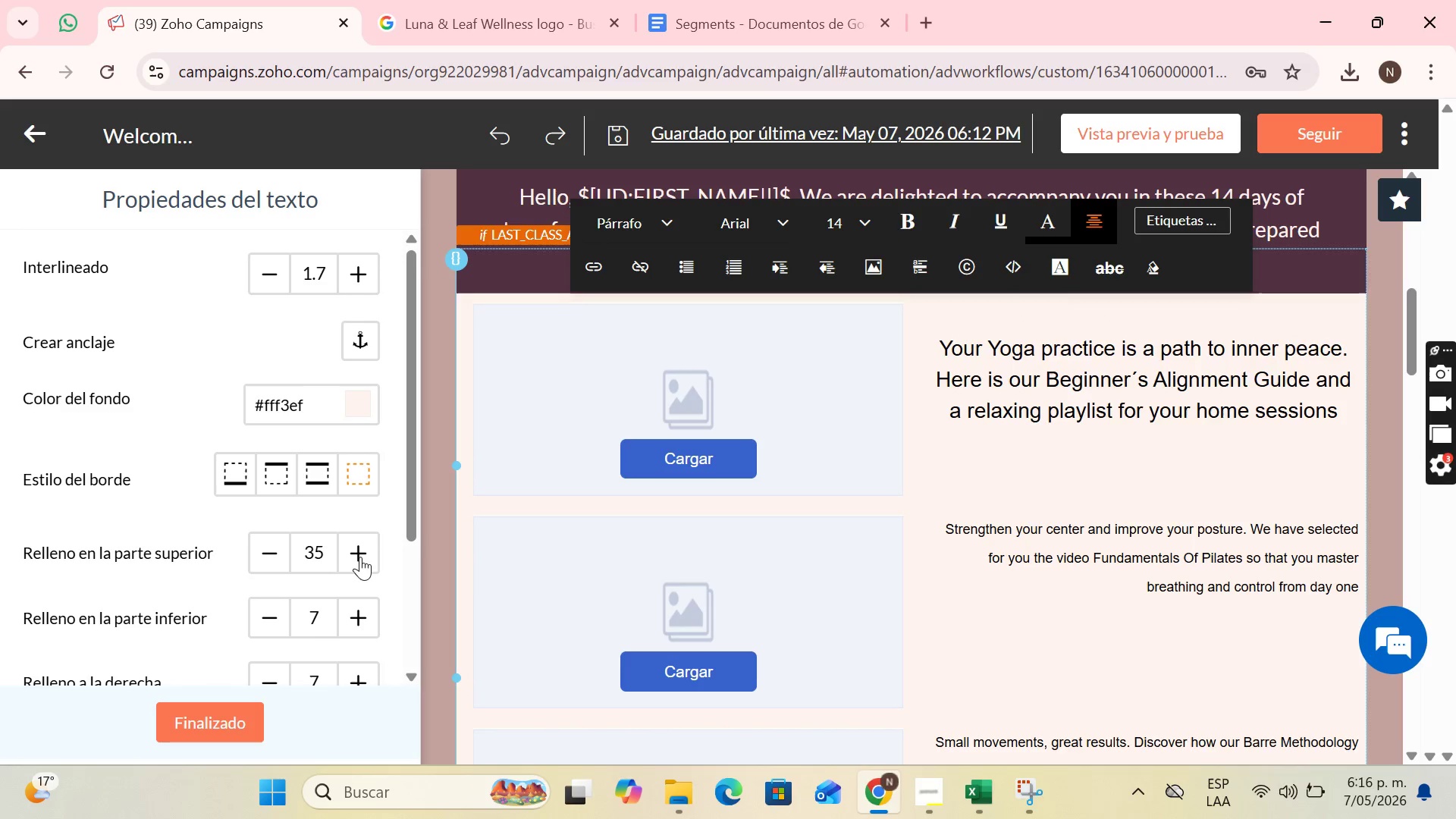 
triple_click([360, 557])
 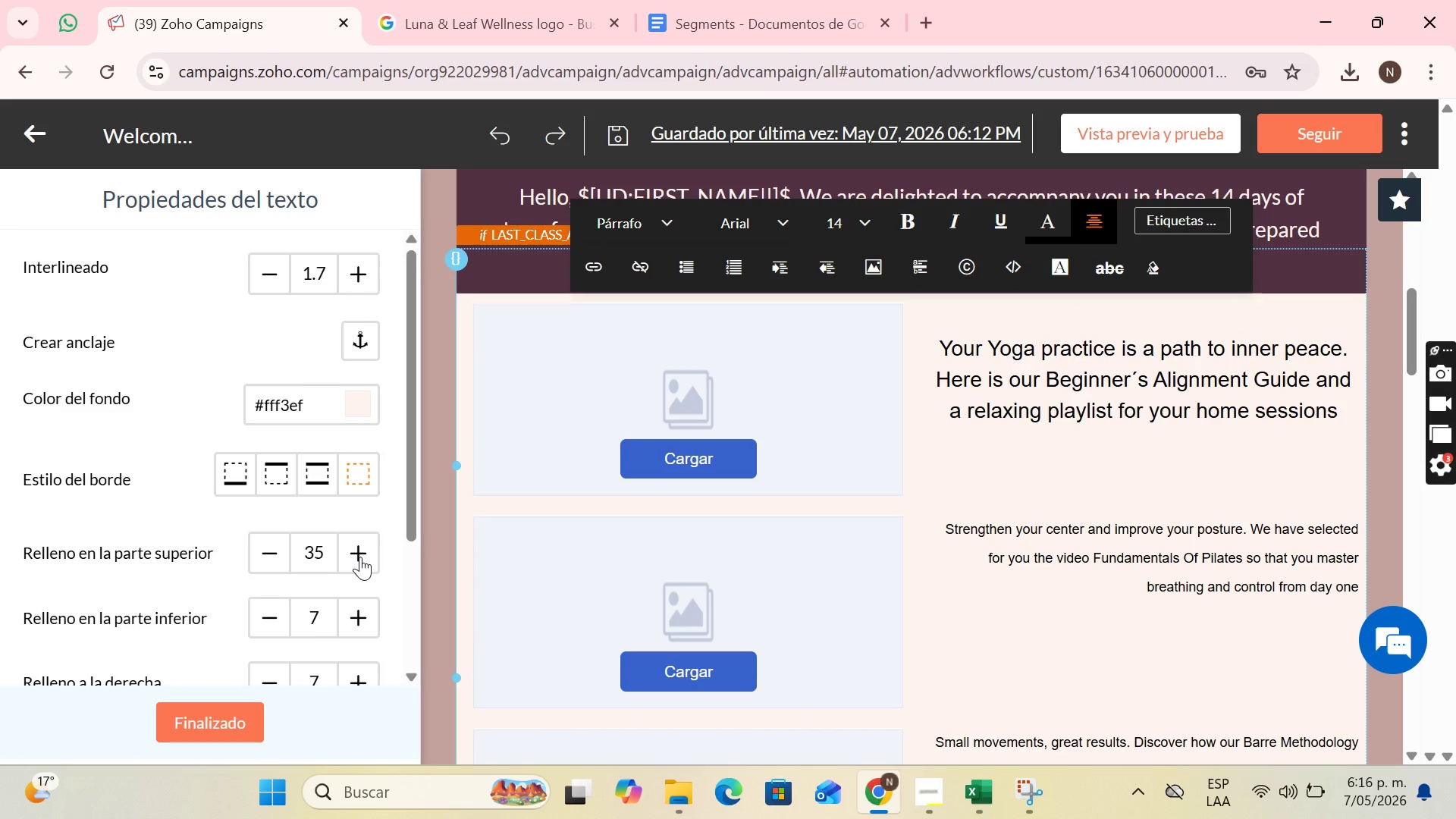 
triple_click([360, 557])
 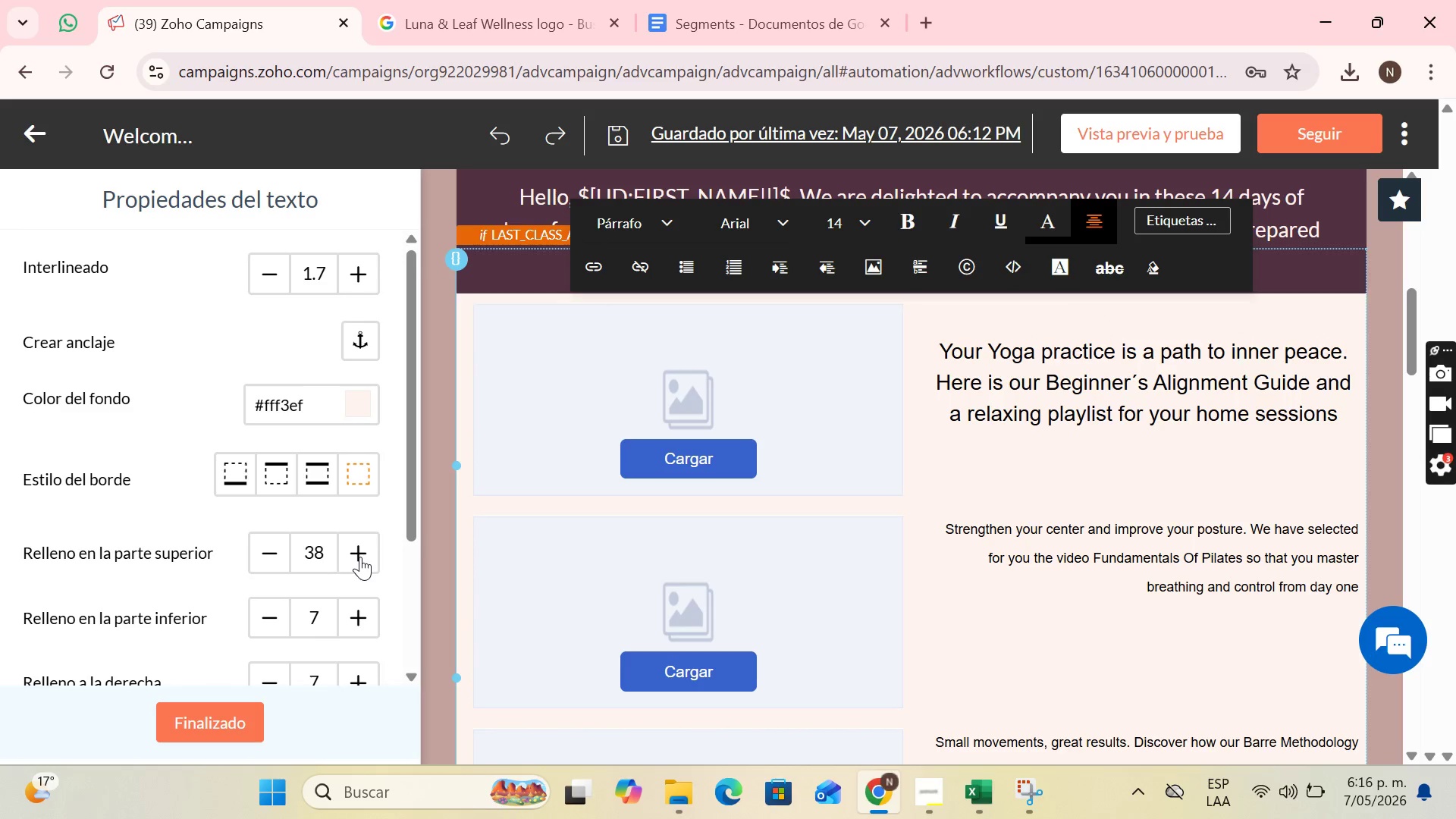 
triple_click([360, 557])
 